 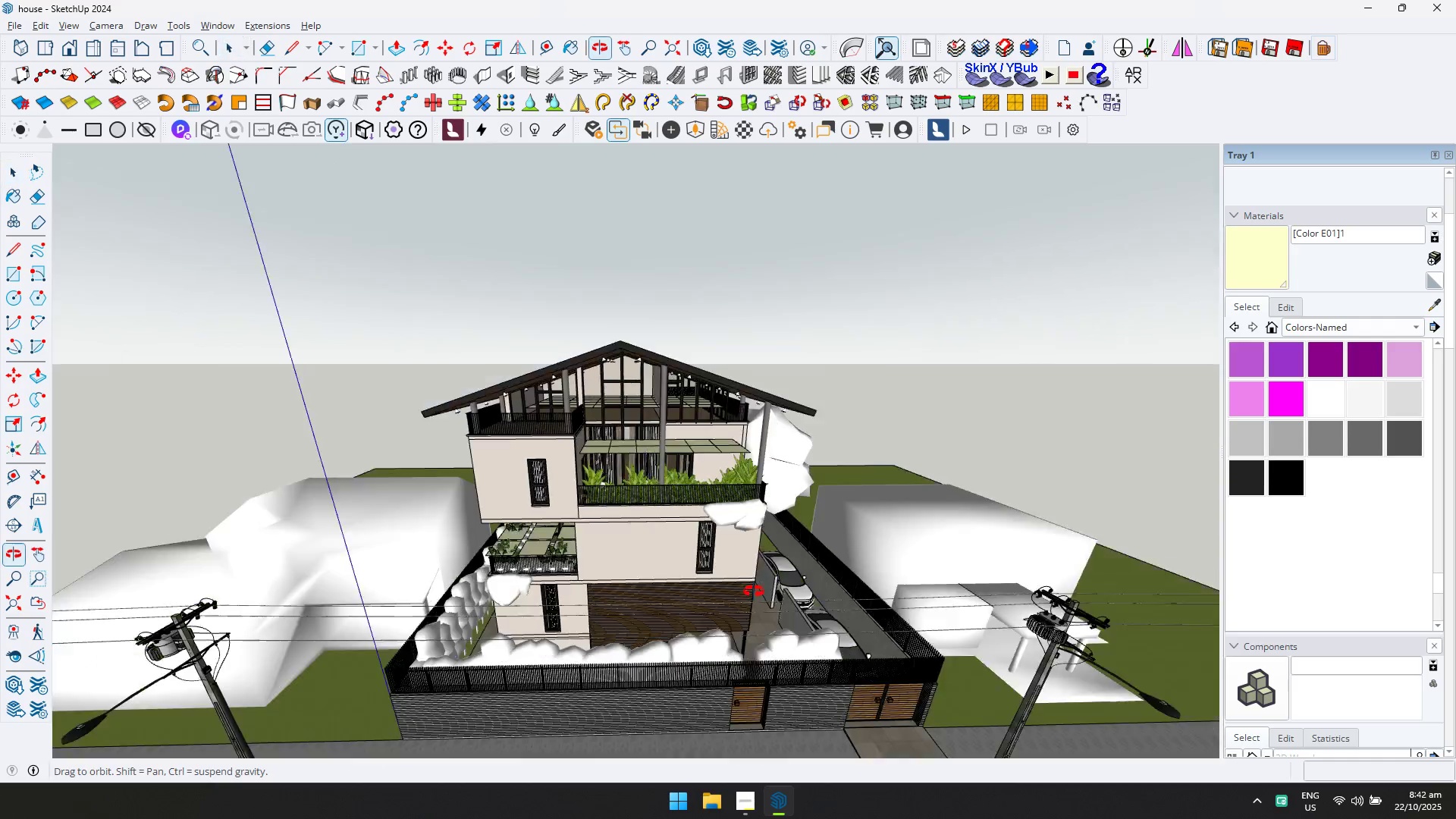 
hold_key(key=ShiftLeft, duration=0.55)
 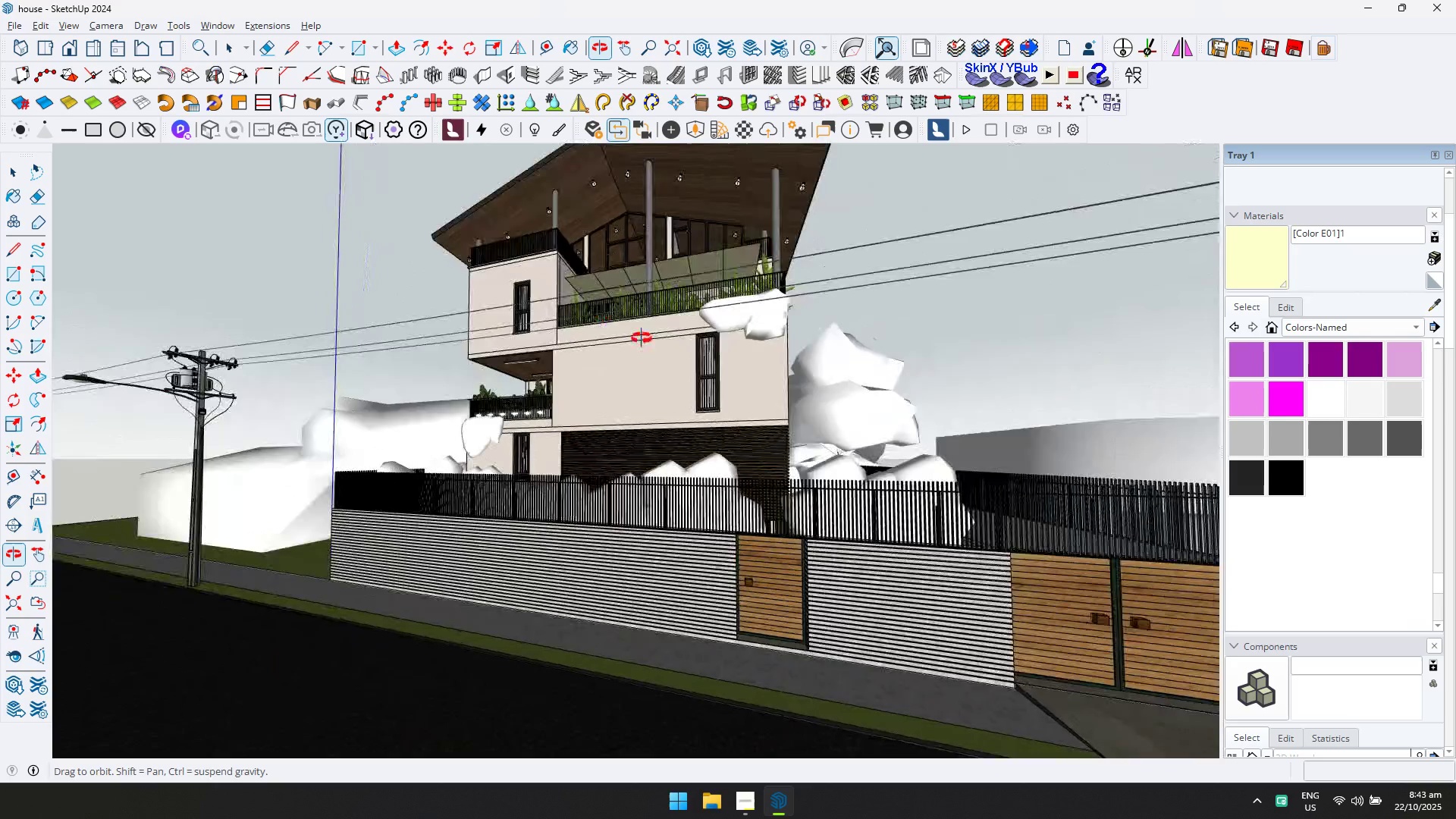 
scroll: coordinate [676, 396], scroll_direction: down, amount: 2.0
 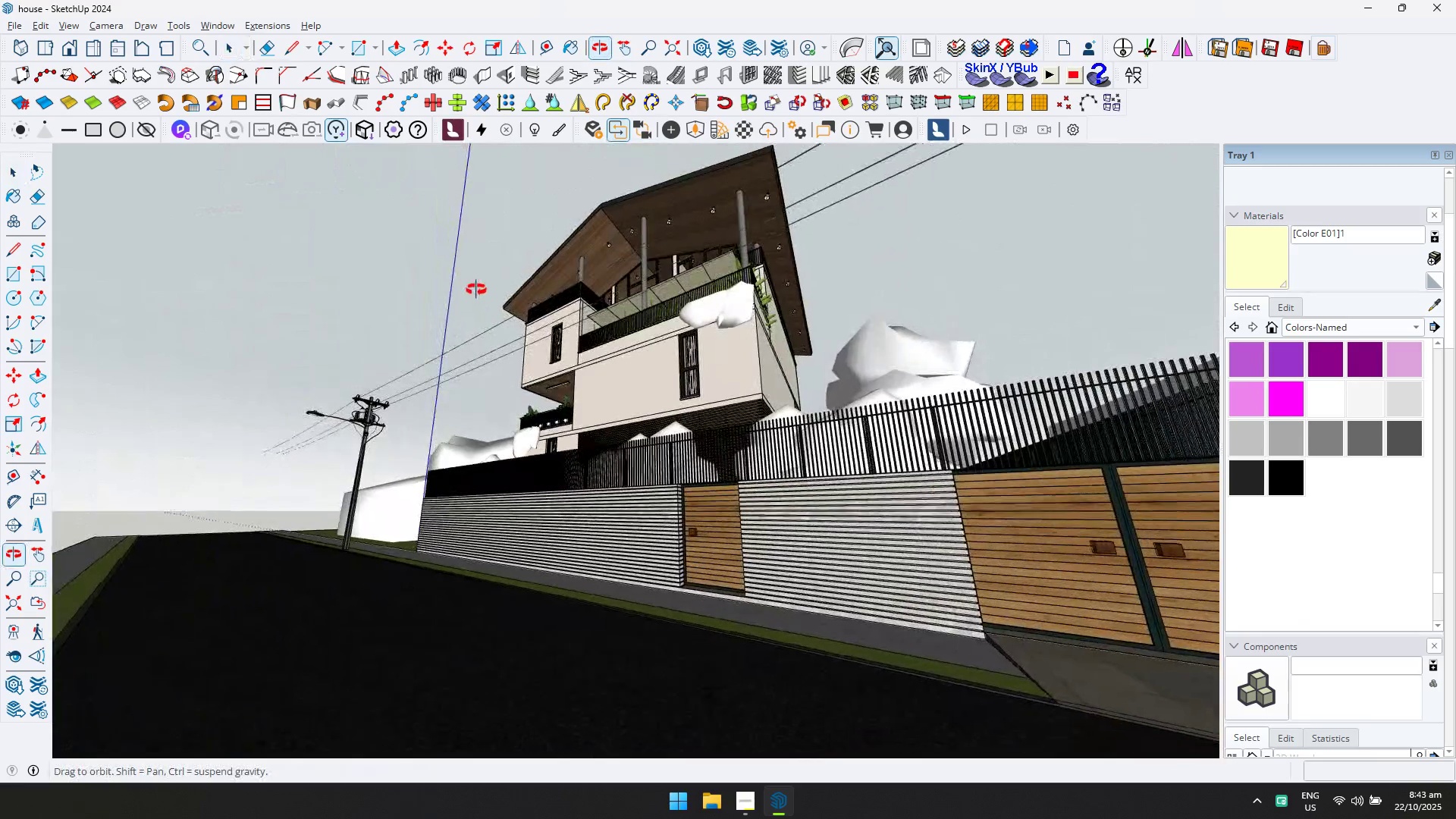 
scroll: coordinate [617, 393], scroll_direction: up, amount: 6.0
 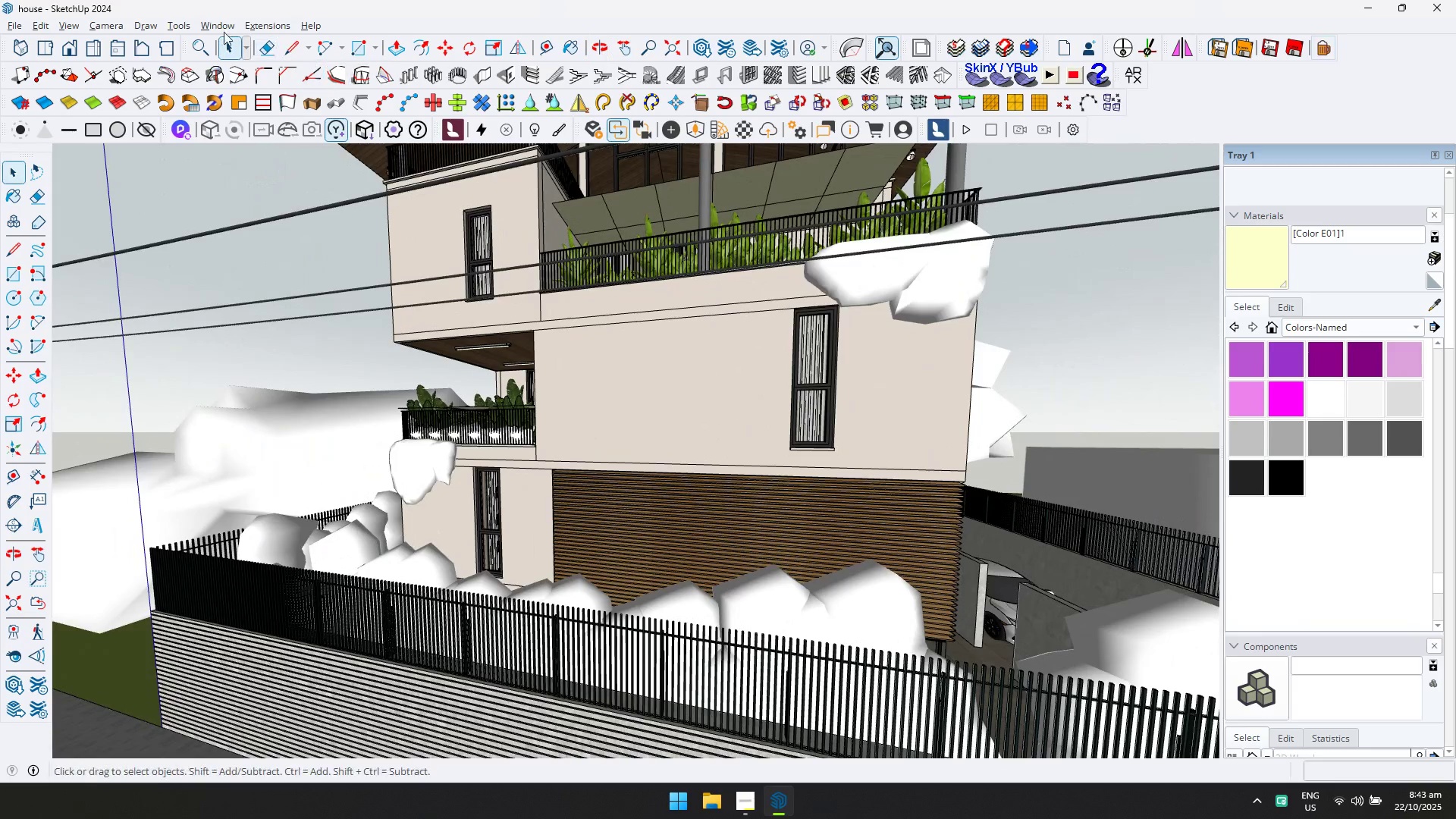 
left_click([218, 28])
 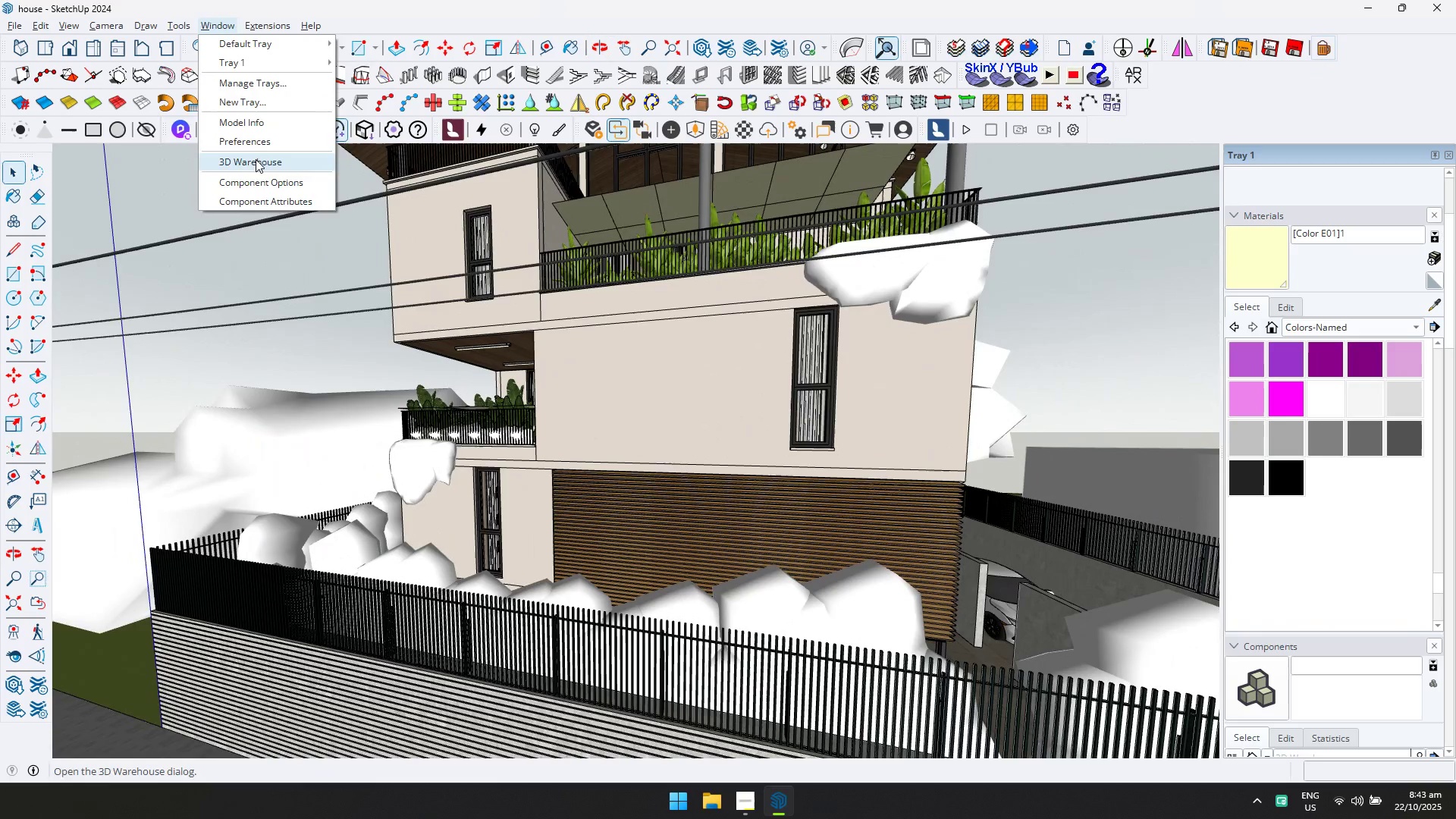 
left_click([256, 163])
 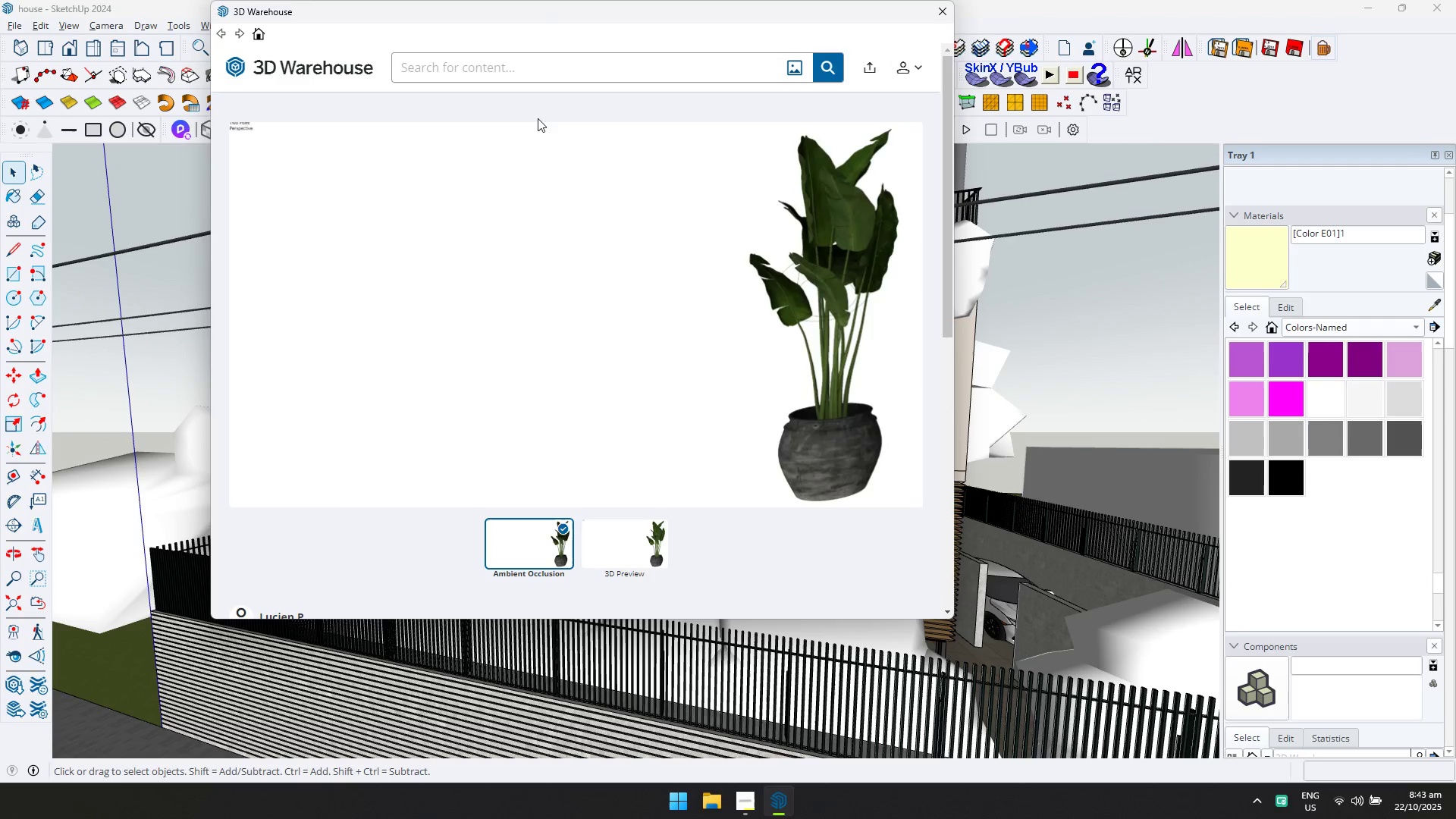 
type(wall light)
 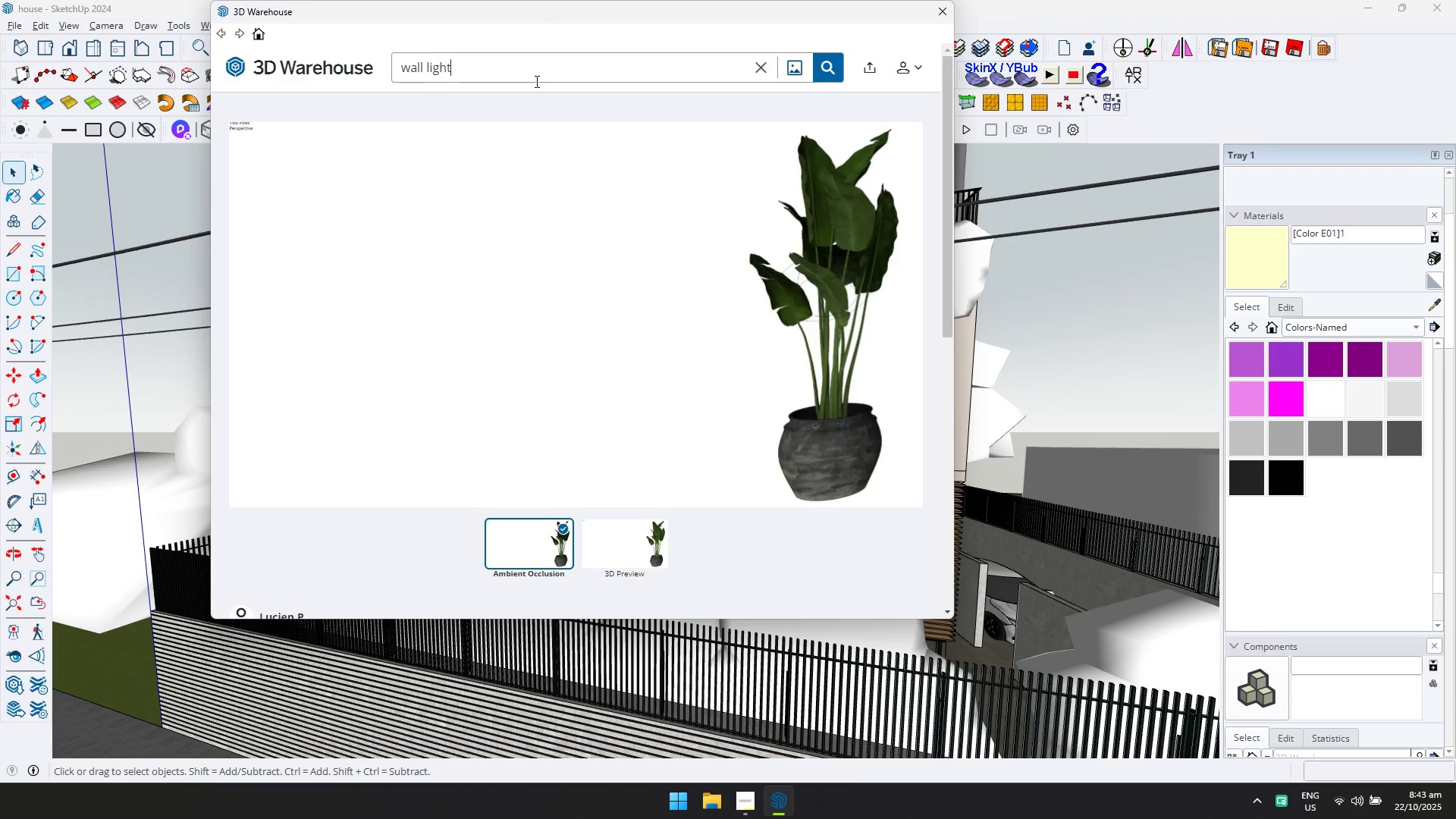 
key(Enter)
 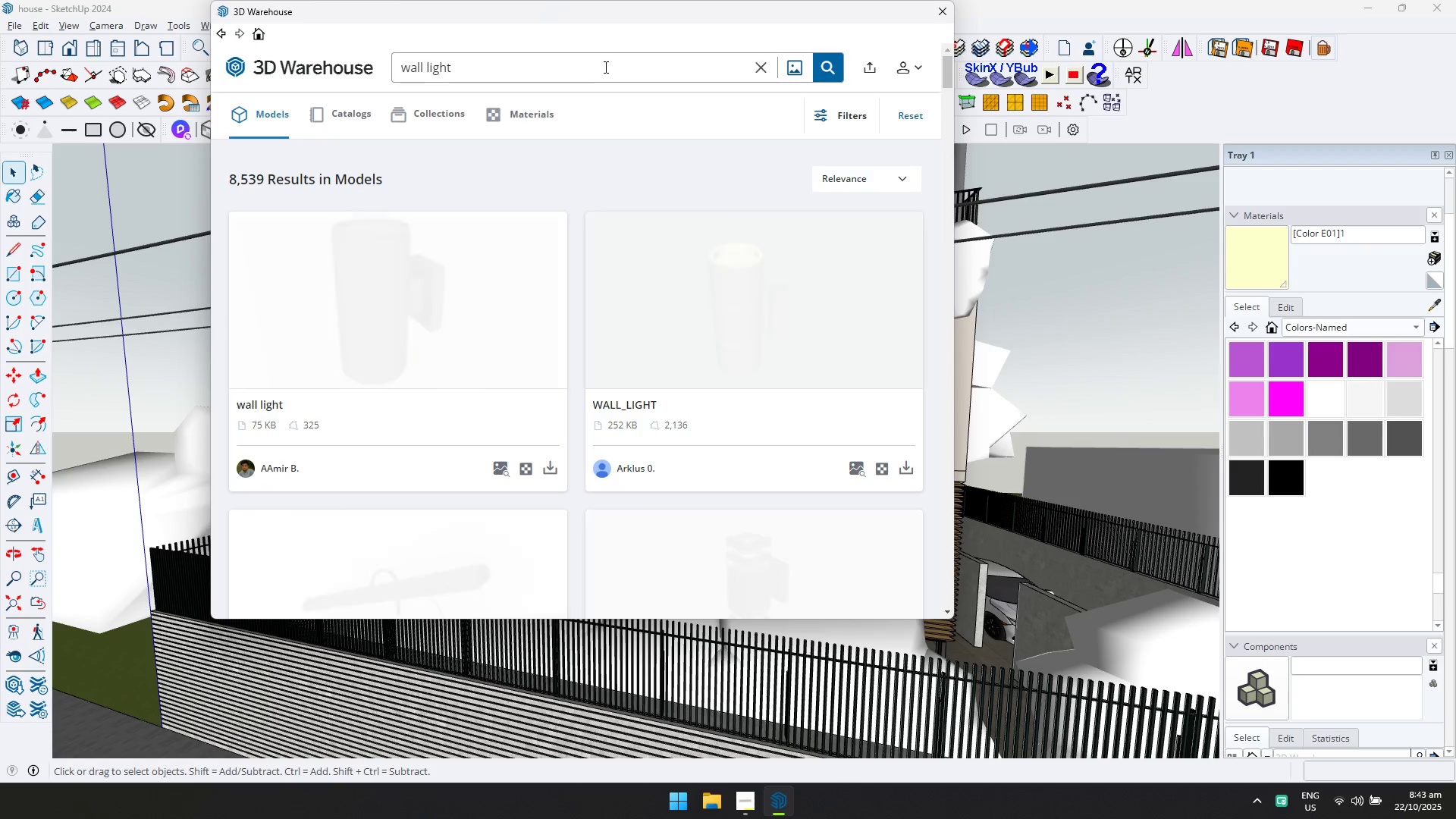 
scroll: coordinate [508, 372], scroll_direction: down, amount: 10.0
 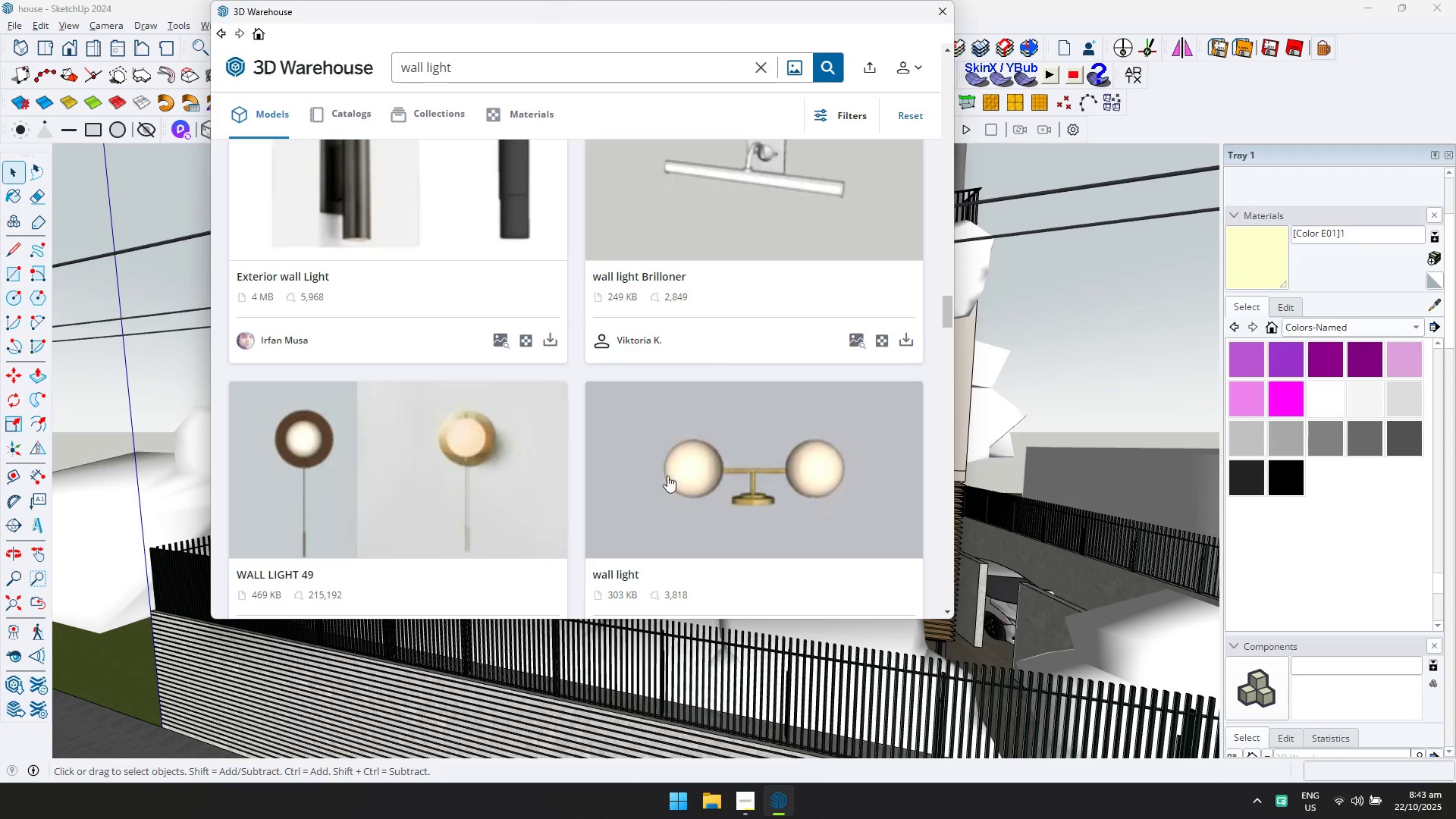 
scroll: coordinate [652, 486], scroll_direction: up, amount: 1.0
 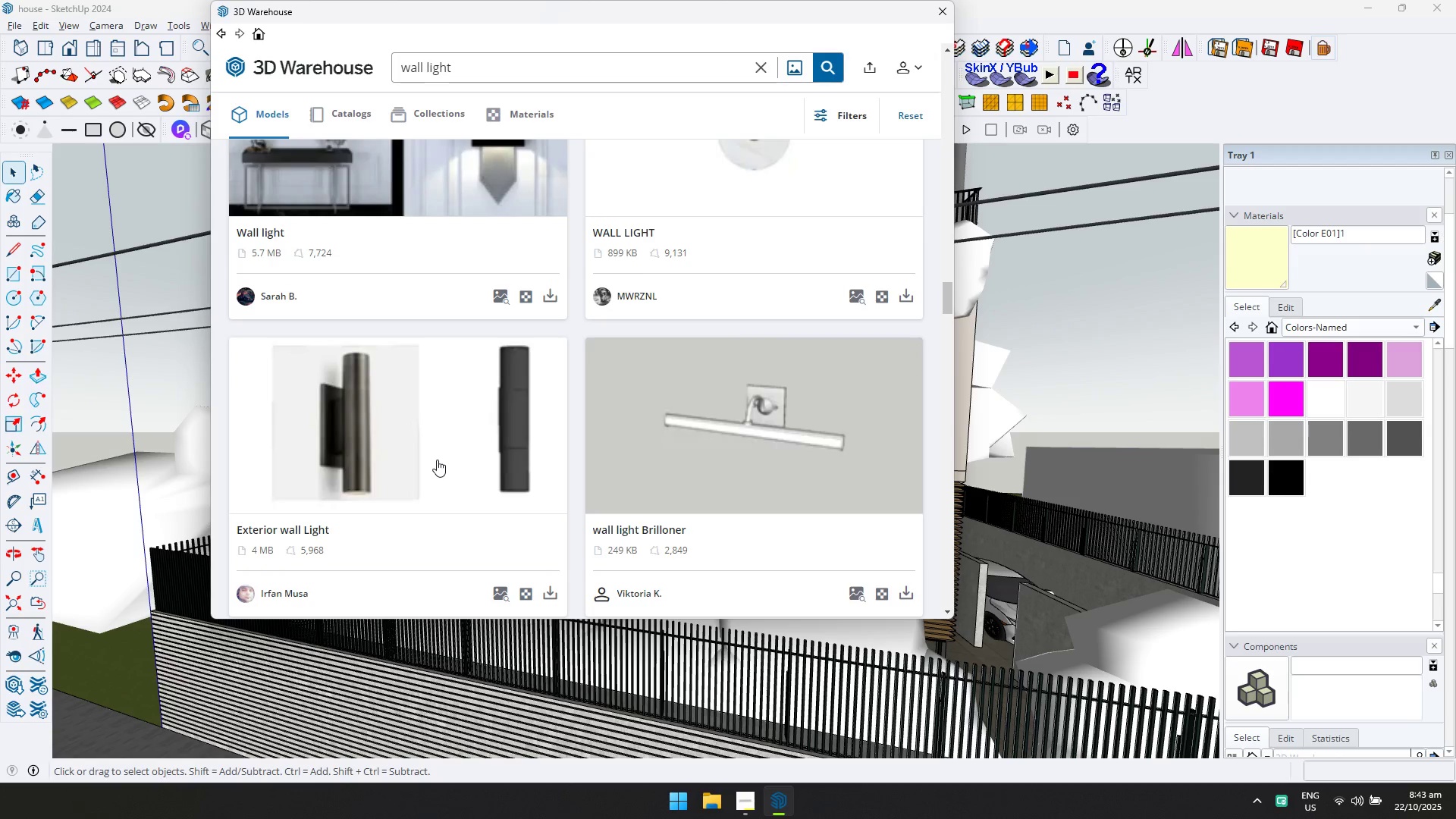 
left_click([437, 460])
 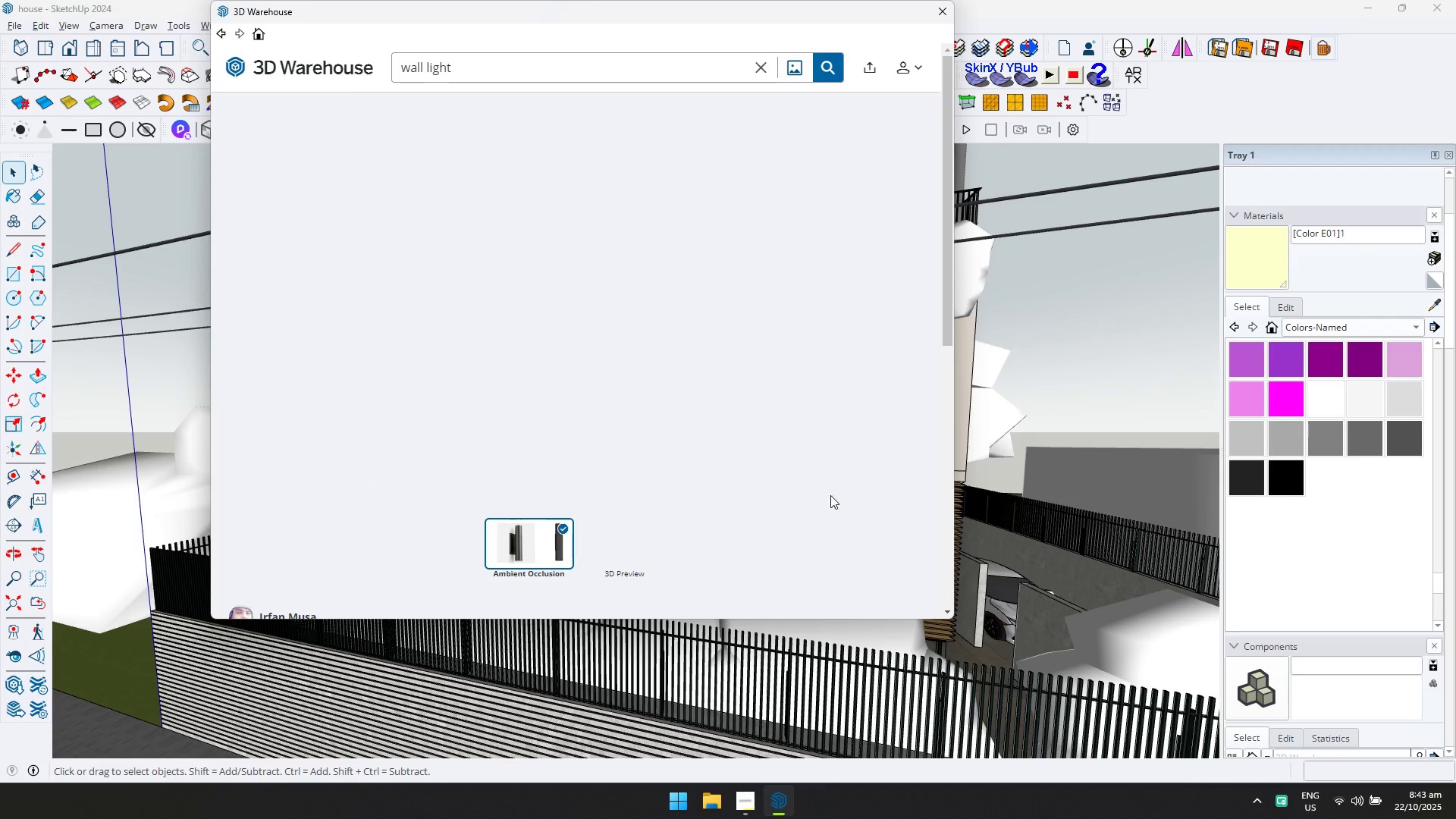 
scroll: coordinate [833, 492], scroll_direction: down, amount: 1.0
 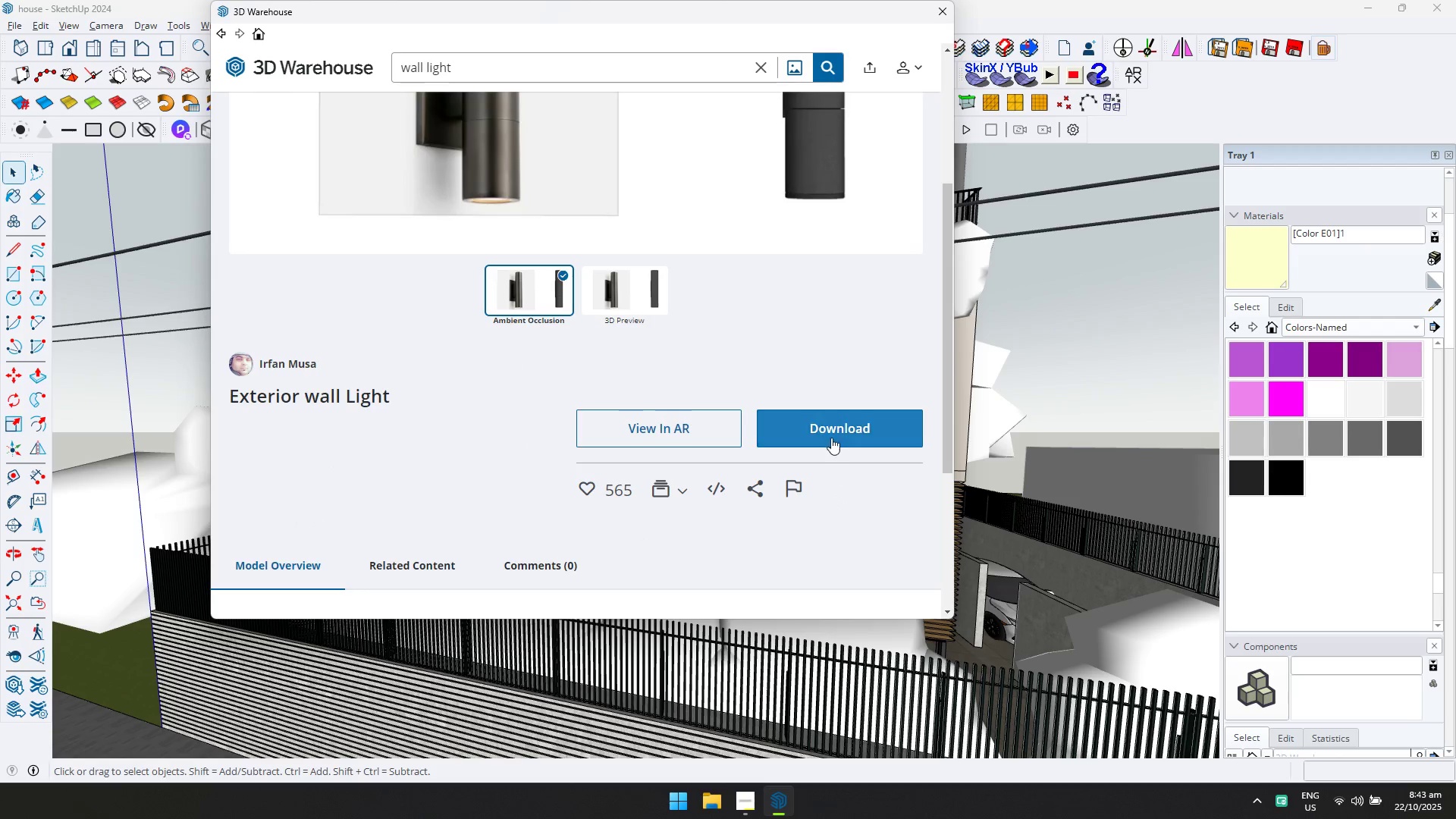 
left_click([831, 434])
 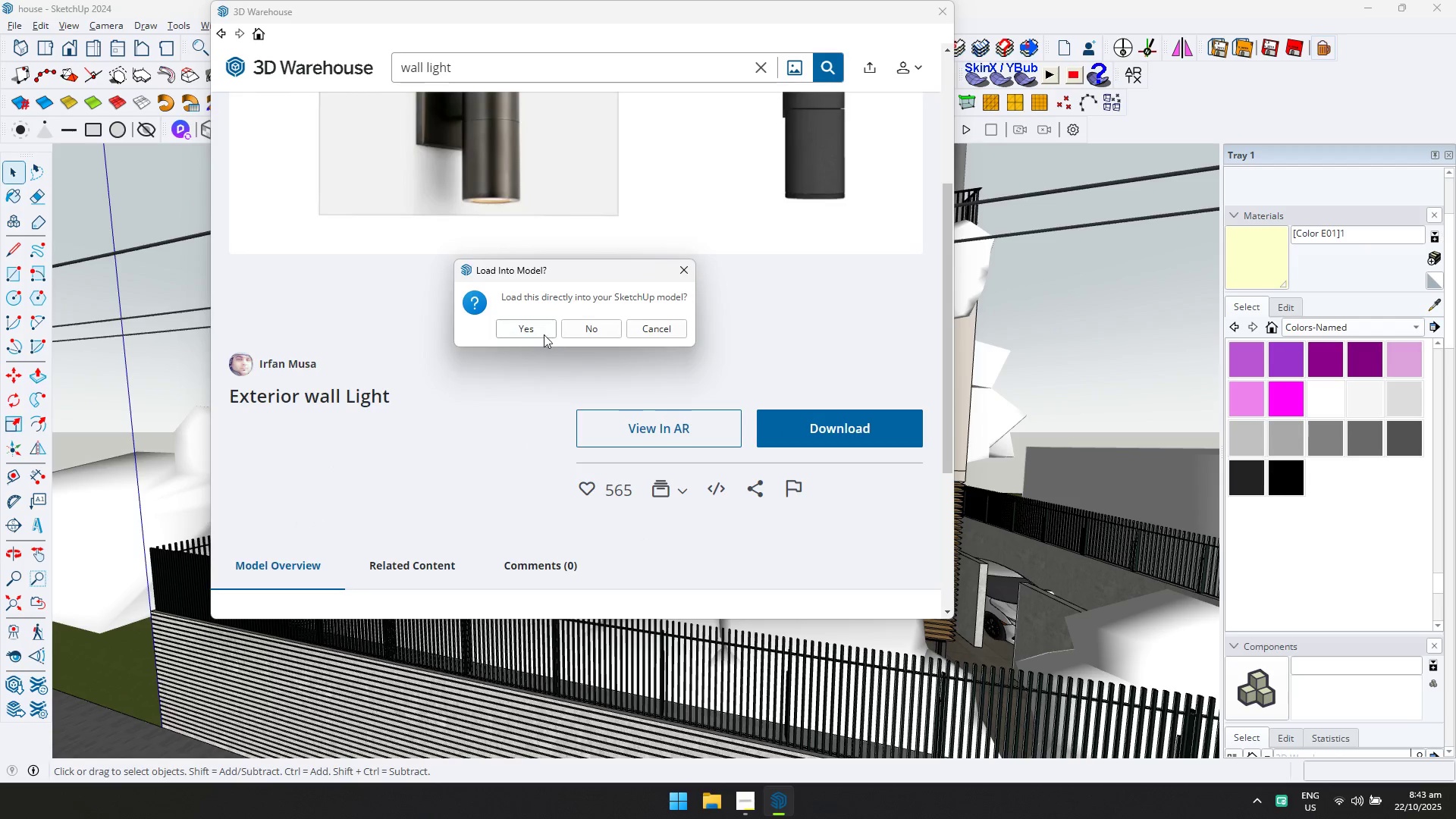 
left_click([543, 334])
 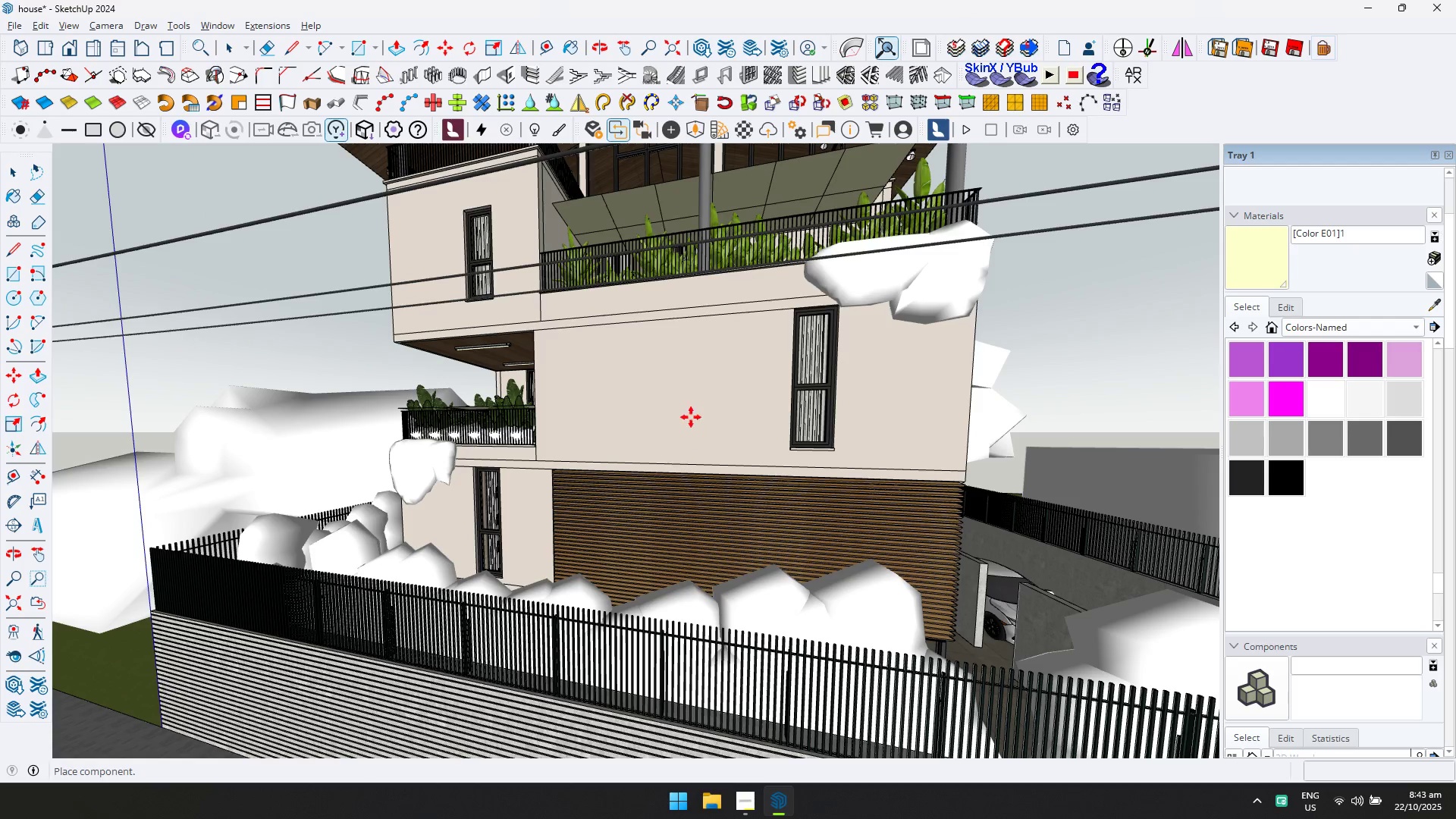 
scroll: coordinate [553, 538], scroll_direction: down, amount: 14.0
 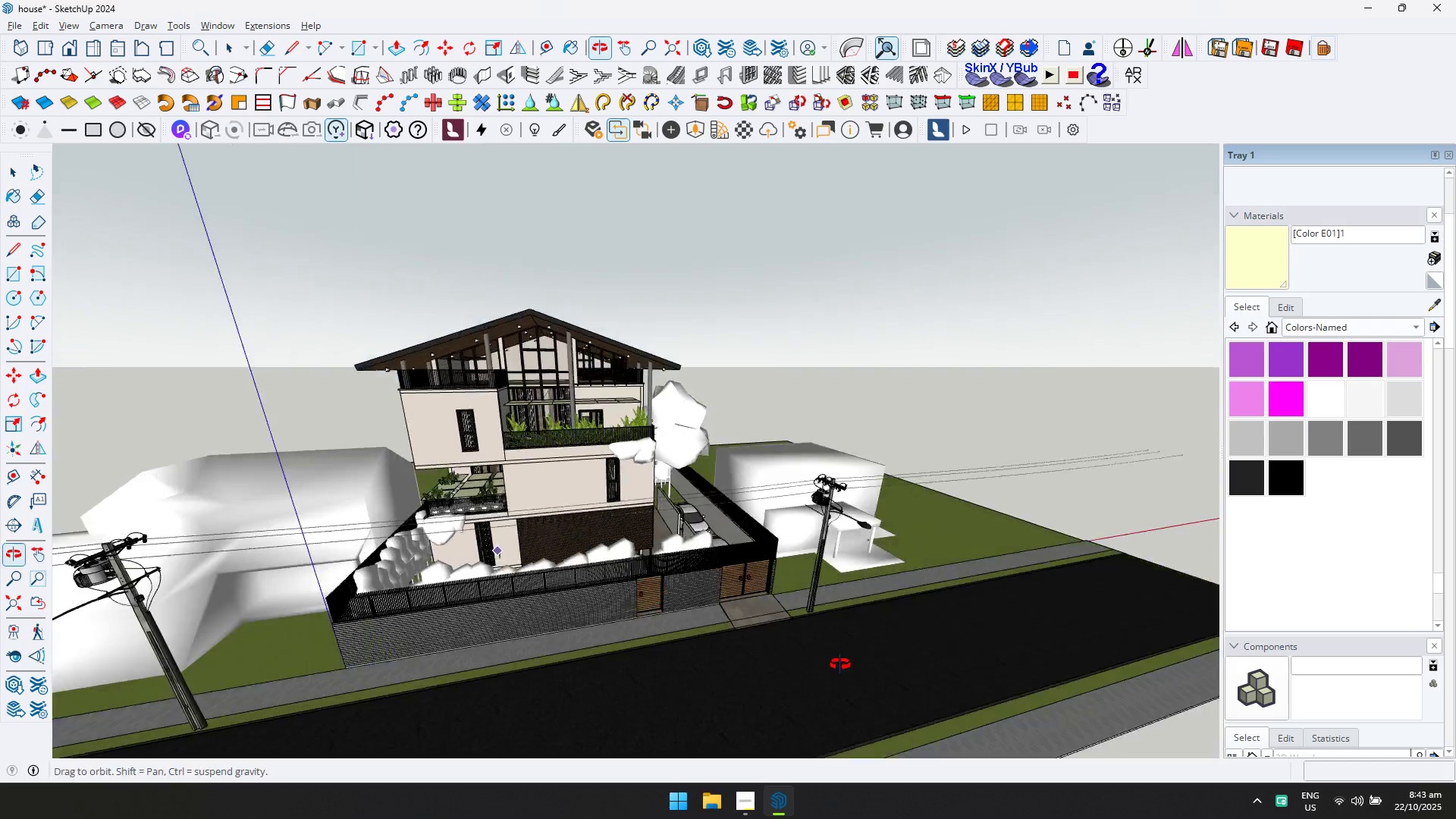 
key(Shift+ShiftLeft)
 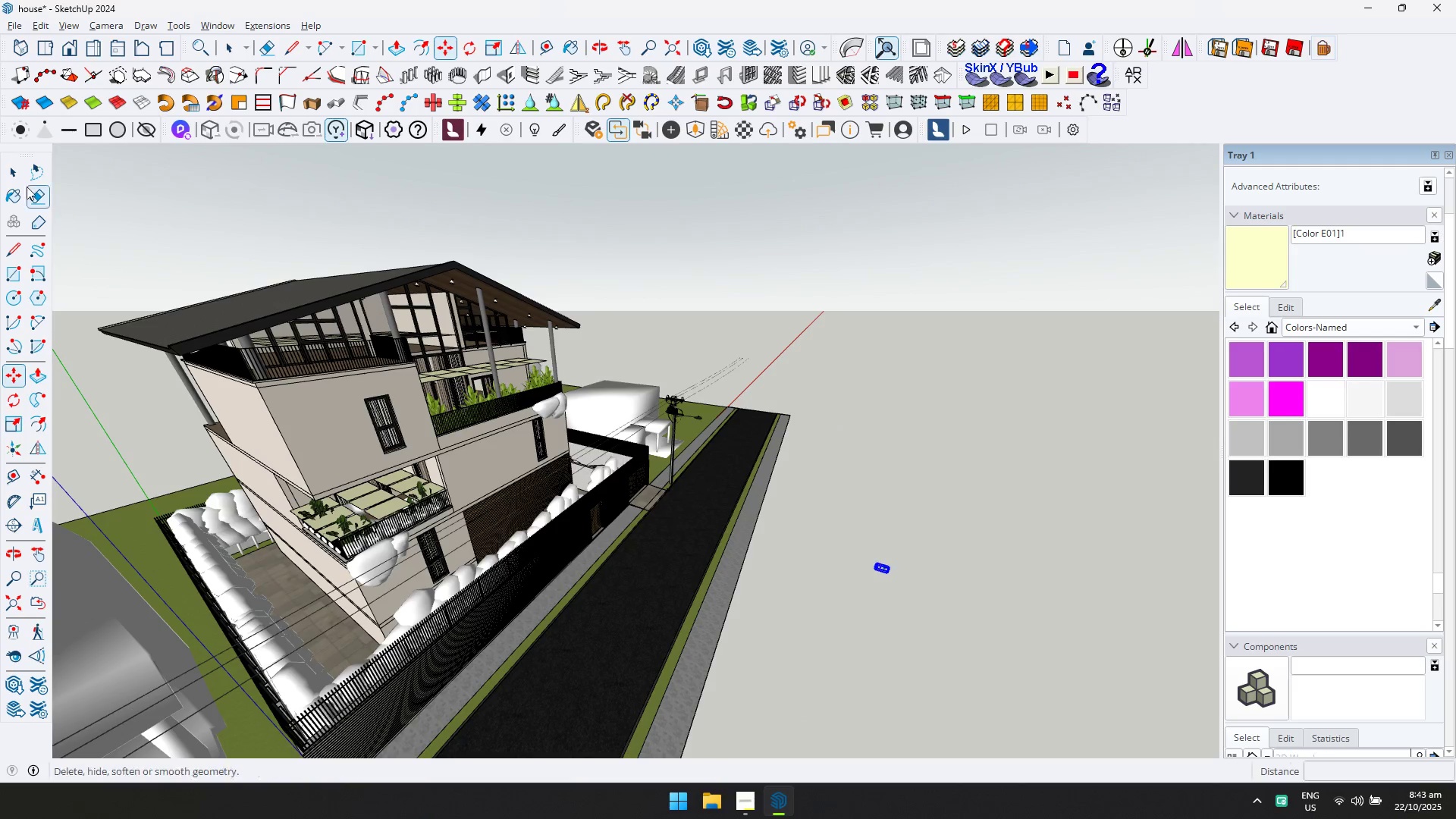 
scroll: coordinate [894, 571], scroll_direction: up, amount: 18.0
 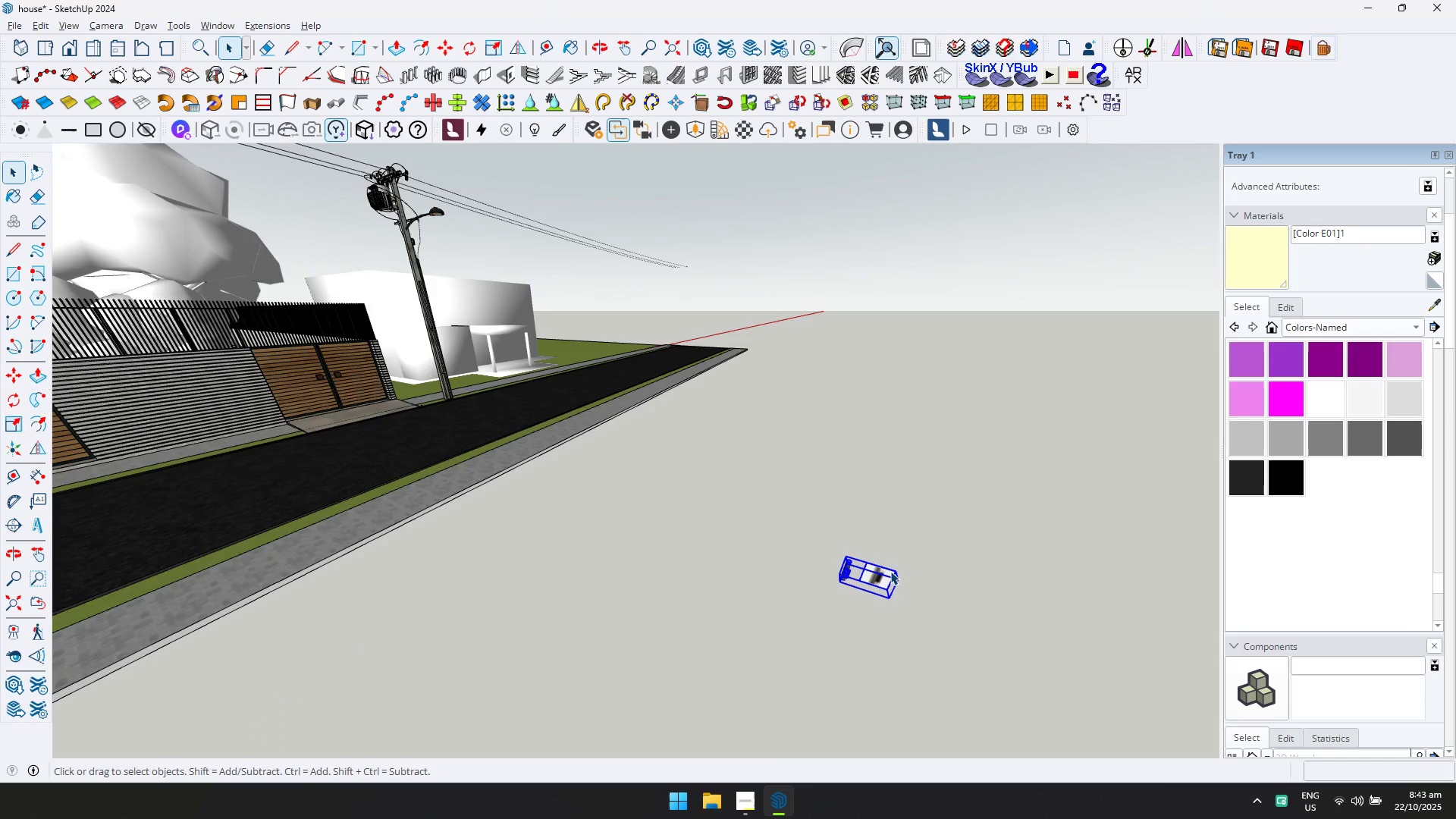 
double_click([890, 571])
 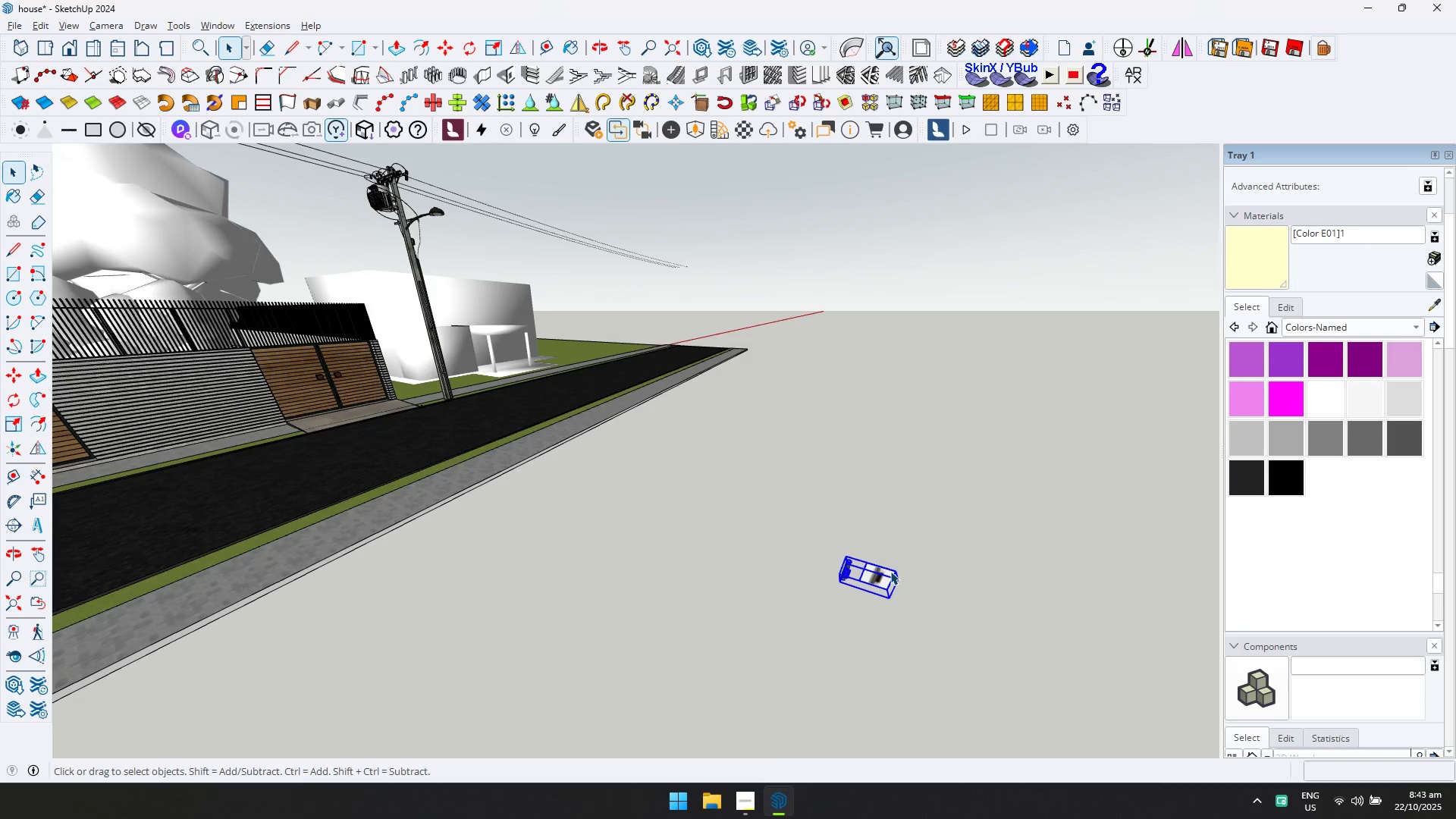 
triple_click([890, 571])
 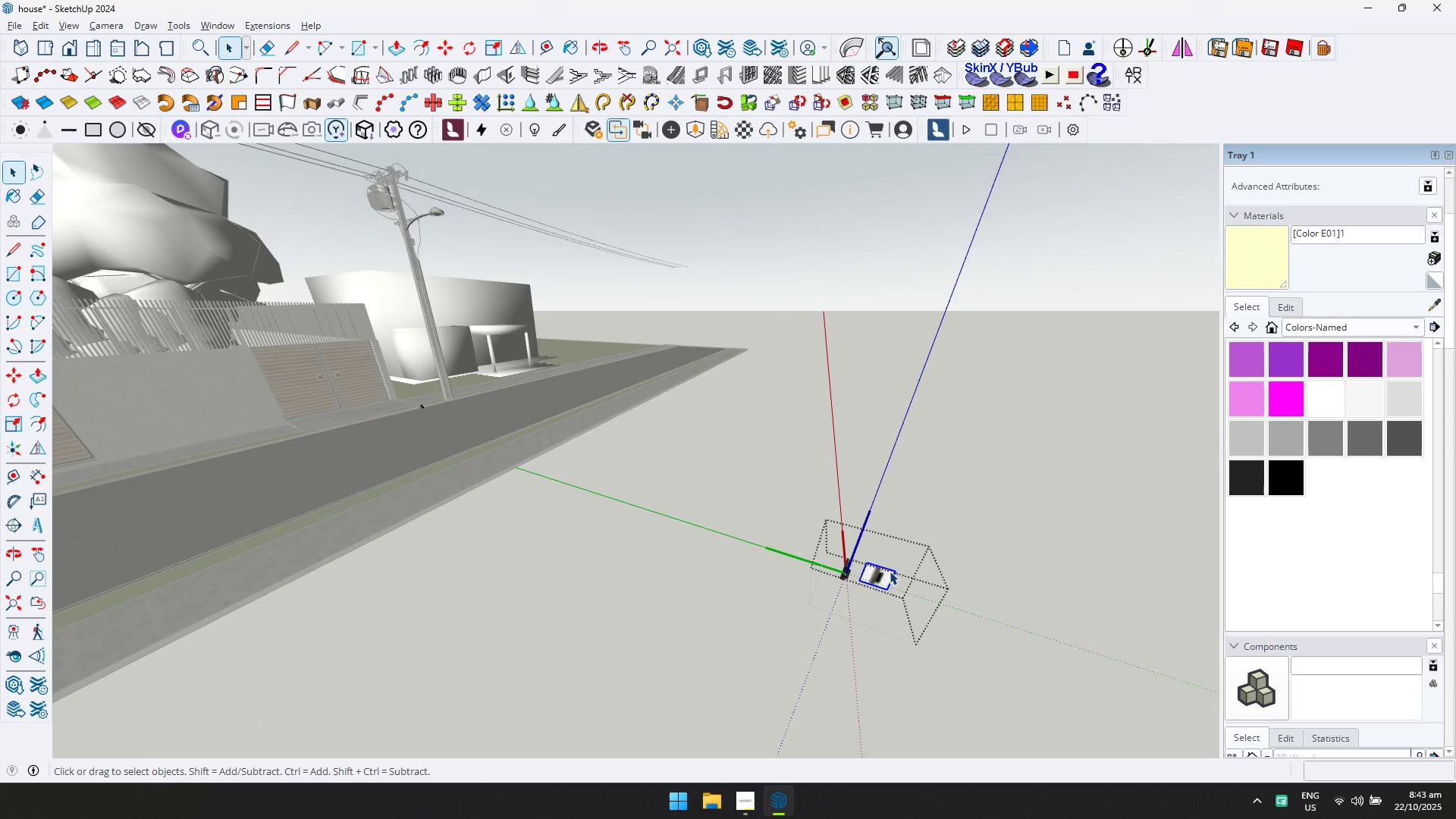 
triple_click([890, 571])
 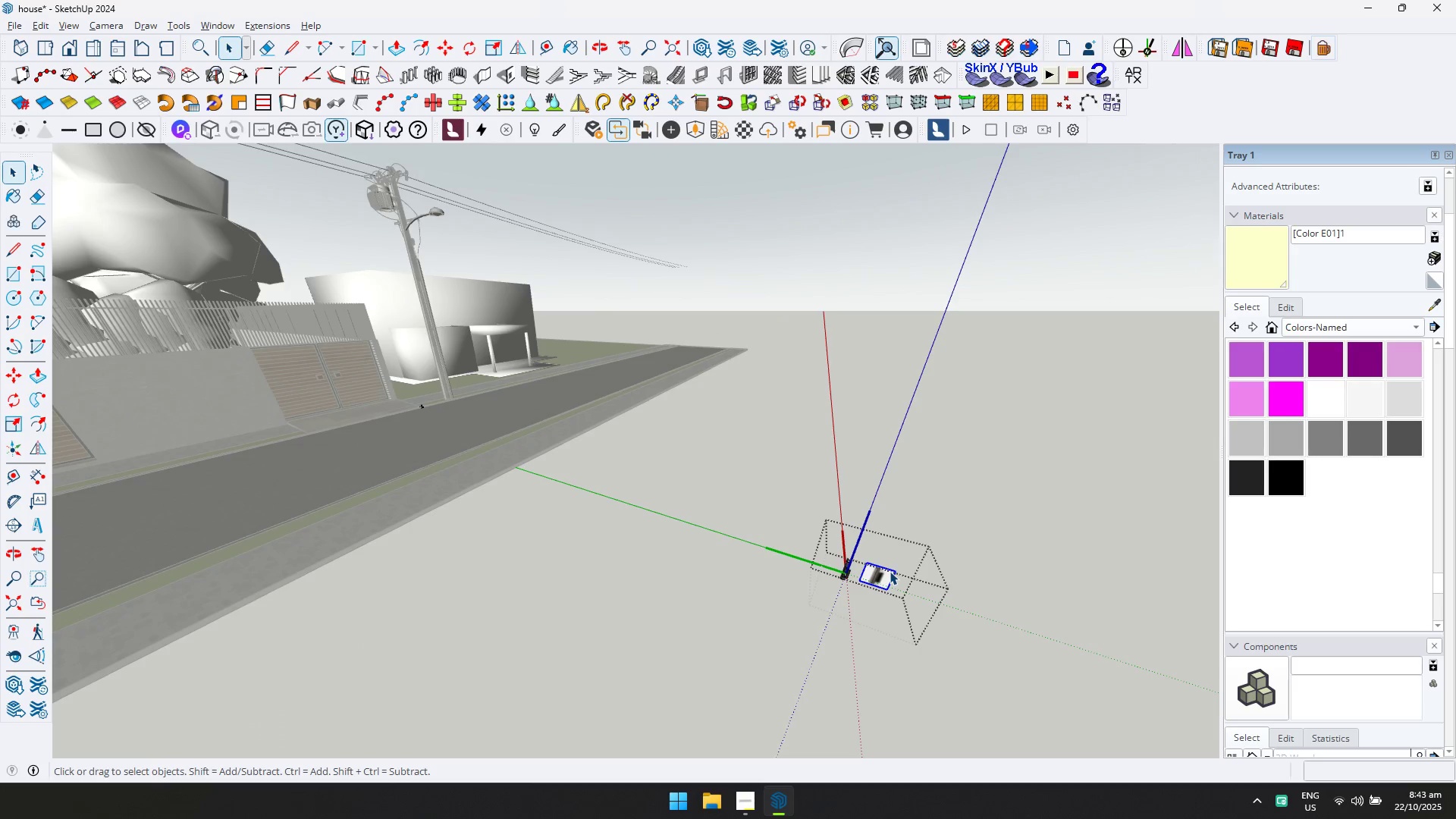 
triple_click([890, 571])
 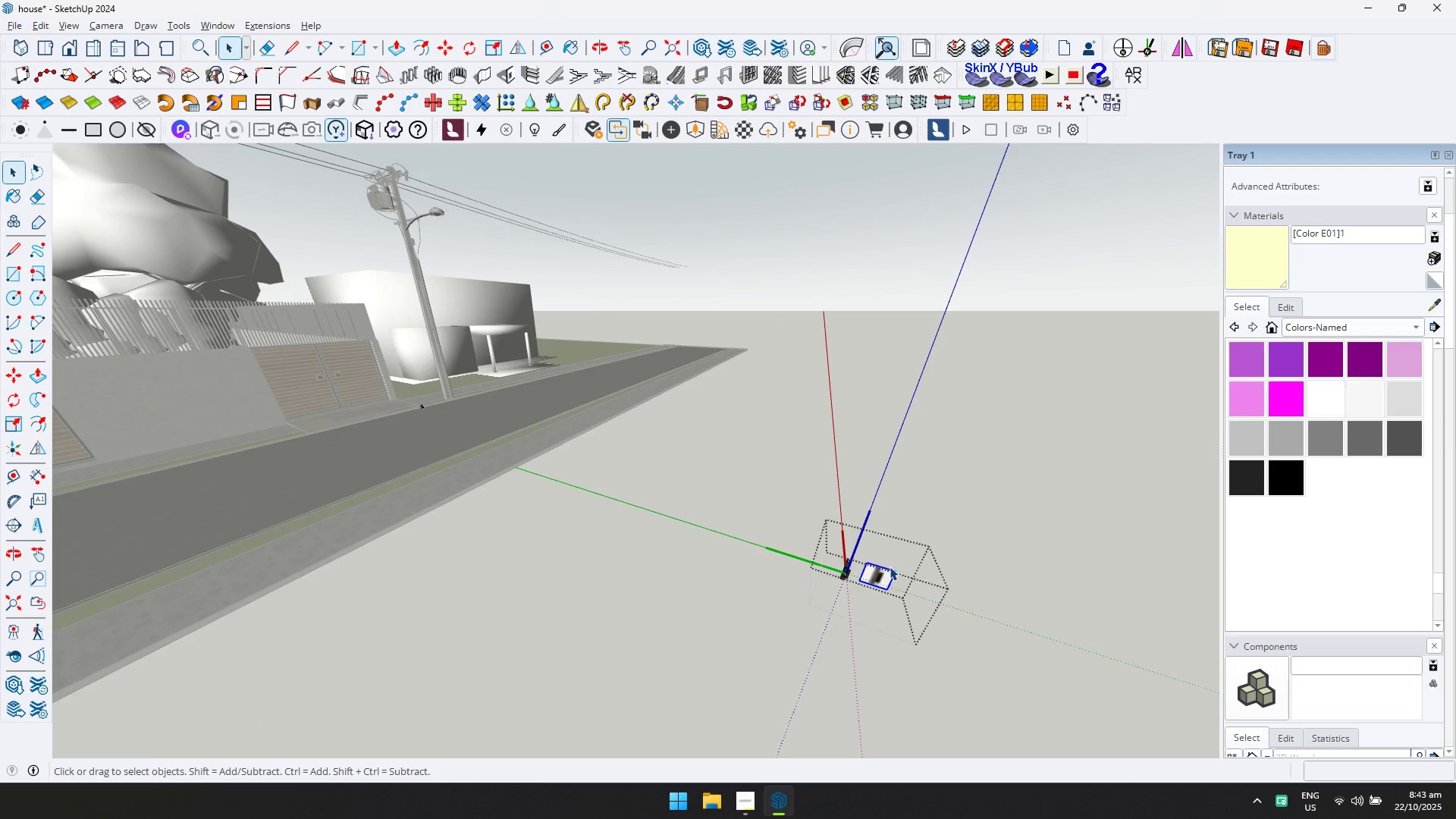 
key(Shift+ShiftRight)
 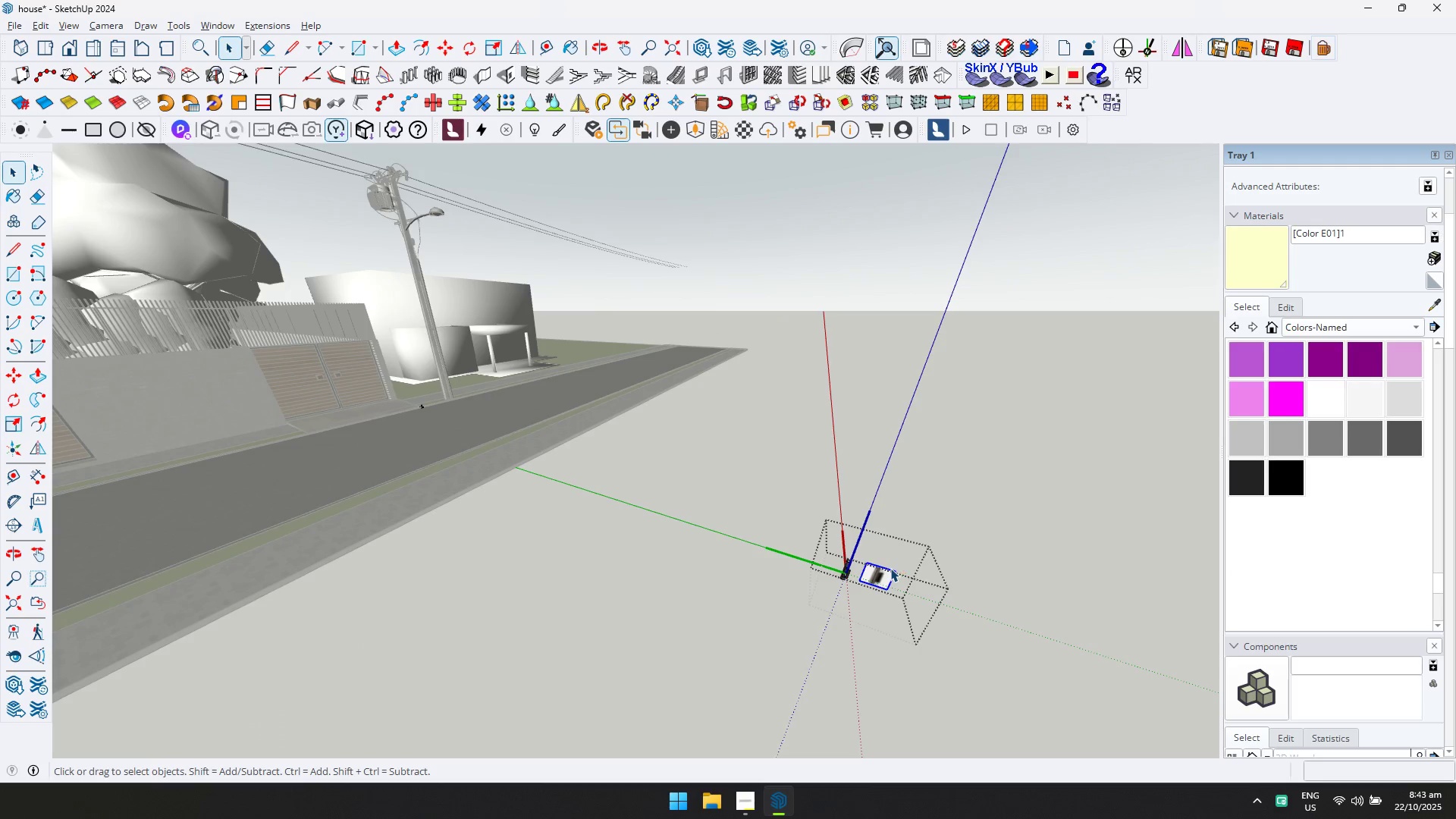 
key(Delete)
 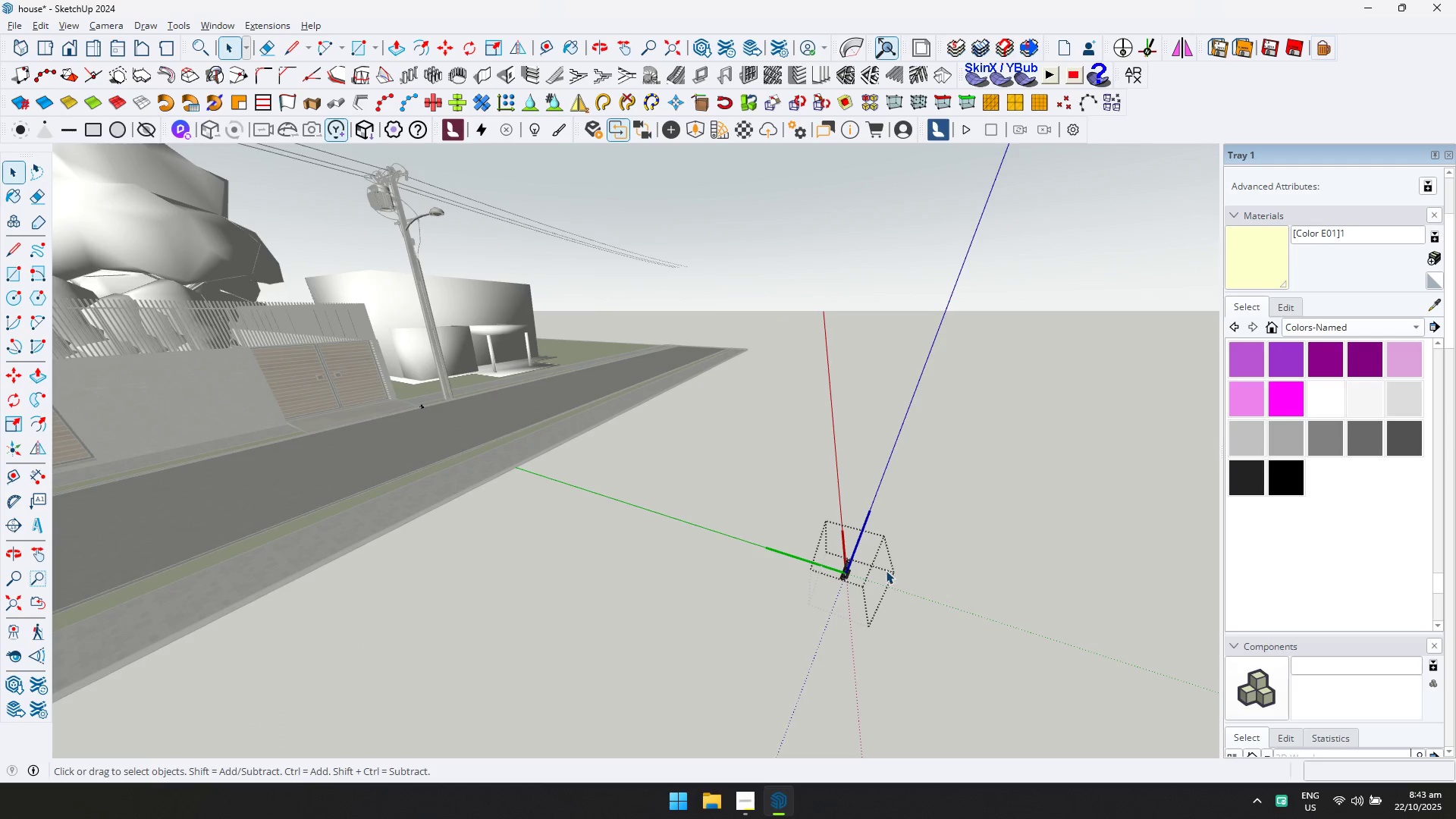 
scroll: coordinate [855, 569], scroll_direction: up, amount: 10.0
 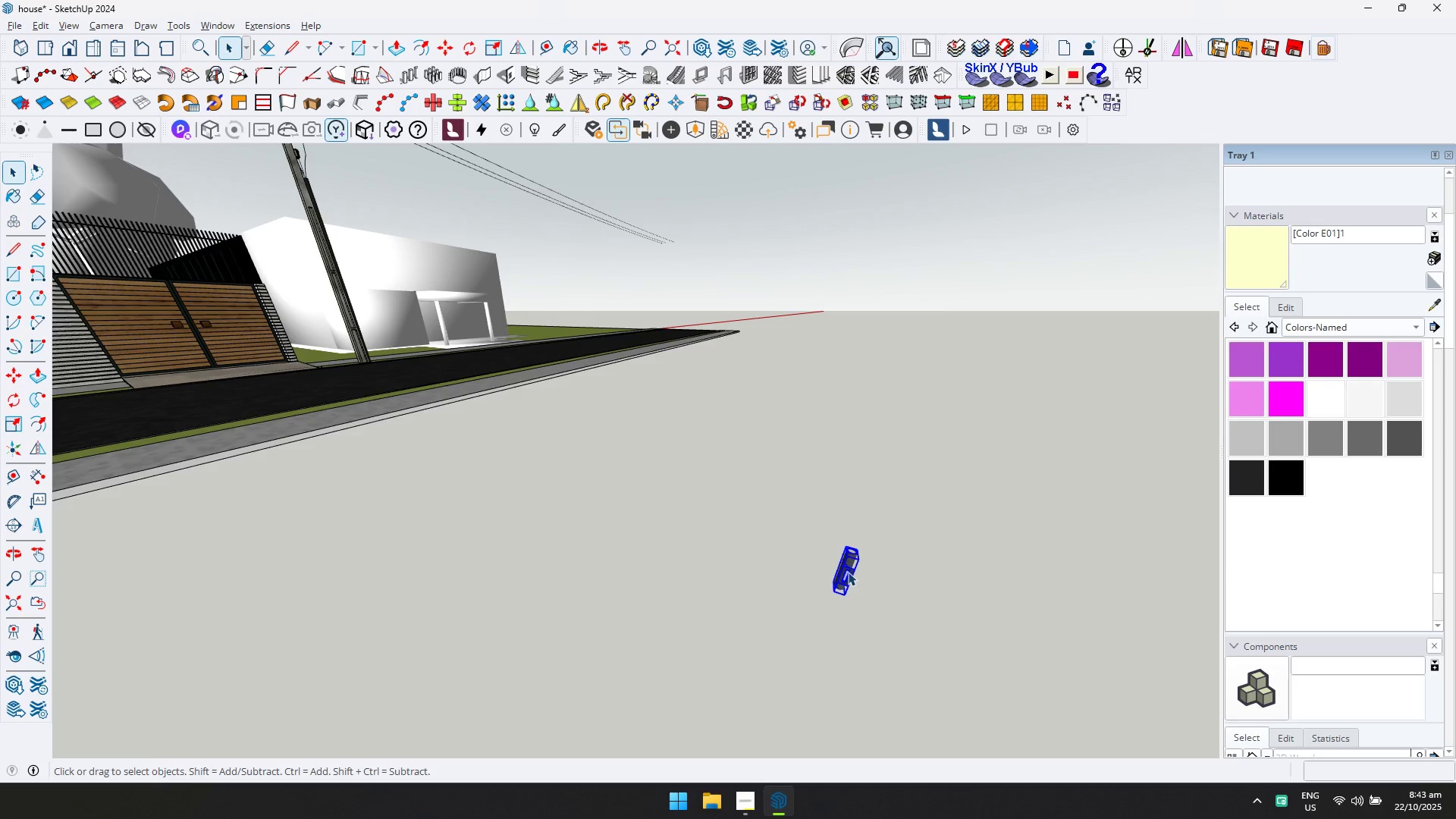 
key(Escape)
 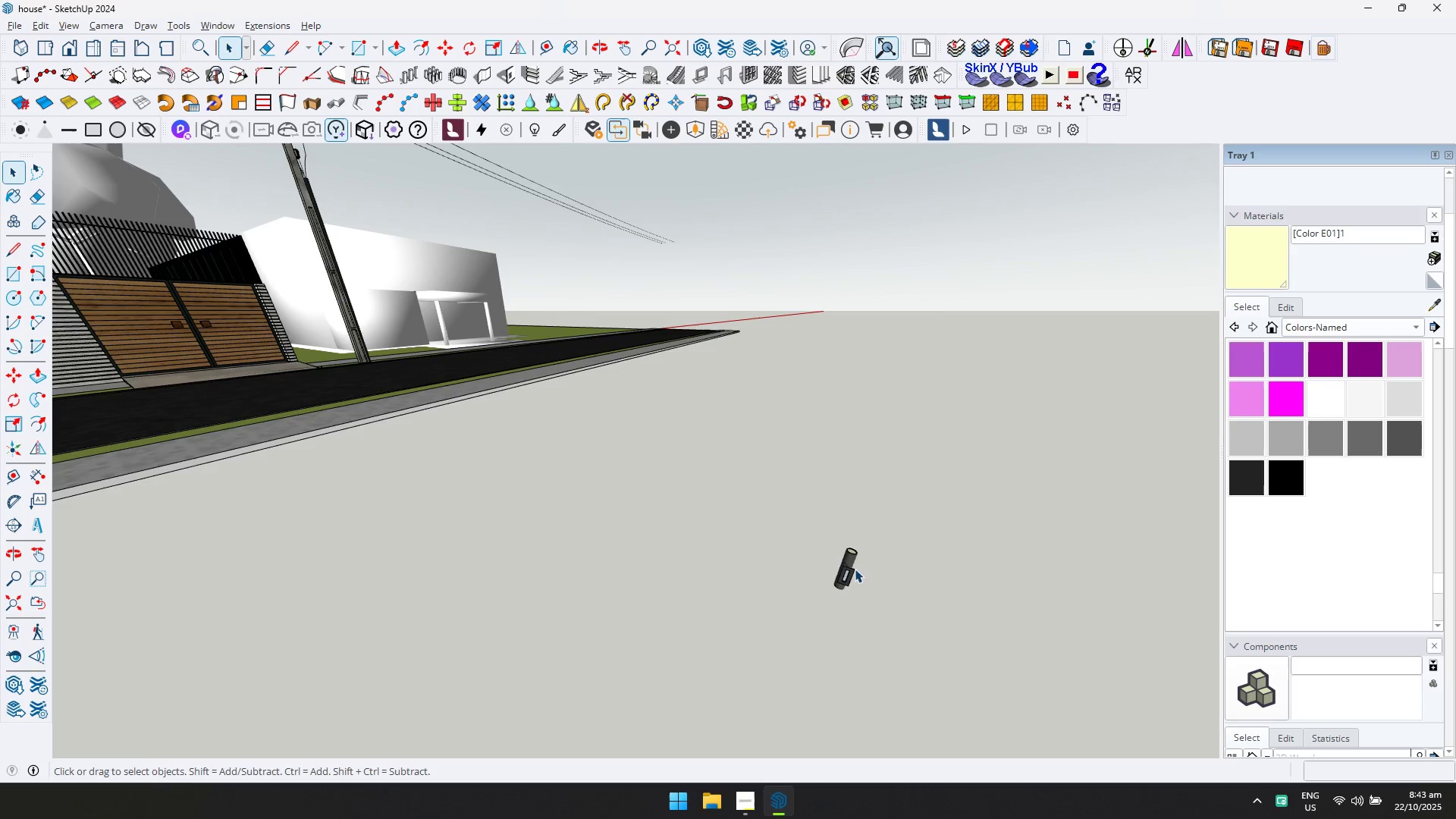 
left_click([855, 569])
 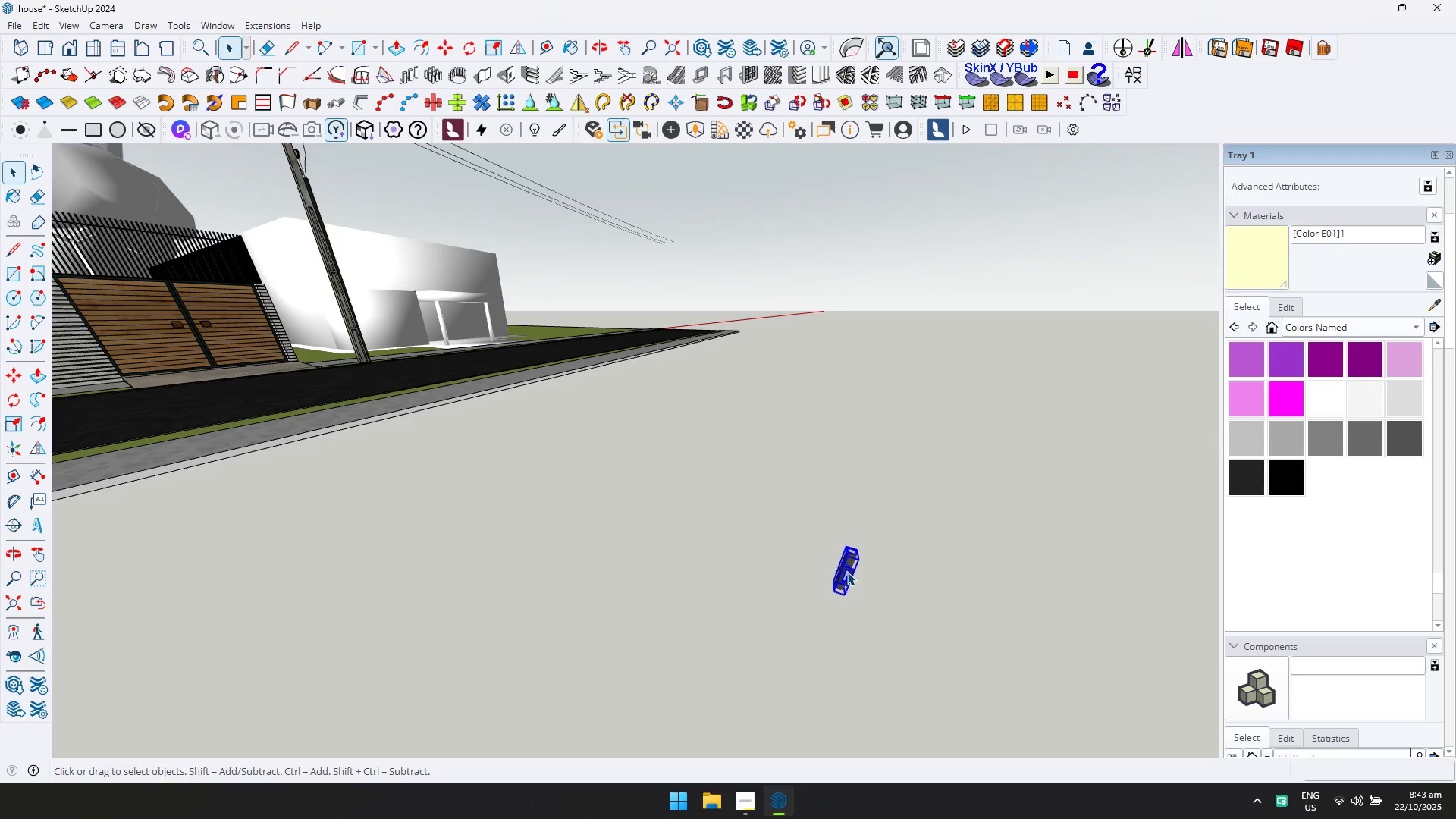 
key(M)
 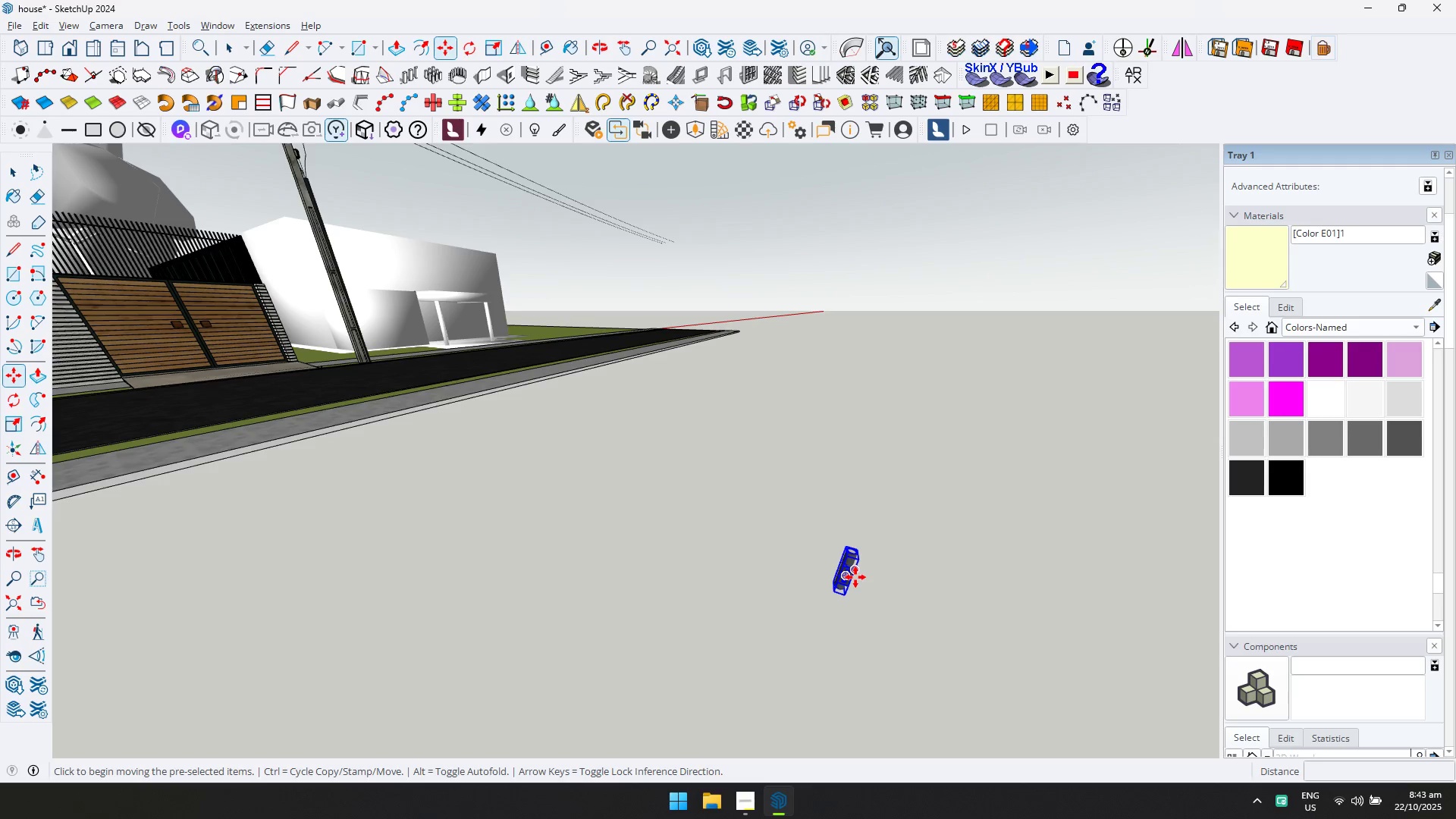 
left_click([855, 578])
 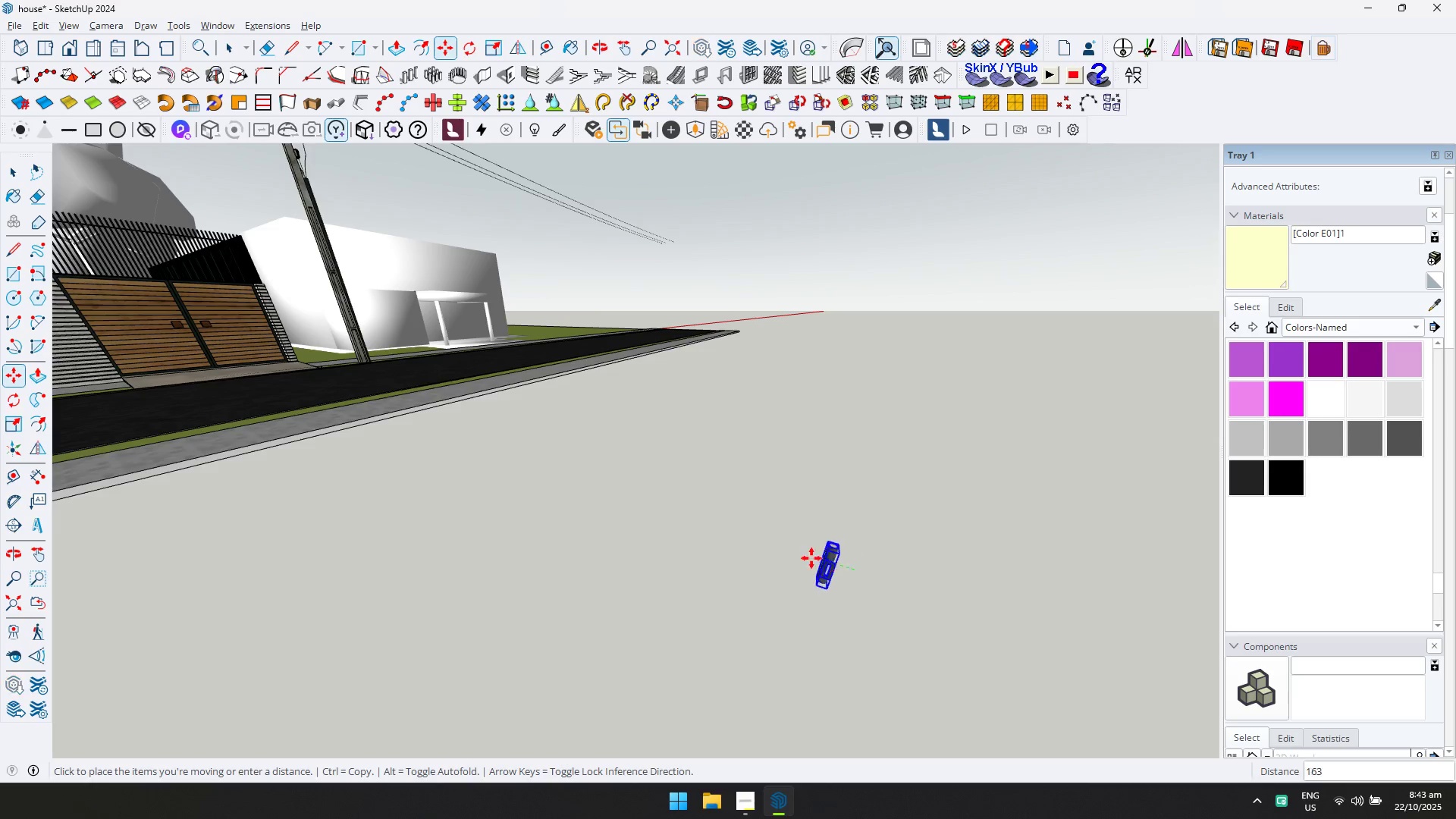 
scroll: coordinate [355, 362], scroll_direction: down, amount: 5.0
 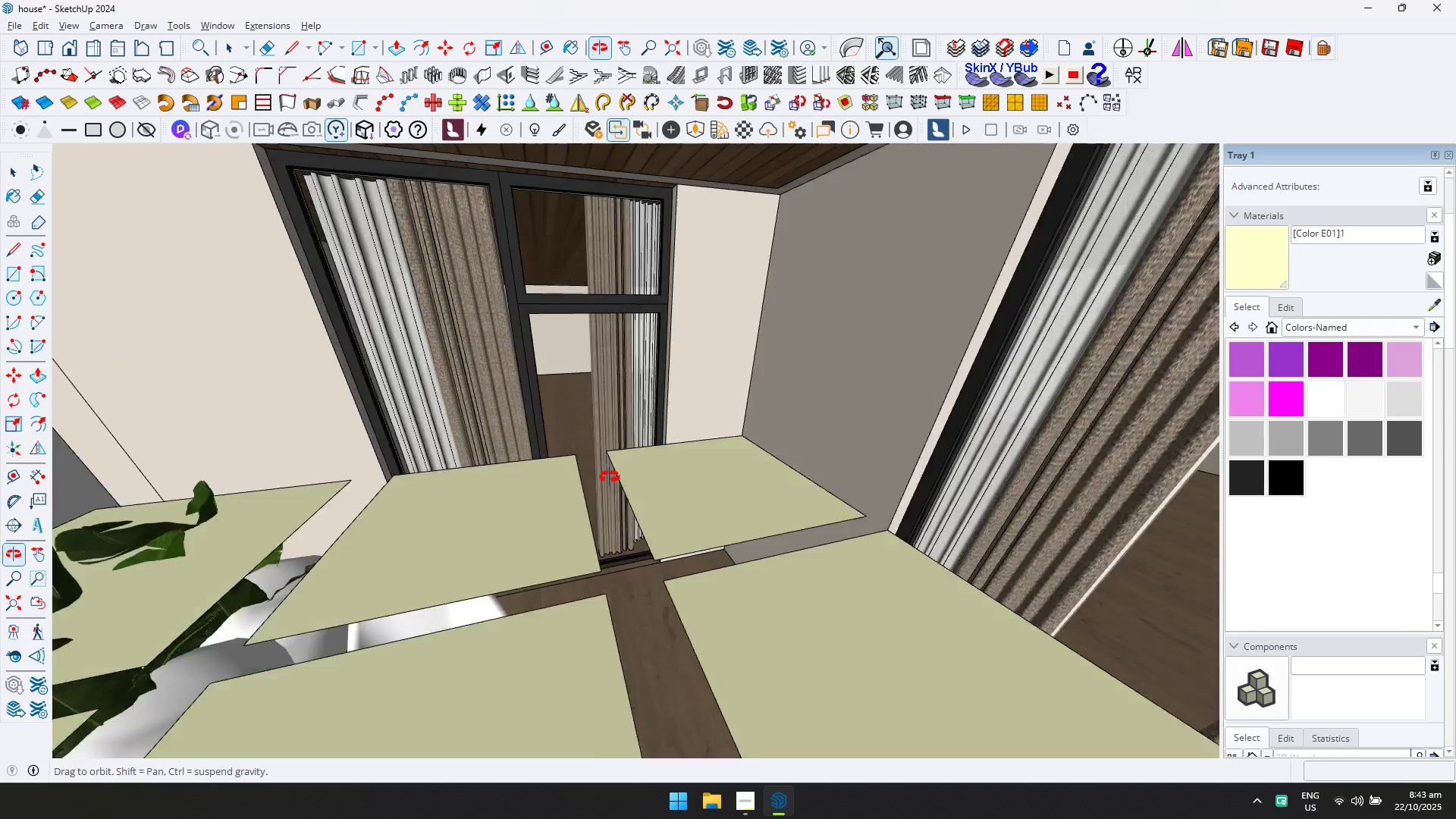 
hold_key(key=ShiftLeft, duration=0.37)
 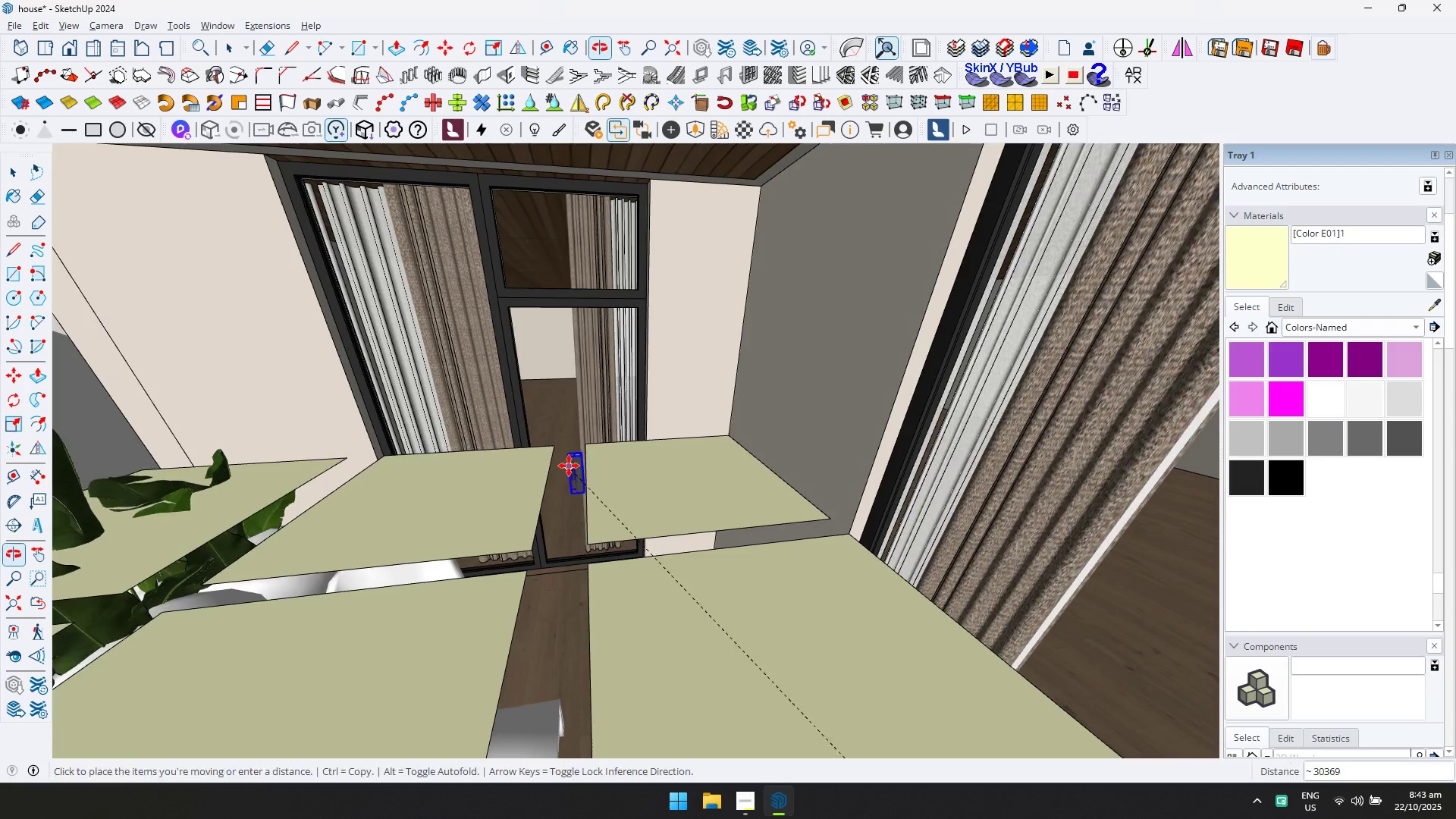 
scroll: coordinate [776, 511], scroll_direction: down, amount: 20.0
 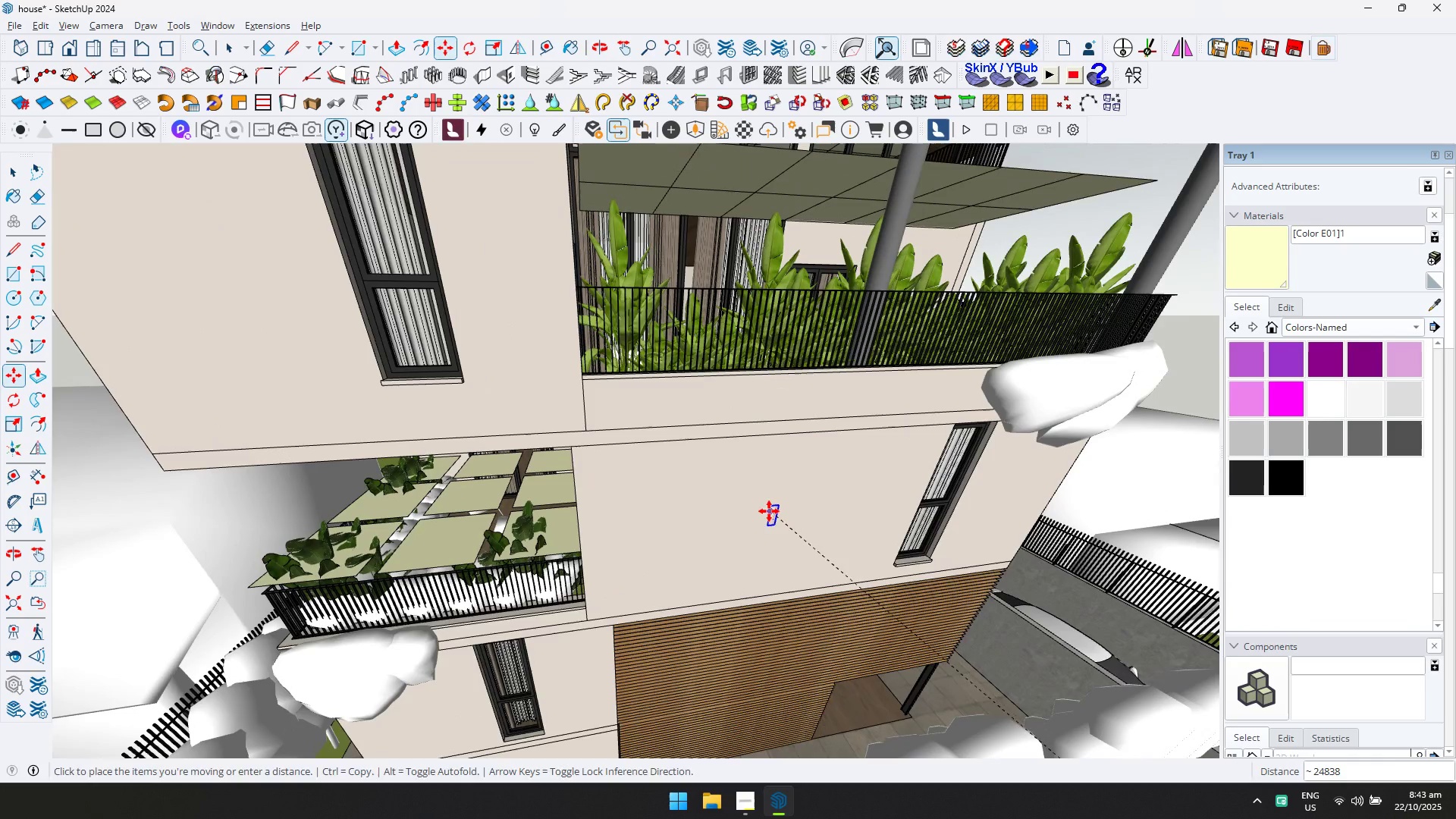 
left_click([768, 511])
 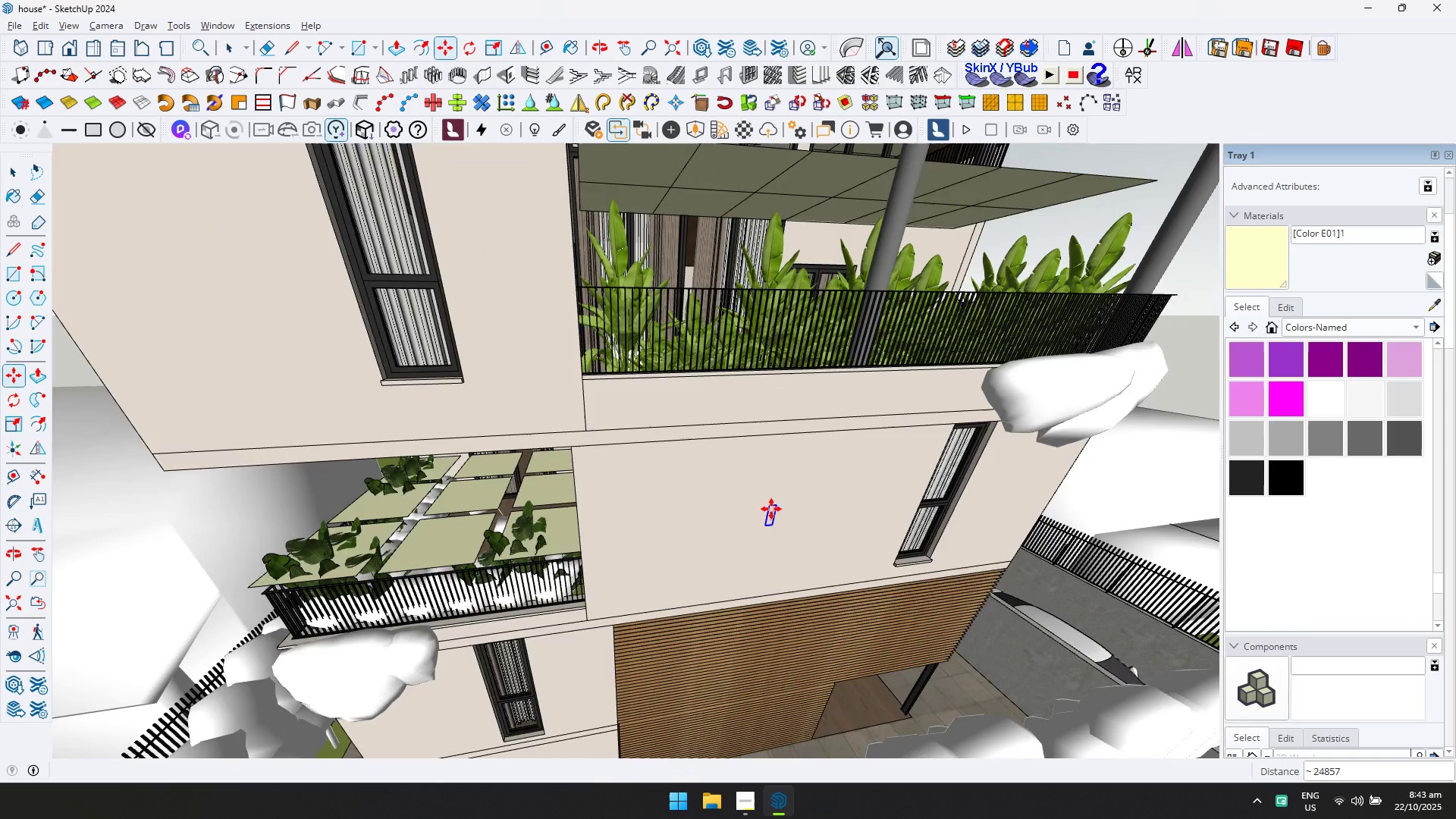 
scroll: coordinate [792, 507], scroll_direction: up, amount: 12.0
 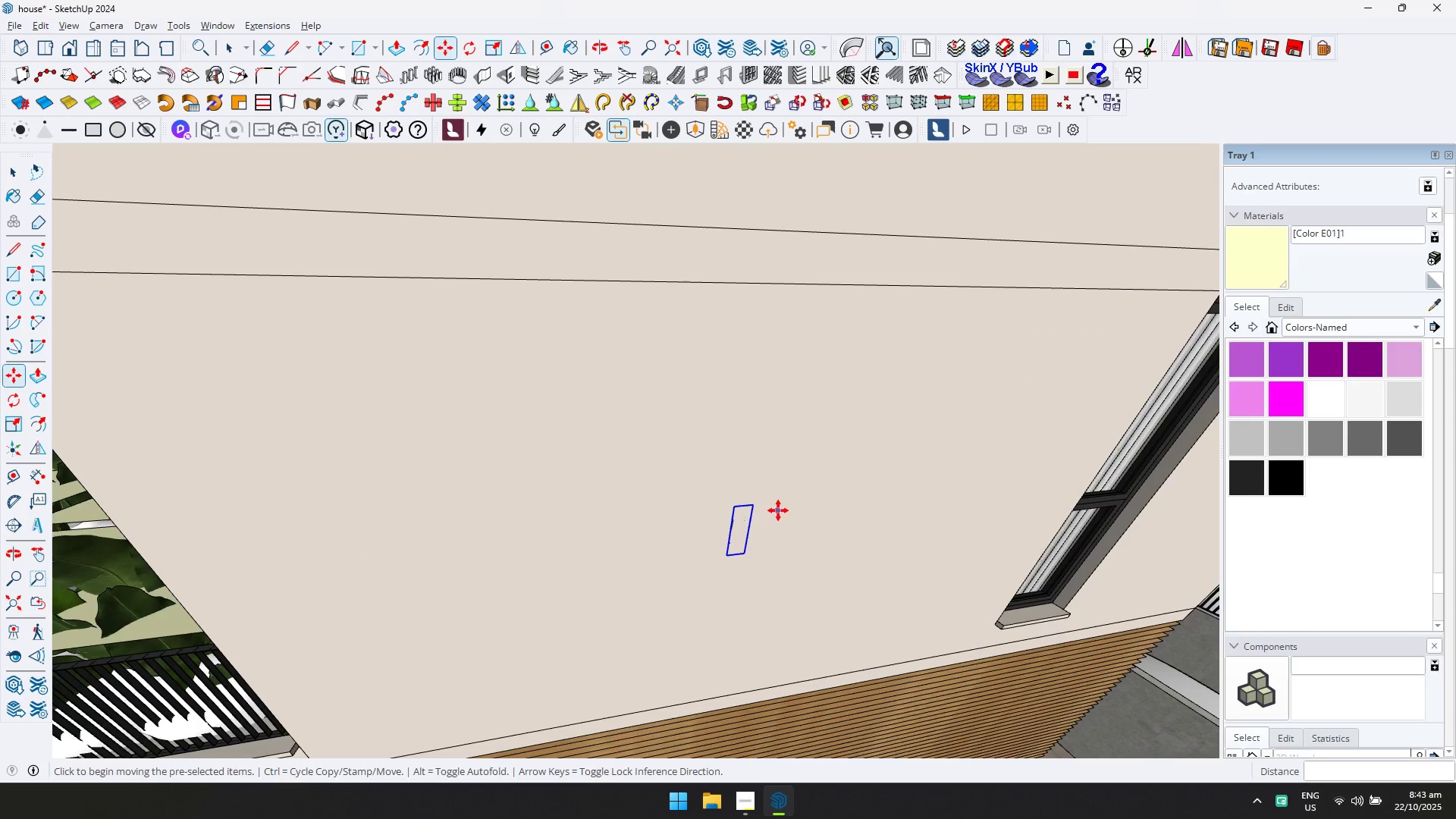 
key(Q)
 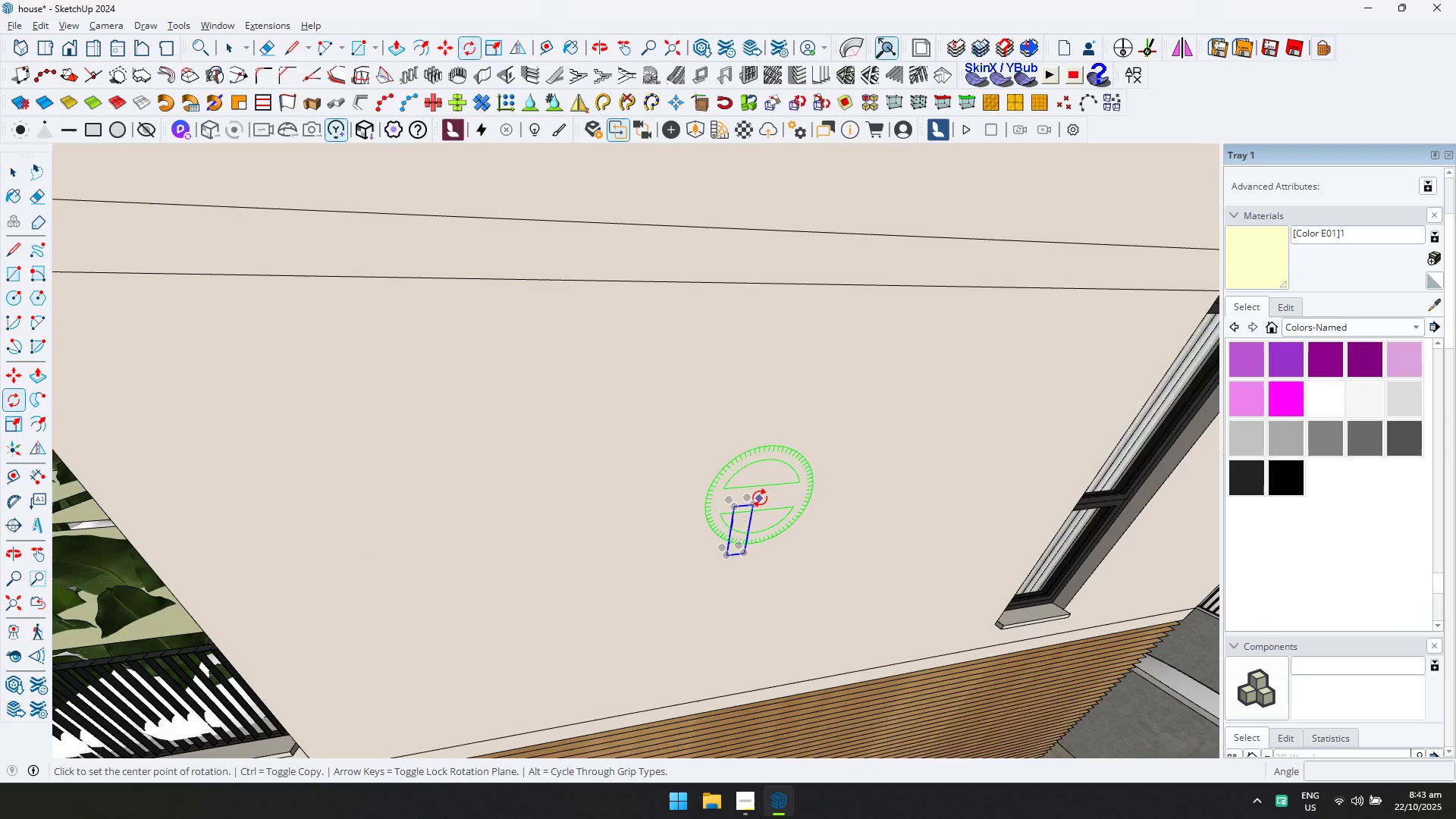 
scroll: coordinate [760, 497], scroll_direction: up, amount: 1.0
 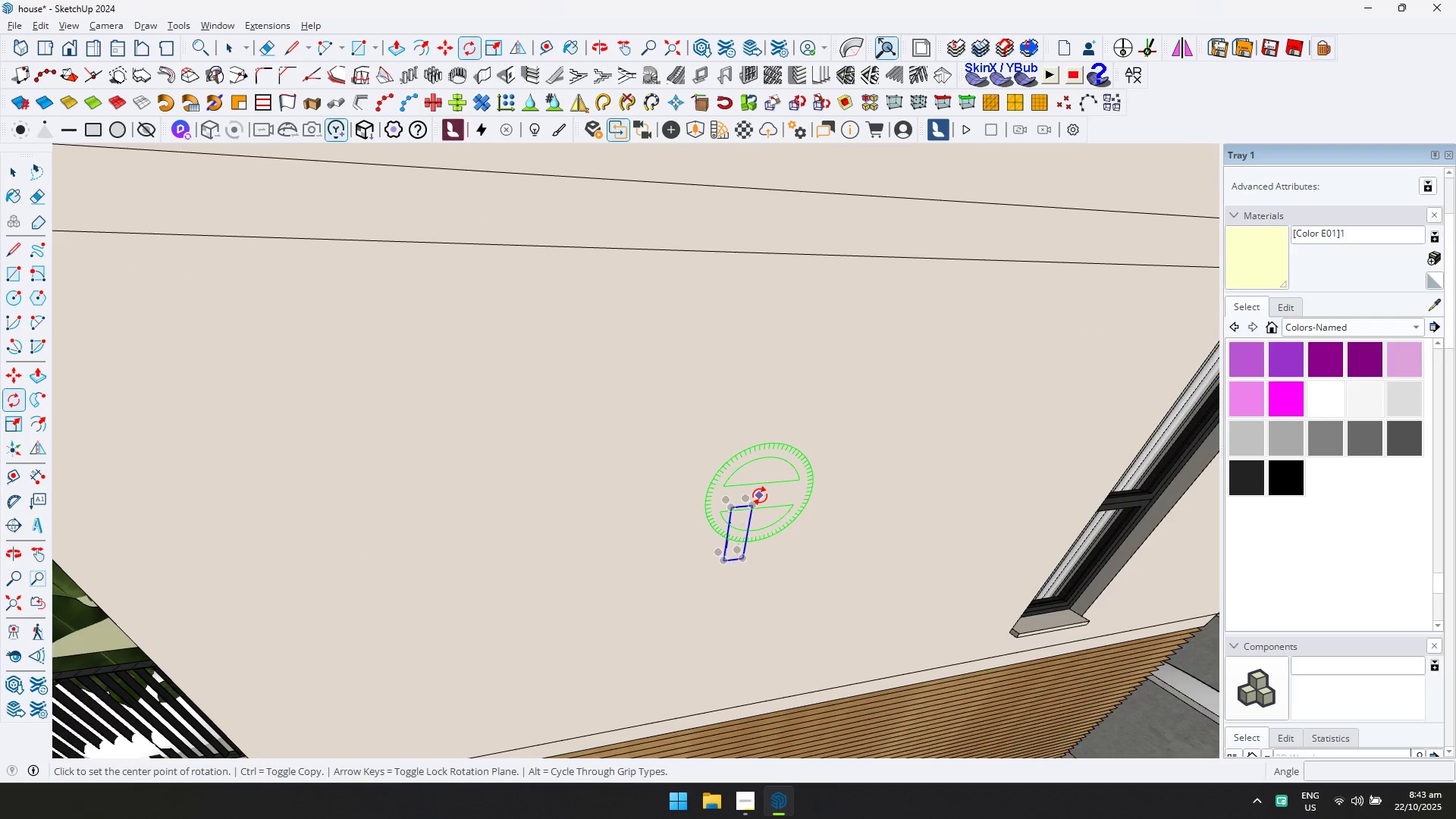 
key(ArrowLeft)
 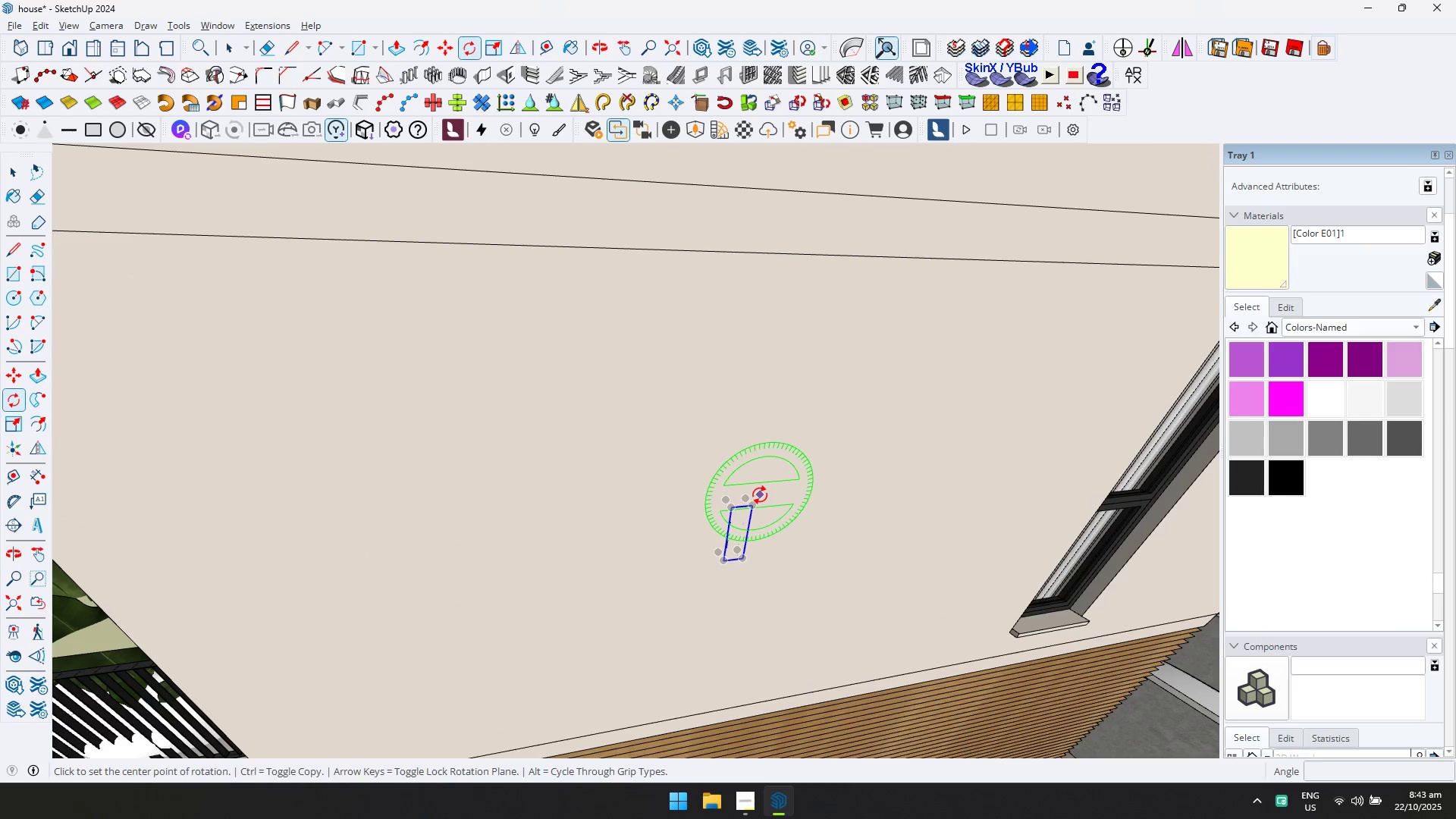 
key(ArrowRight)
 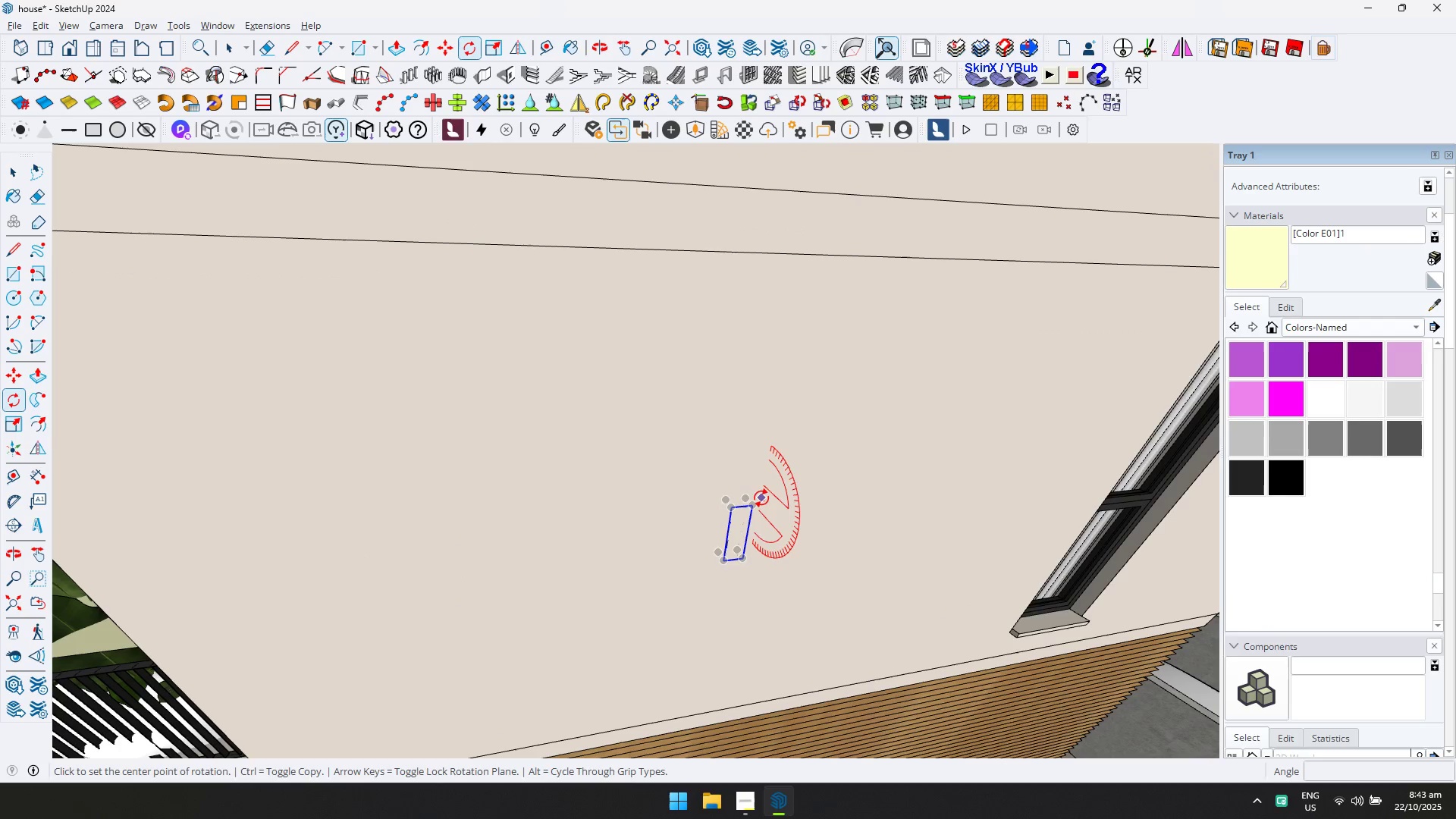 
key(ArrowUp)
 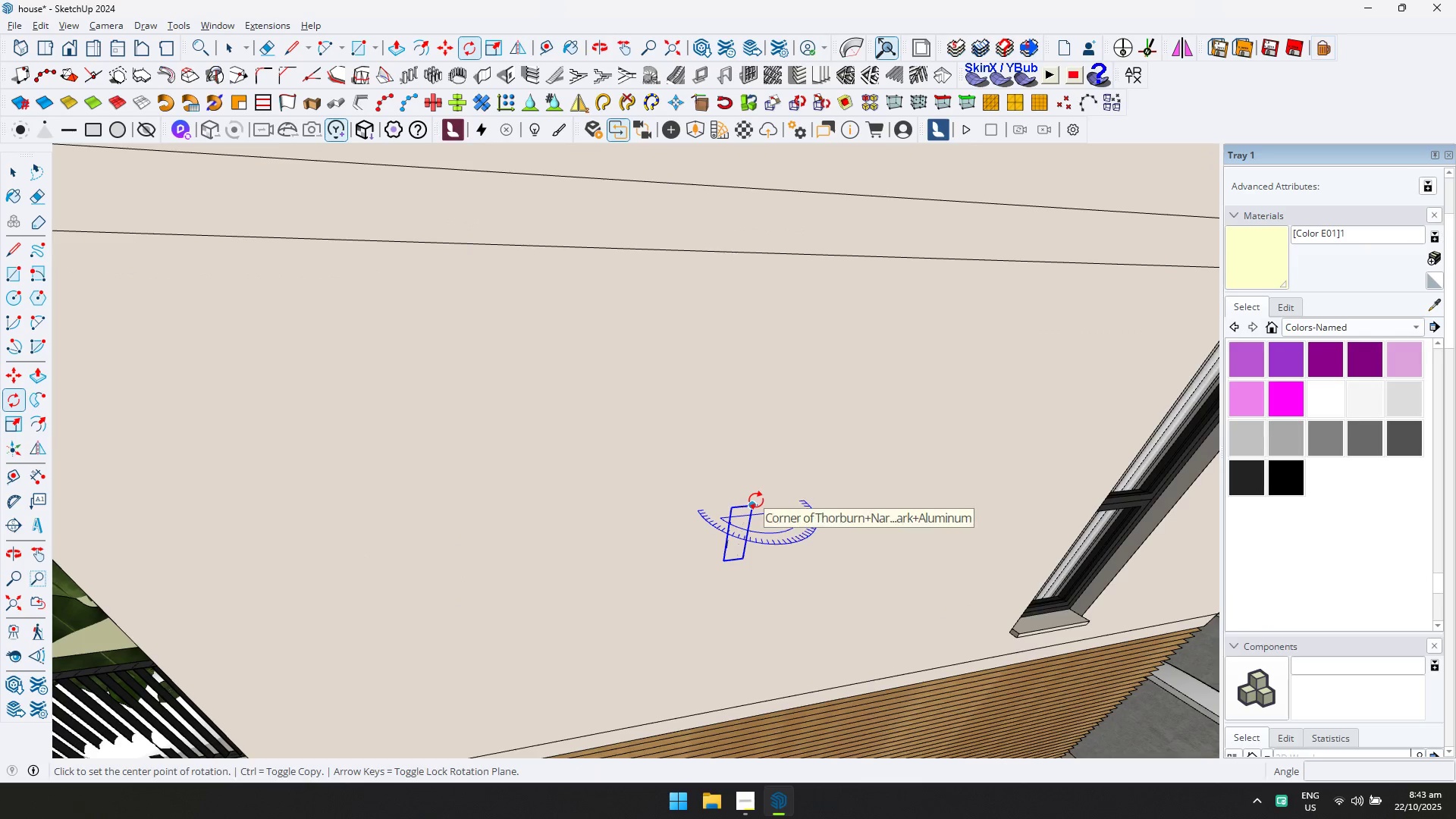 
left_click([756, 500])
 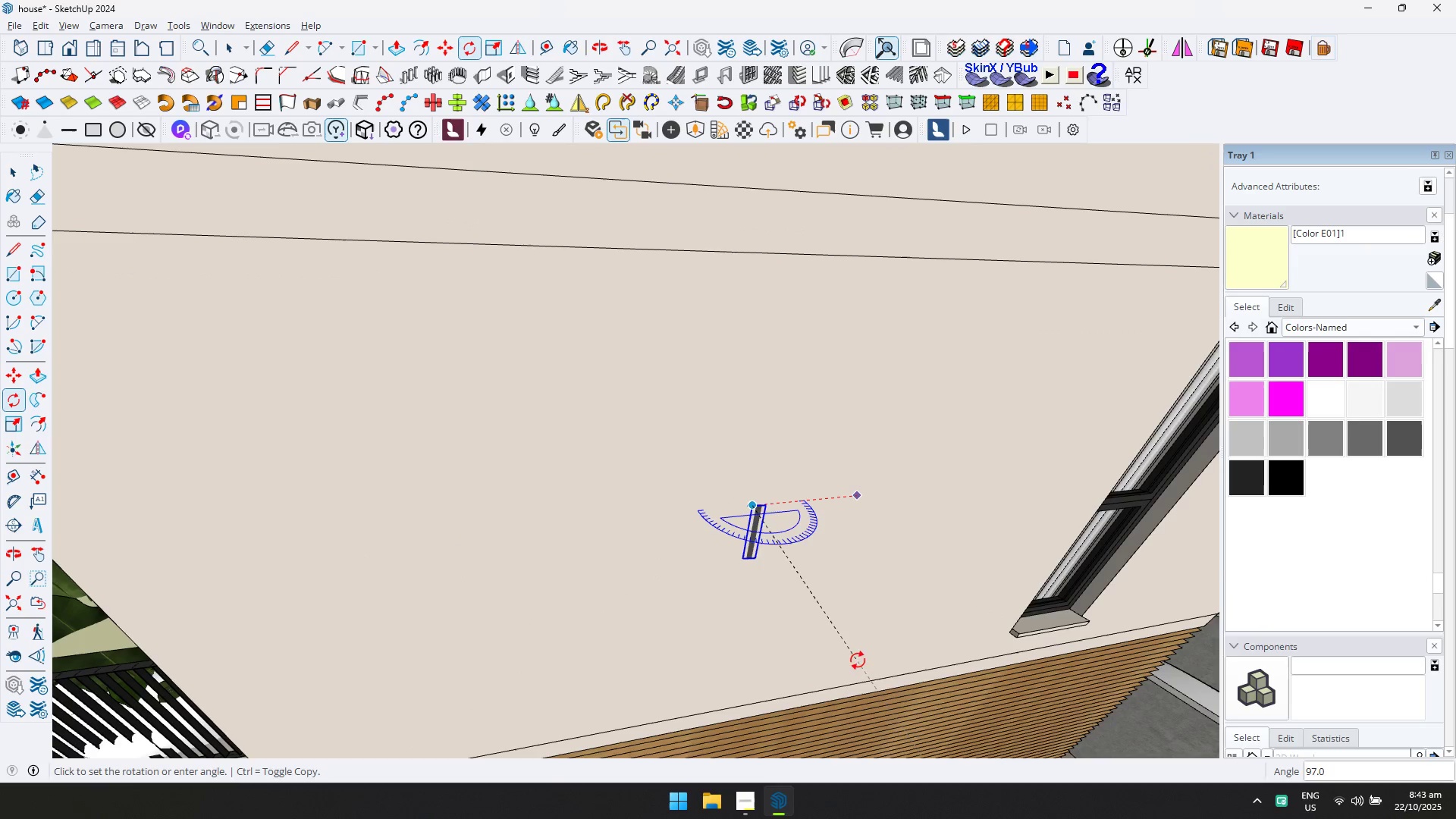 
type(90)
 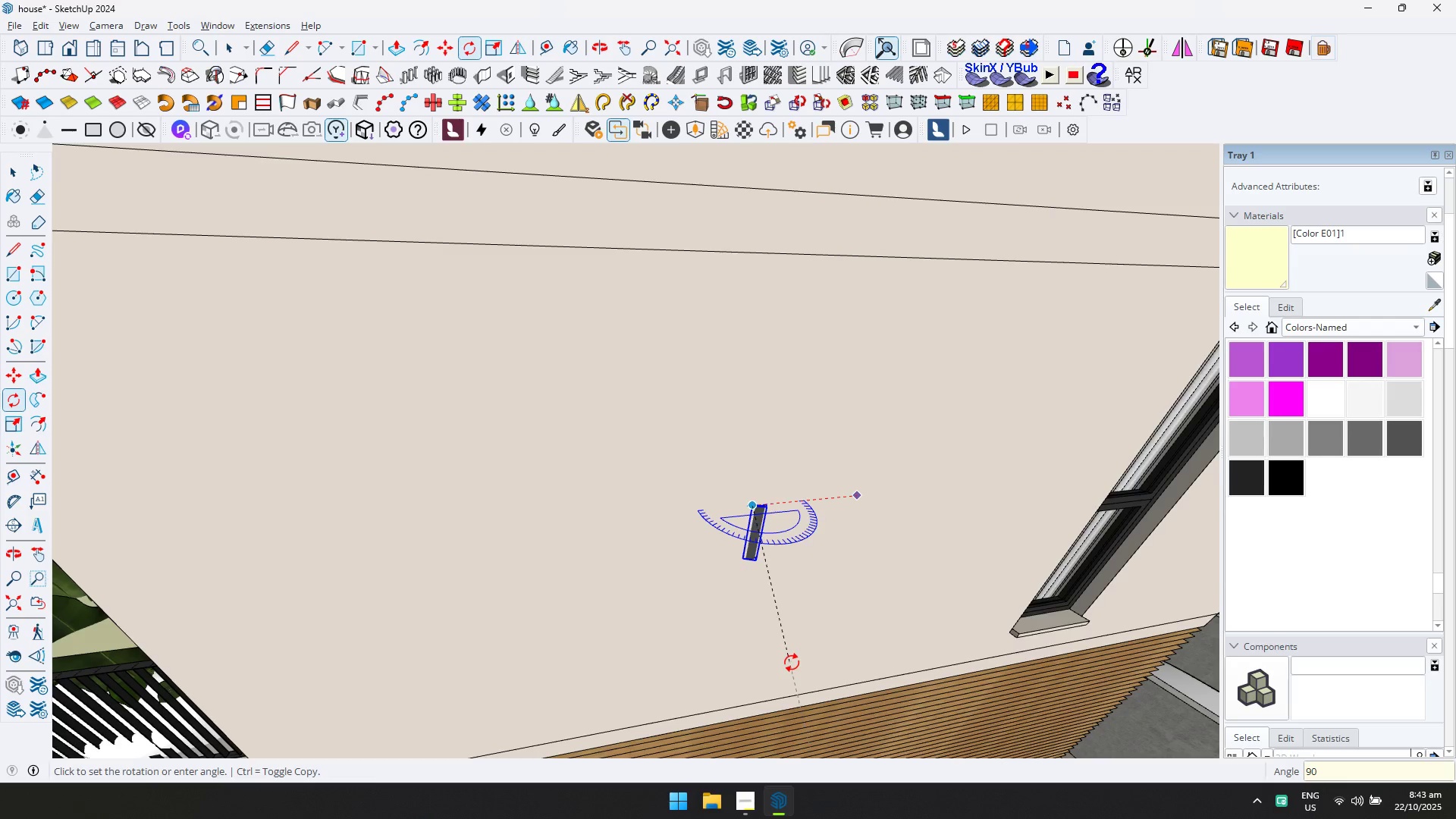 
key(Enter)
 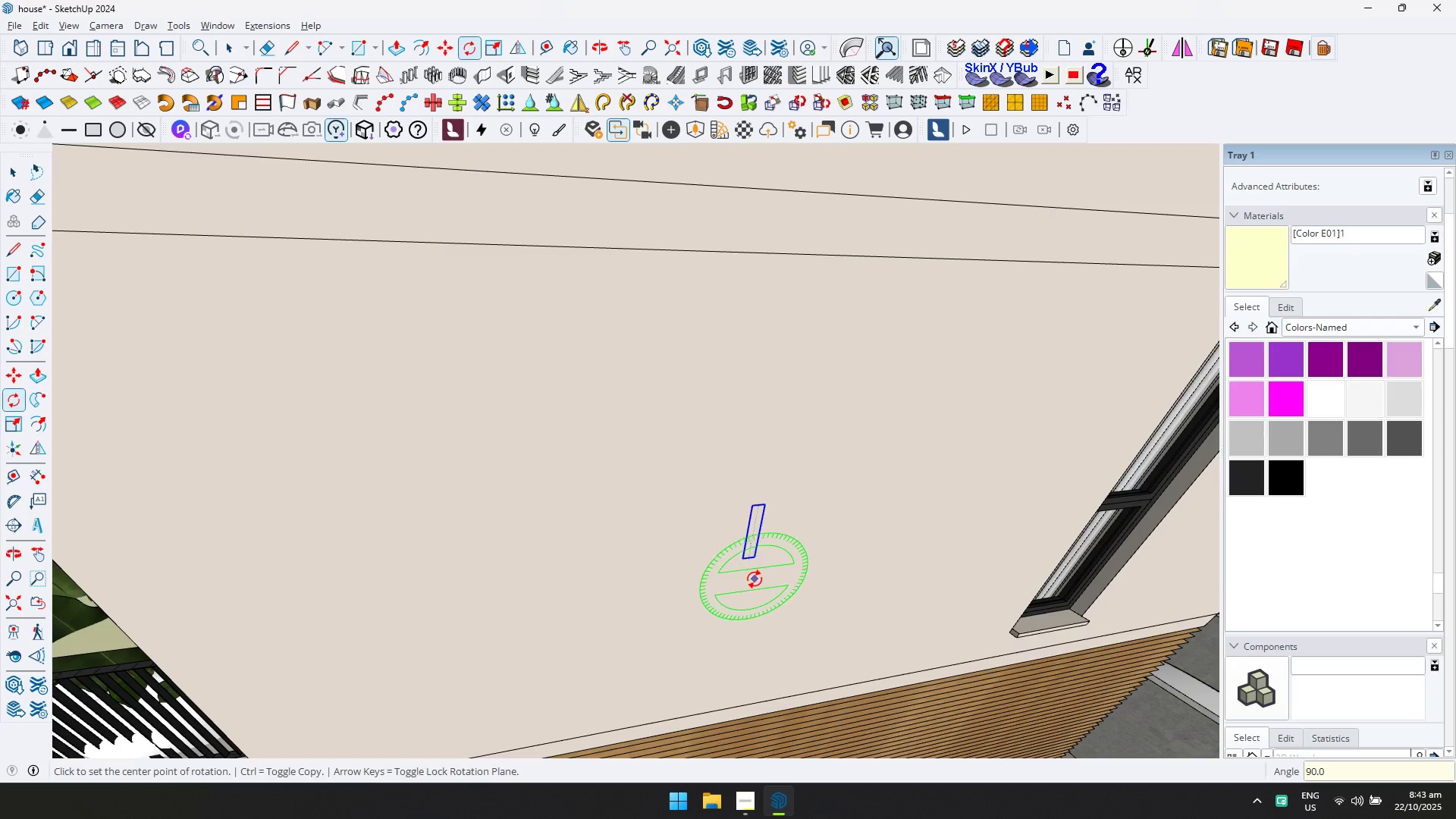 
key(M)
 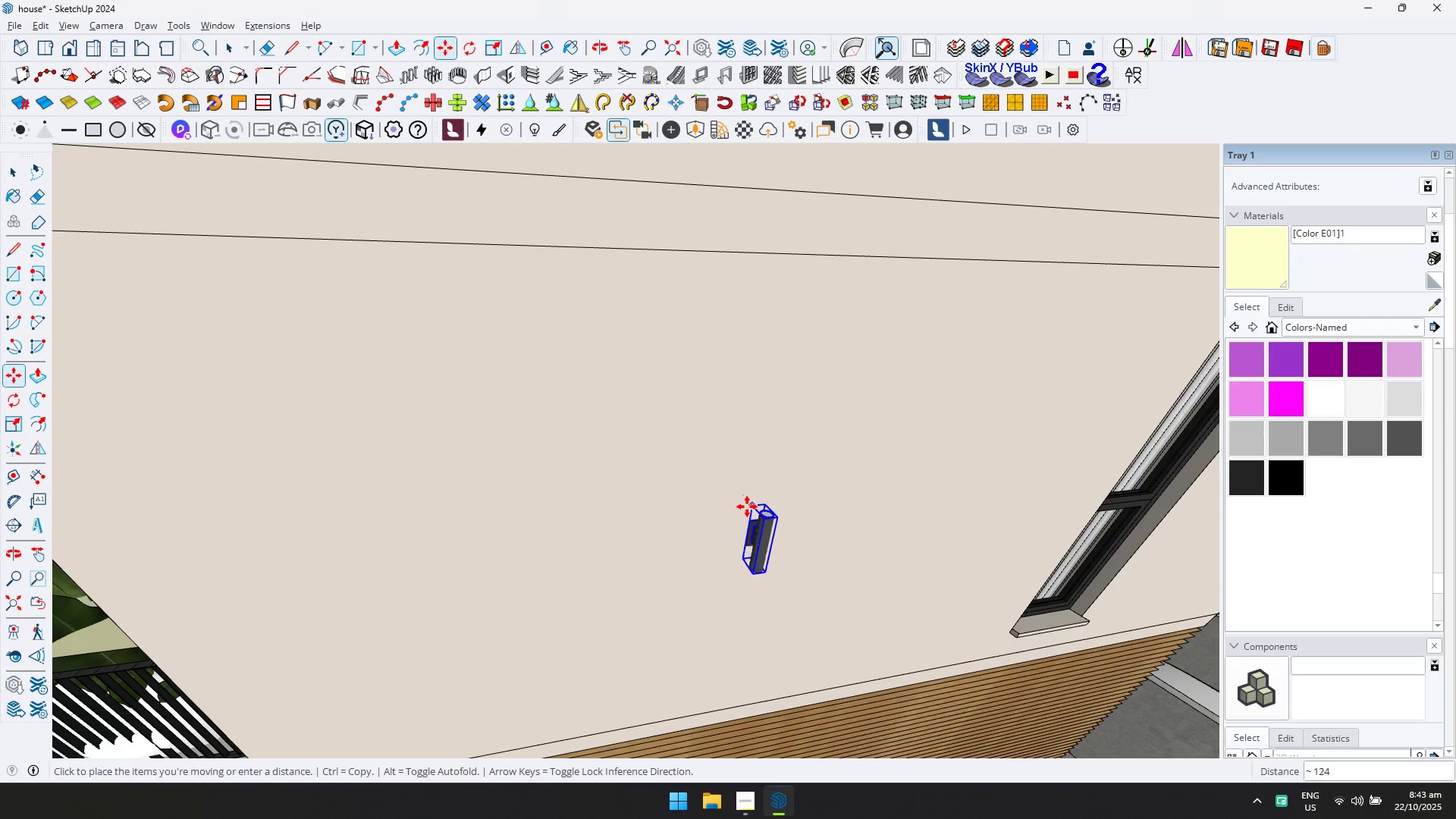 
double_click([754, 513])
 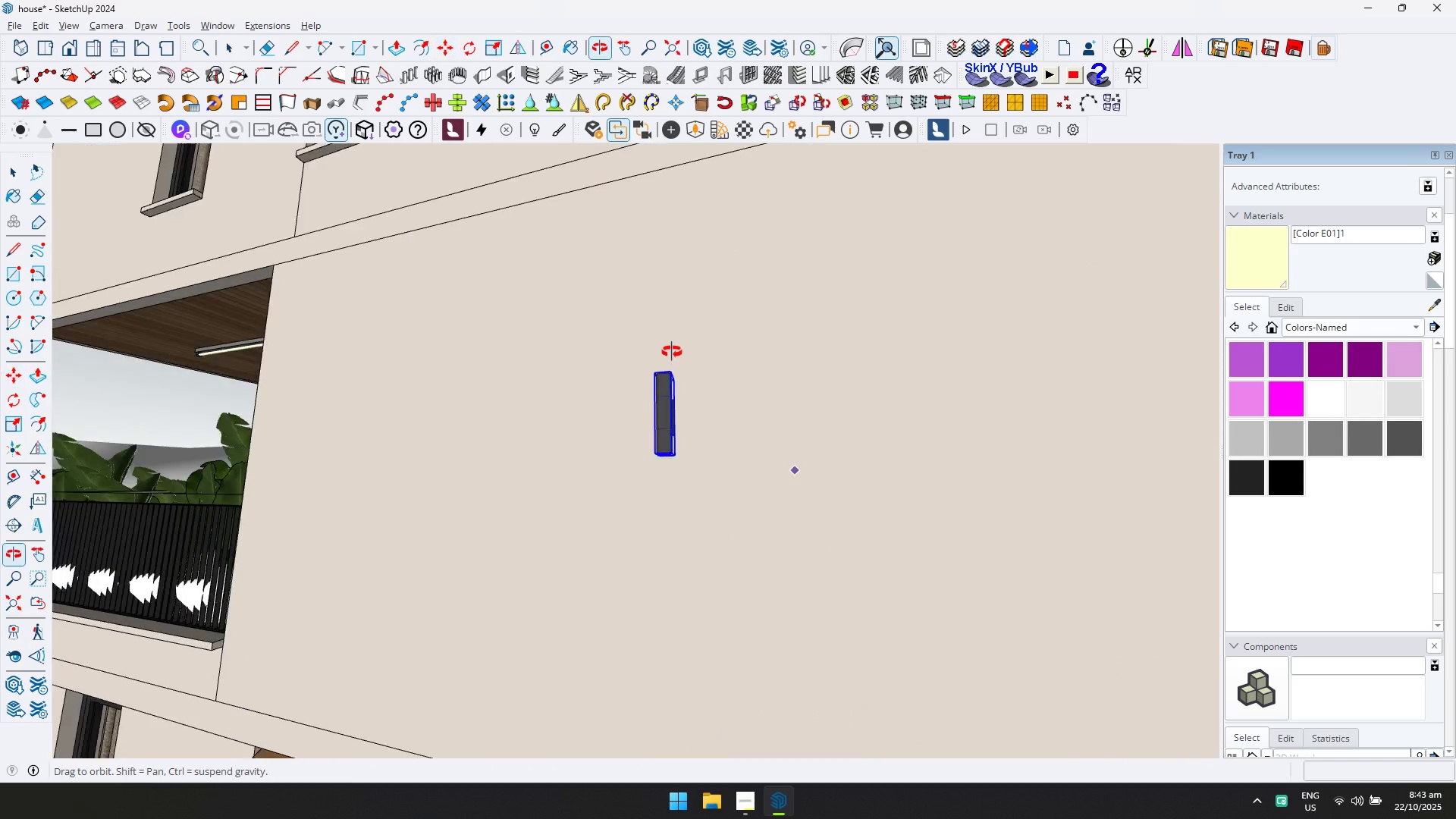 
scroll: coordinate [772, 425], scroll_direction: down, amount: 8.0
 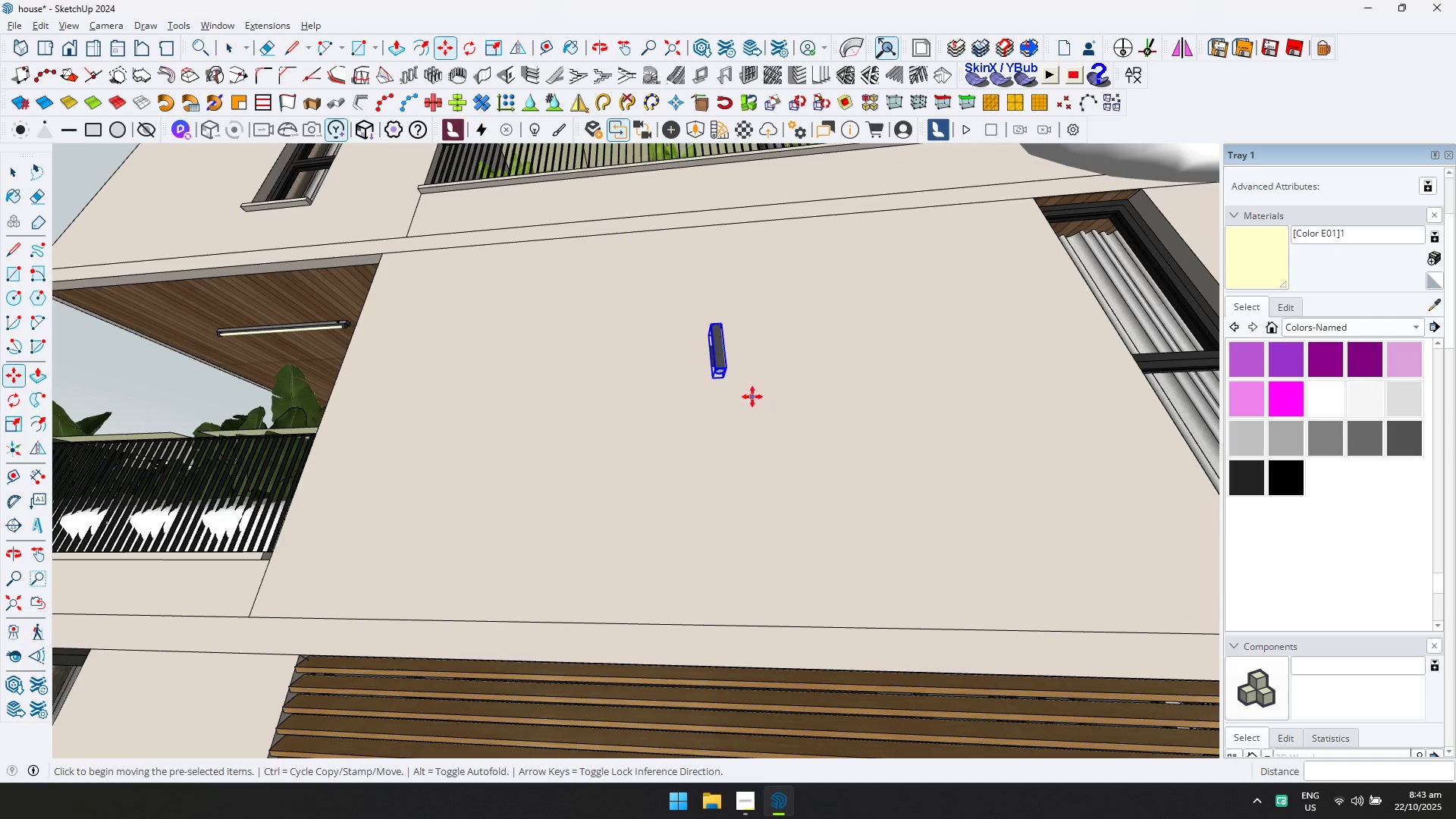 
key(S)
 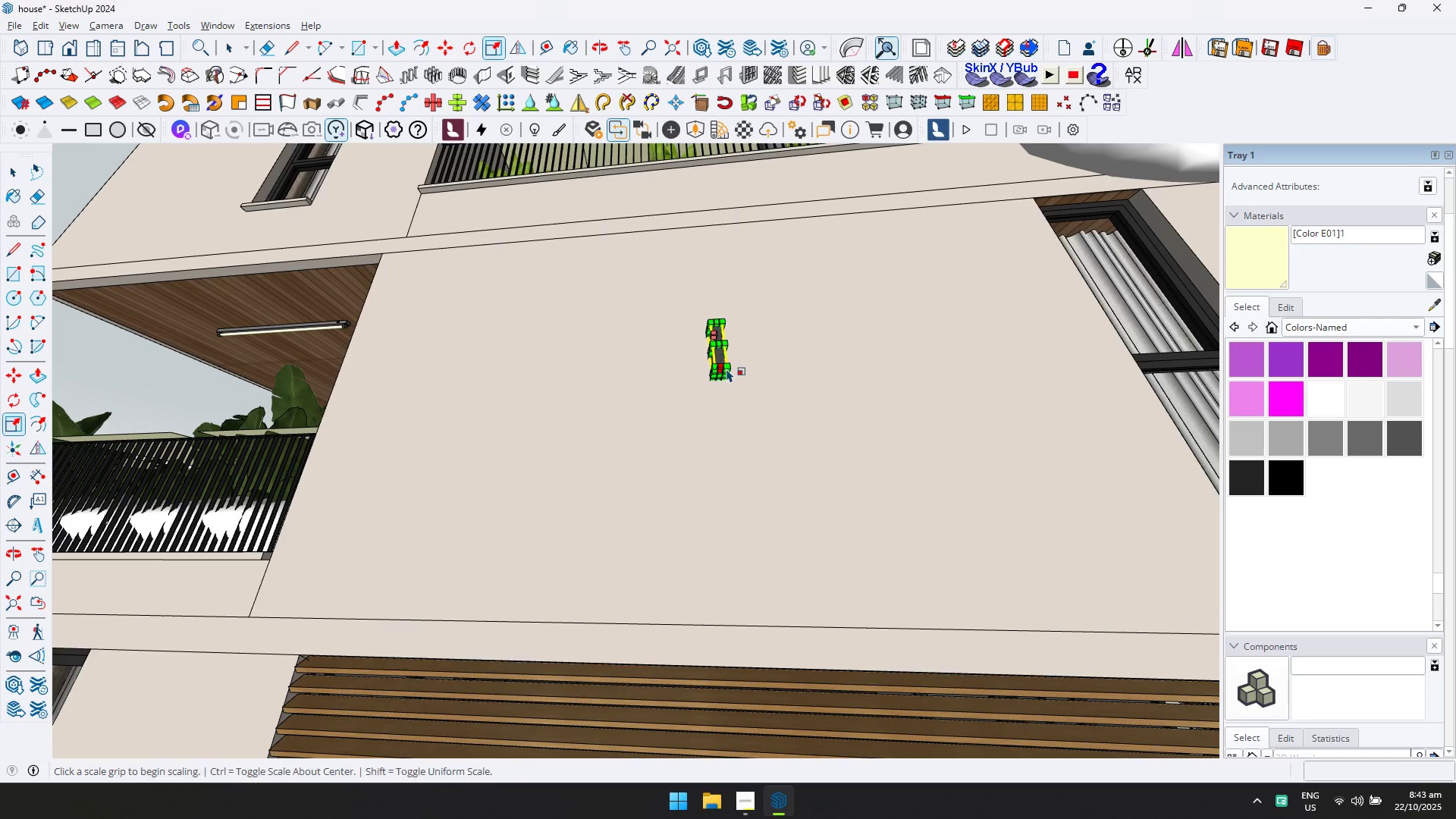 
left_click([726, 369])
 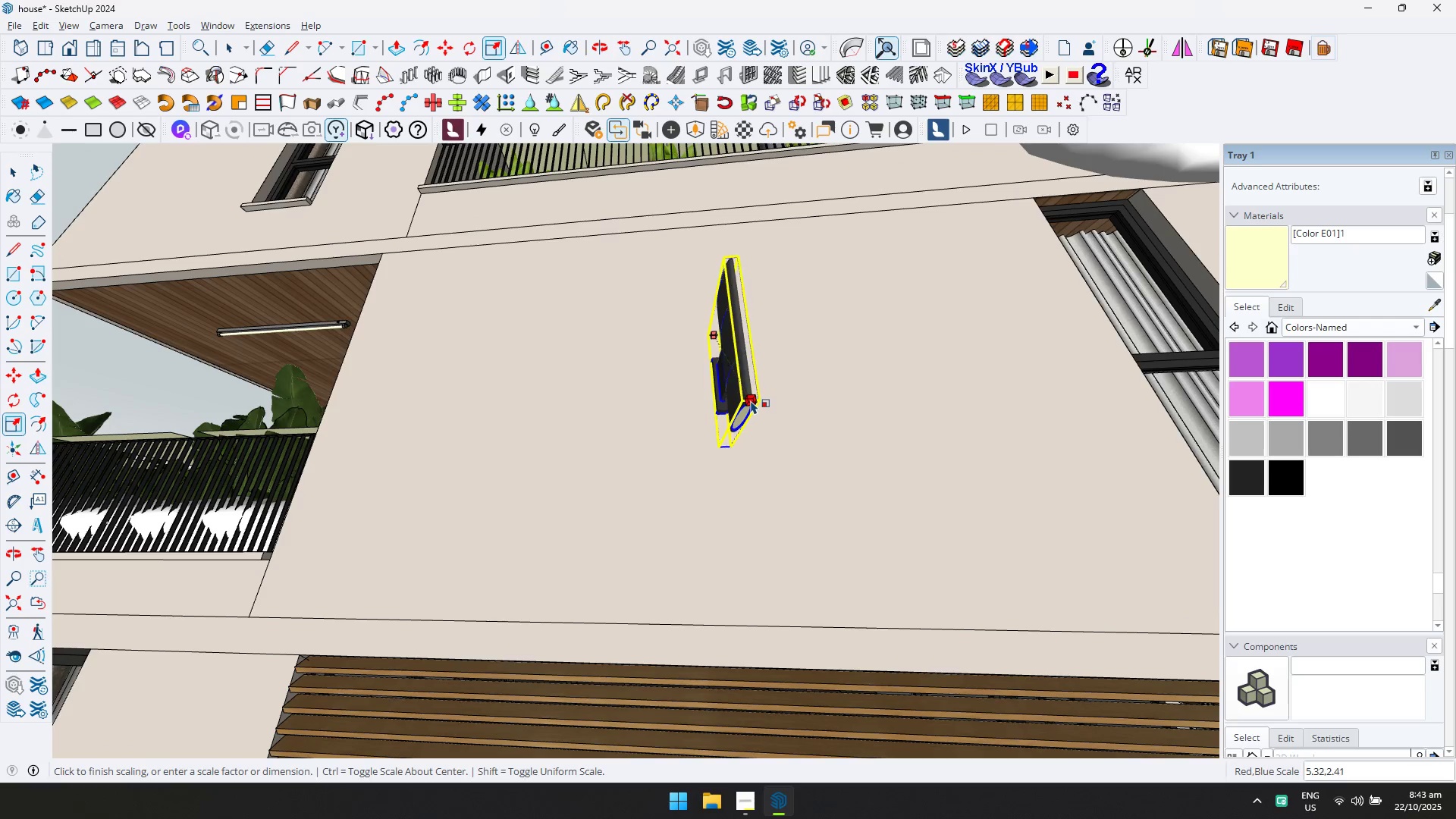 
key(Escape)
 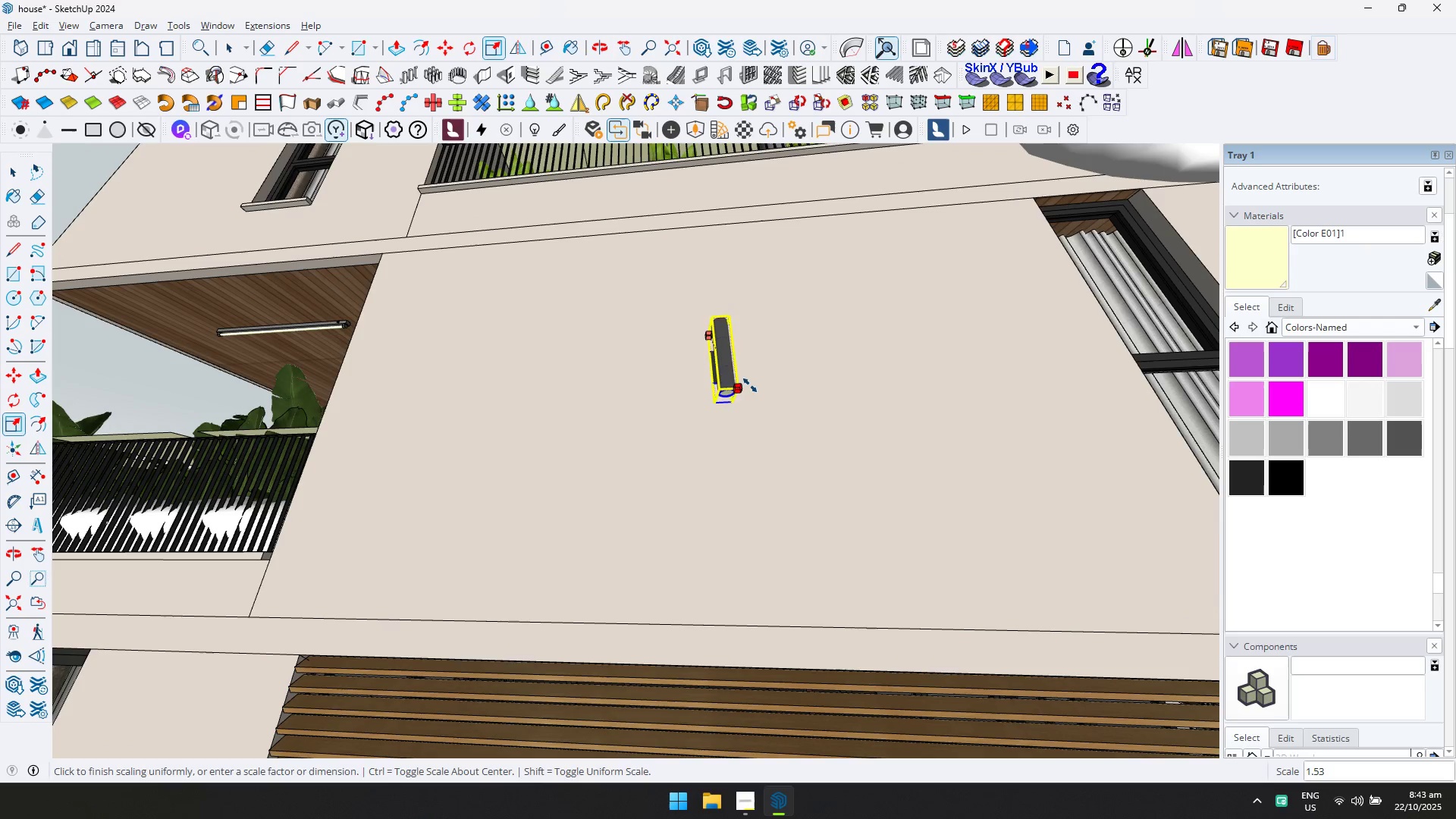 
left_click([762, 399])
 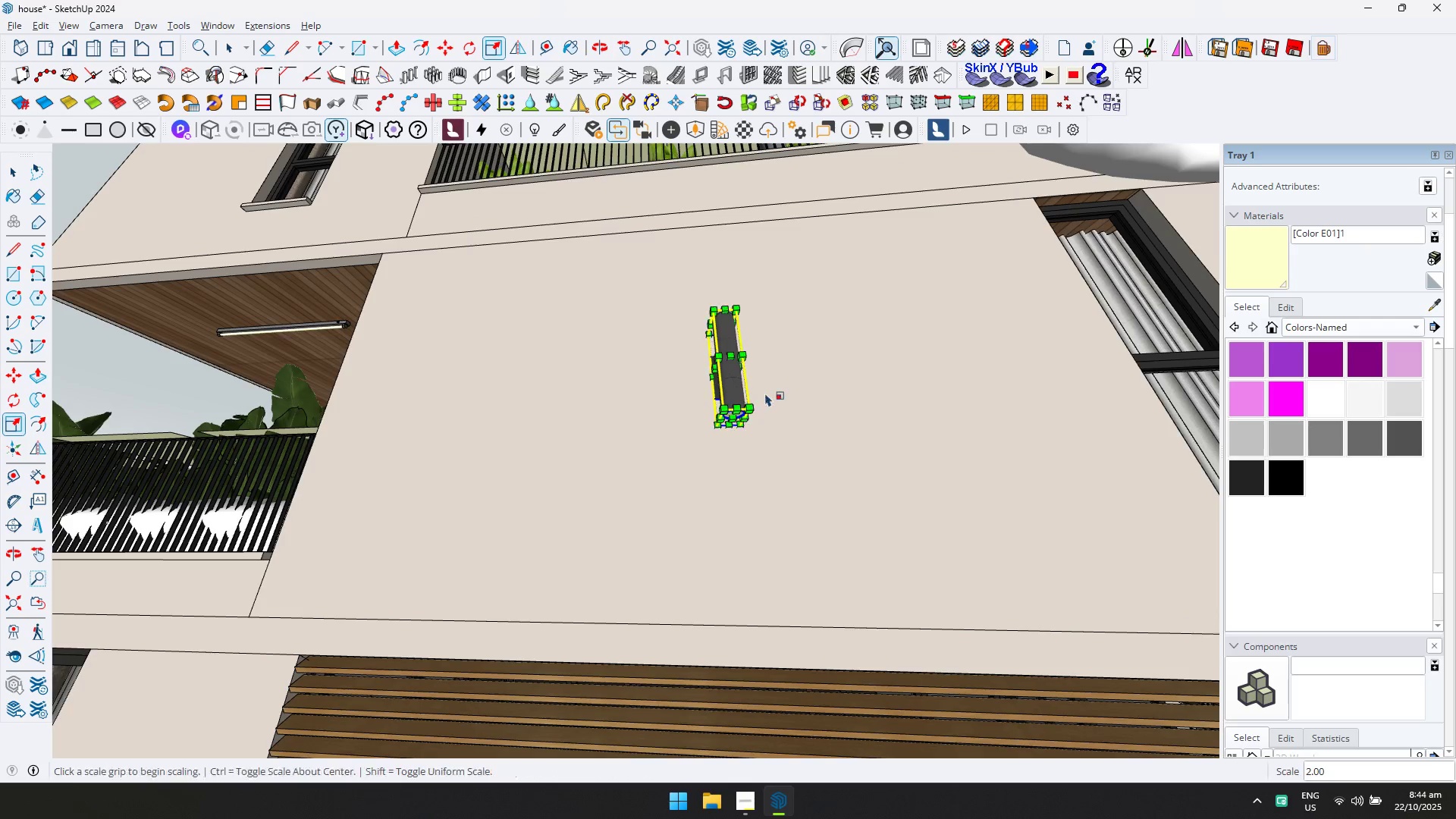 
scroll: coordinate [768, 388], scroll_direction: down, amount: 1.0
 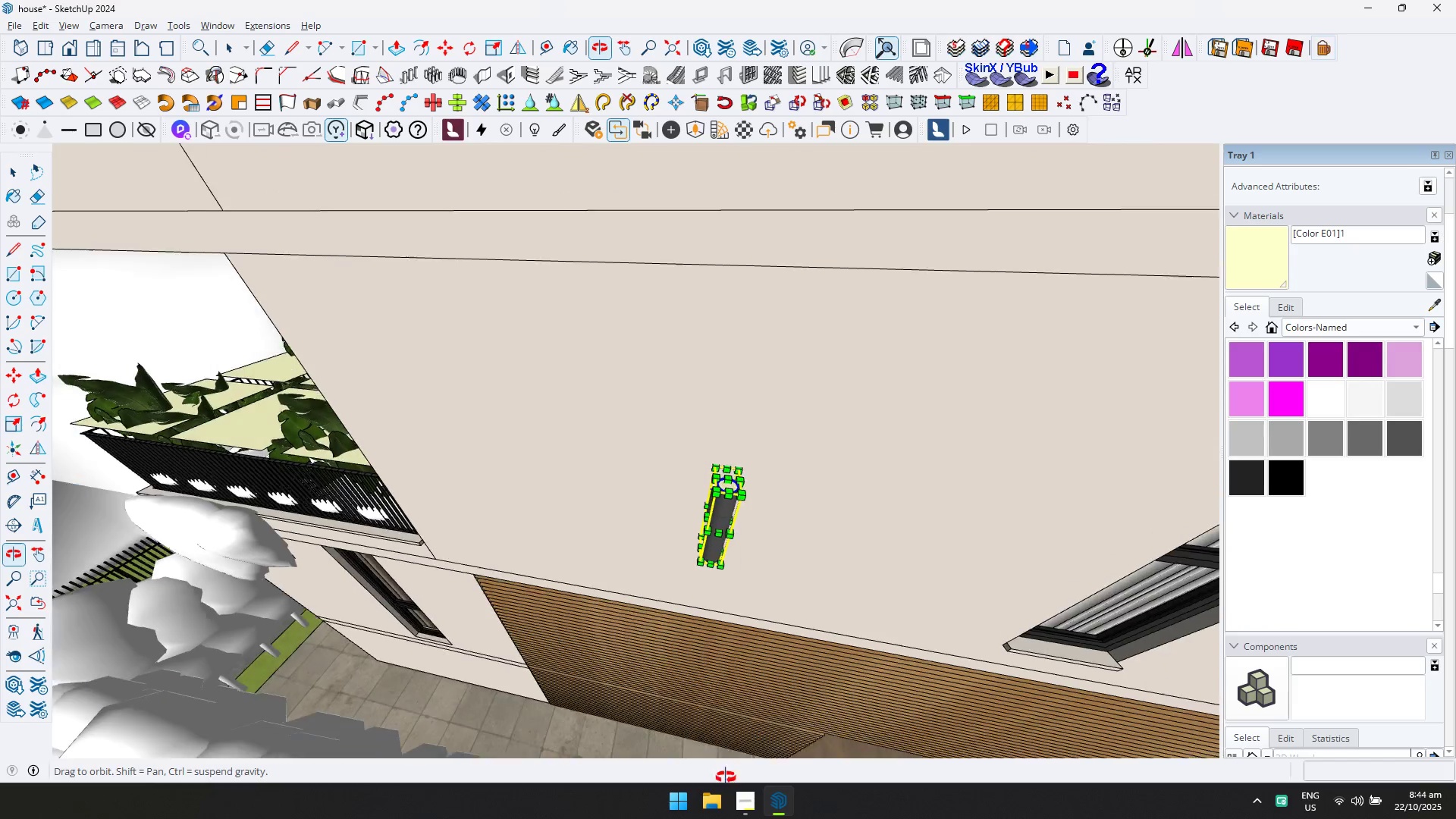 
scroll: coordinate [699, 500], scroll_direction: up, amount: 6.0
 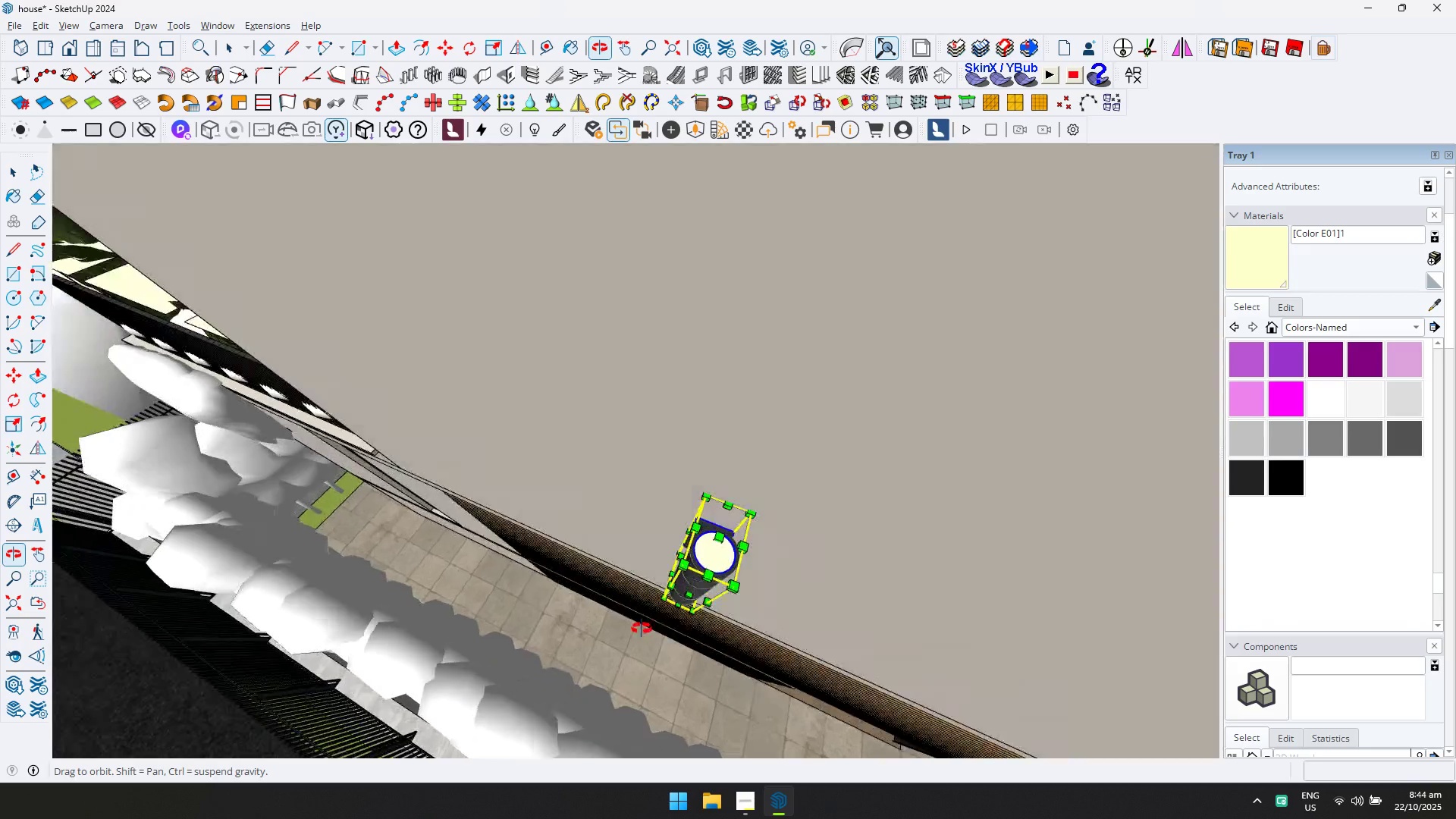 
scroll: coordinate [784, 388], scroll_direction: down, amount: 14.0
 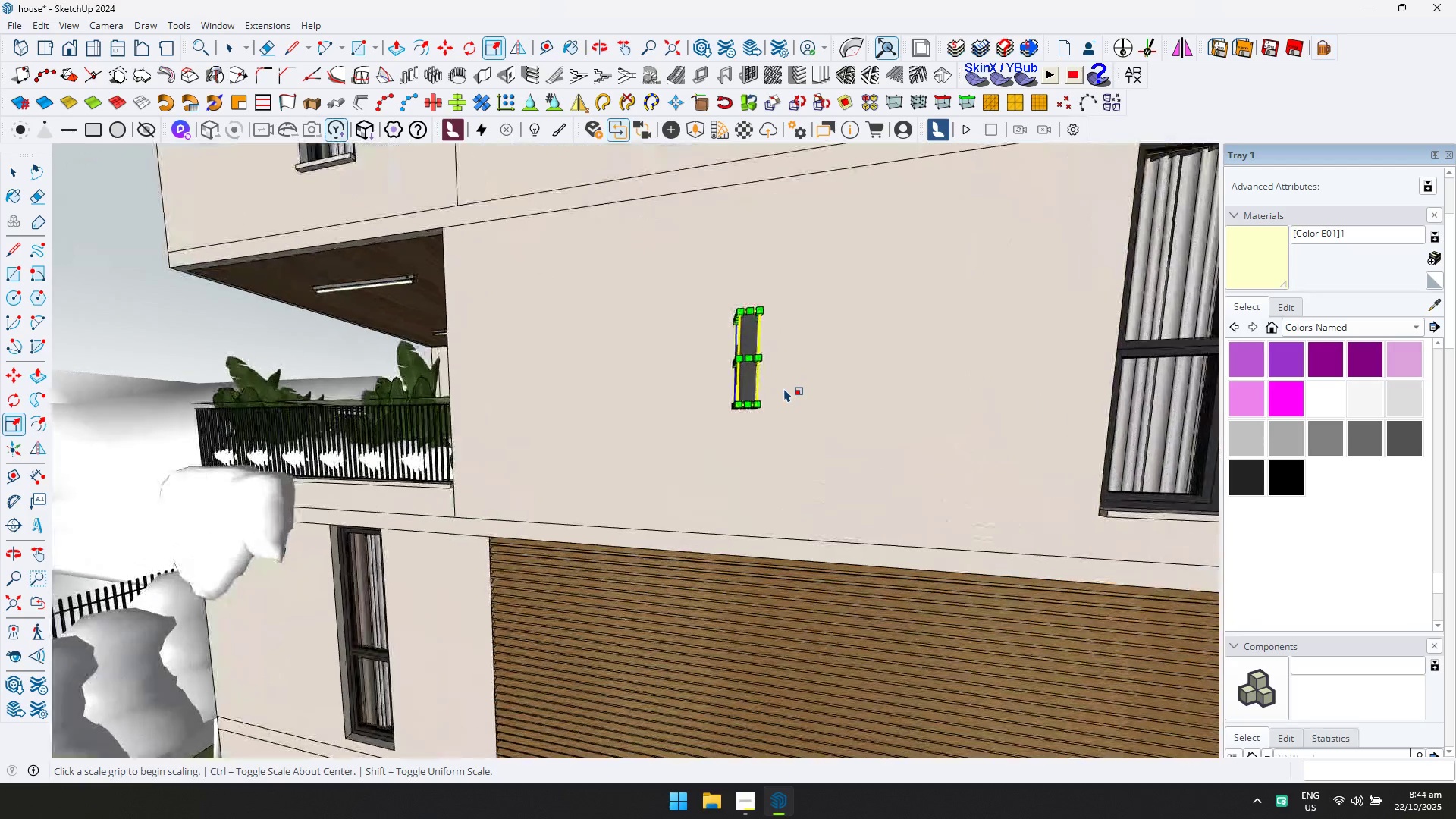 
key(M)
 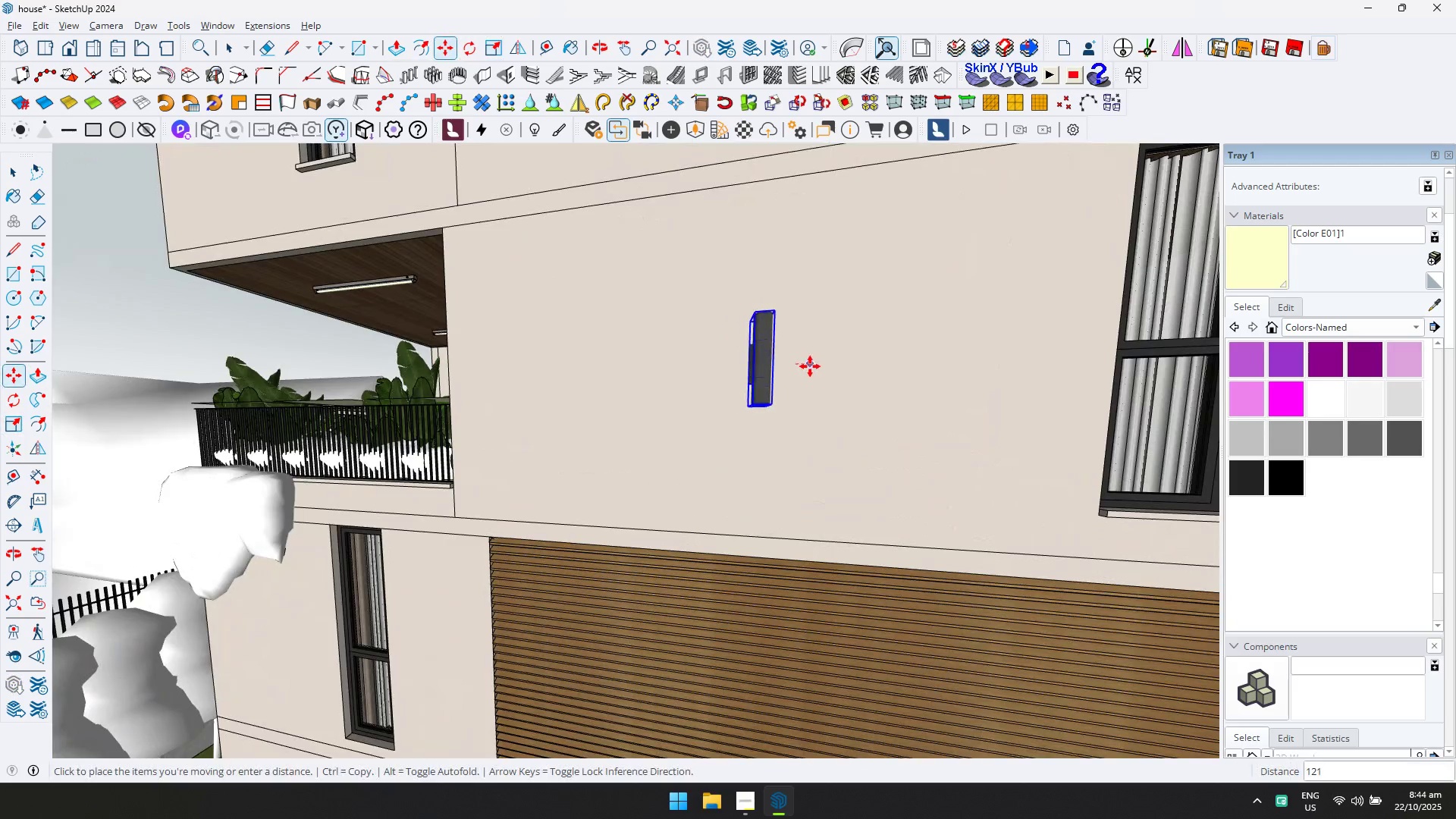 
double_click([810, 366])
 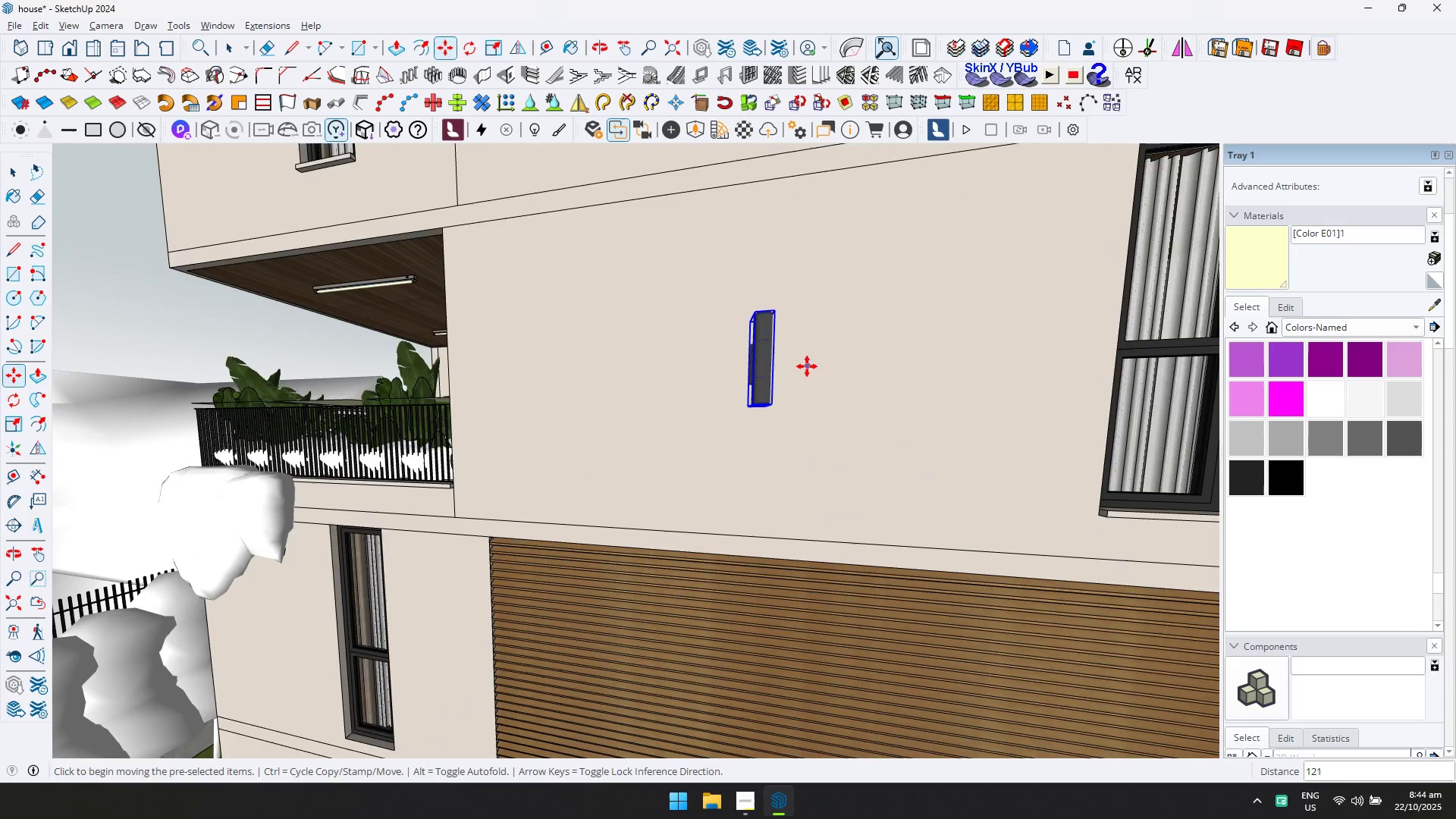 
scroll: coordinate [806, 366], scroll_direction: down, amount: 1.0
 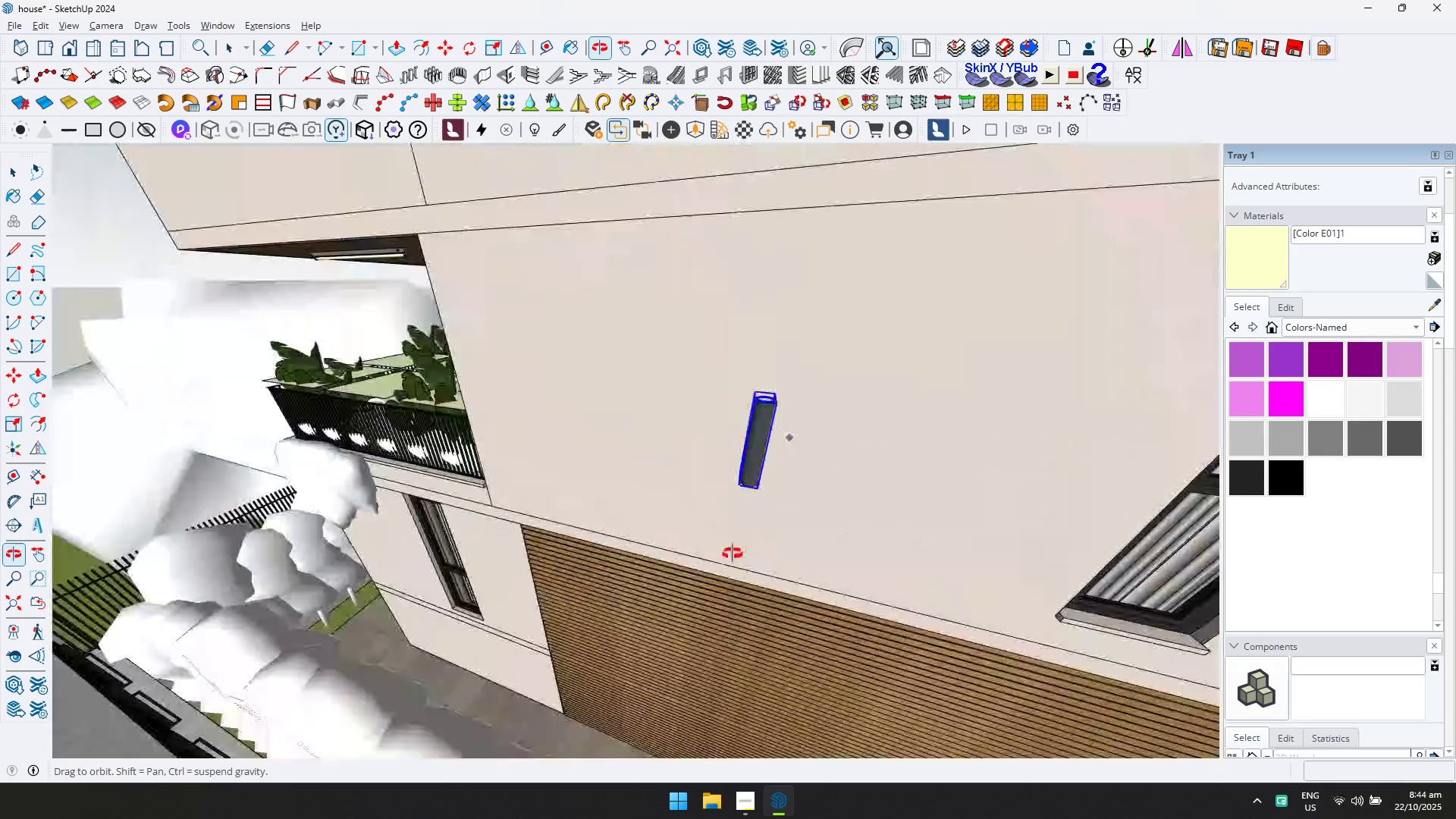 
scroll: coordinate [770, 475], scroll_direction: up, amount: 10.0
 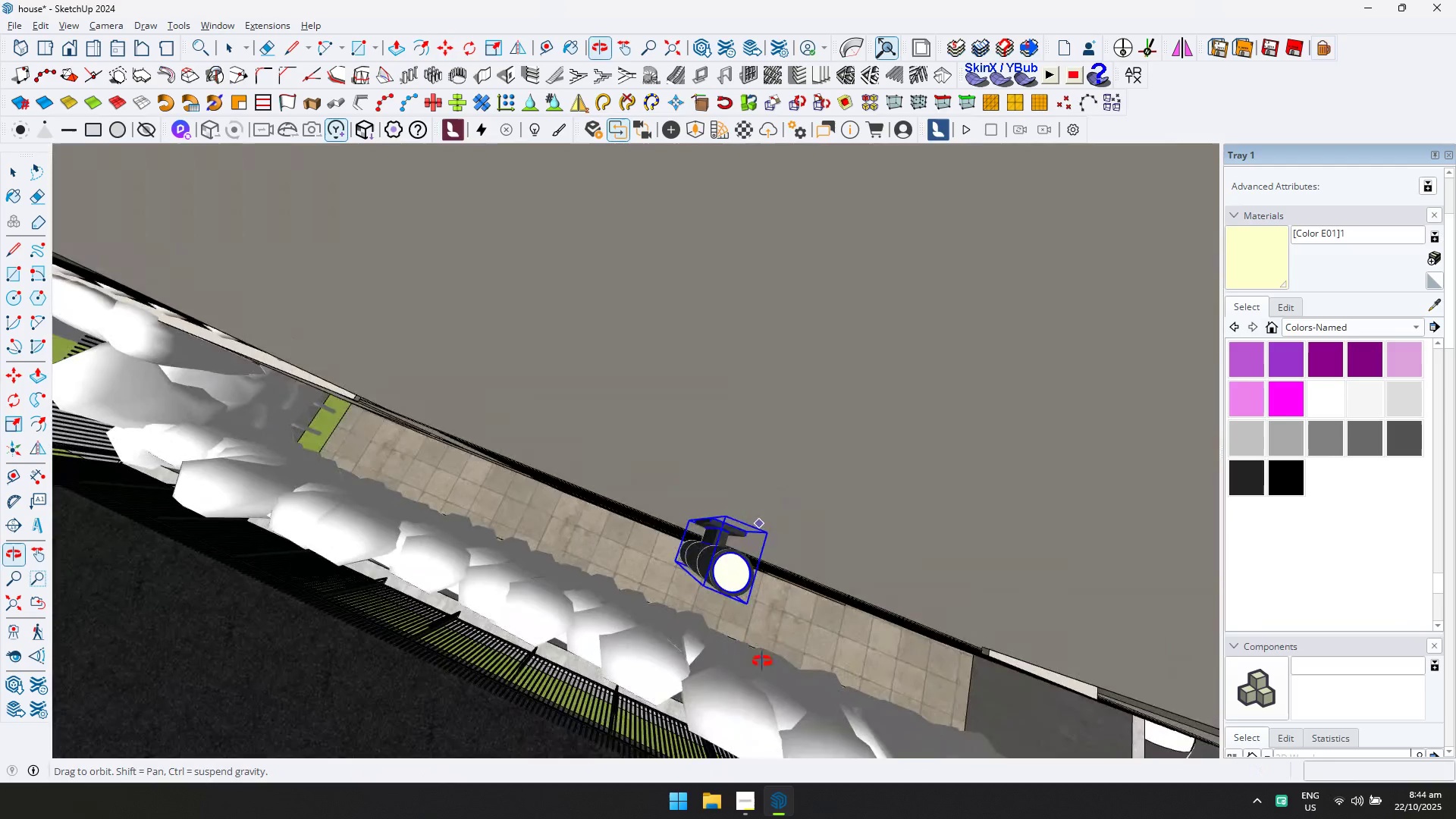 
hold_key(key=ShiftLeft, duration=1.04)
 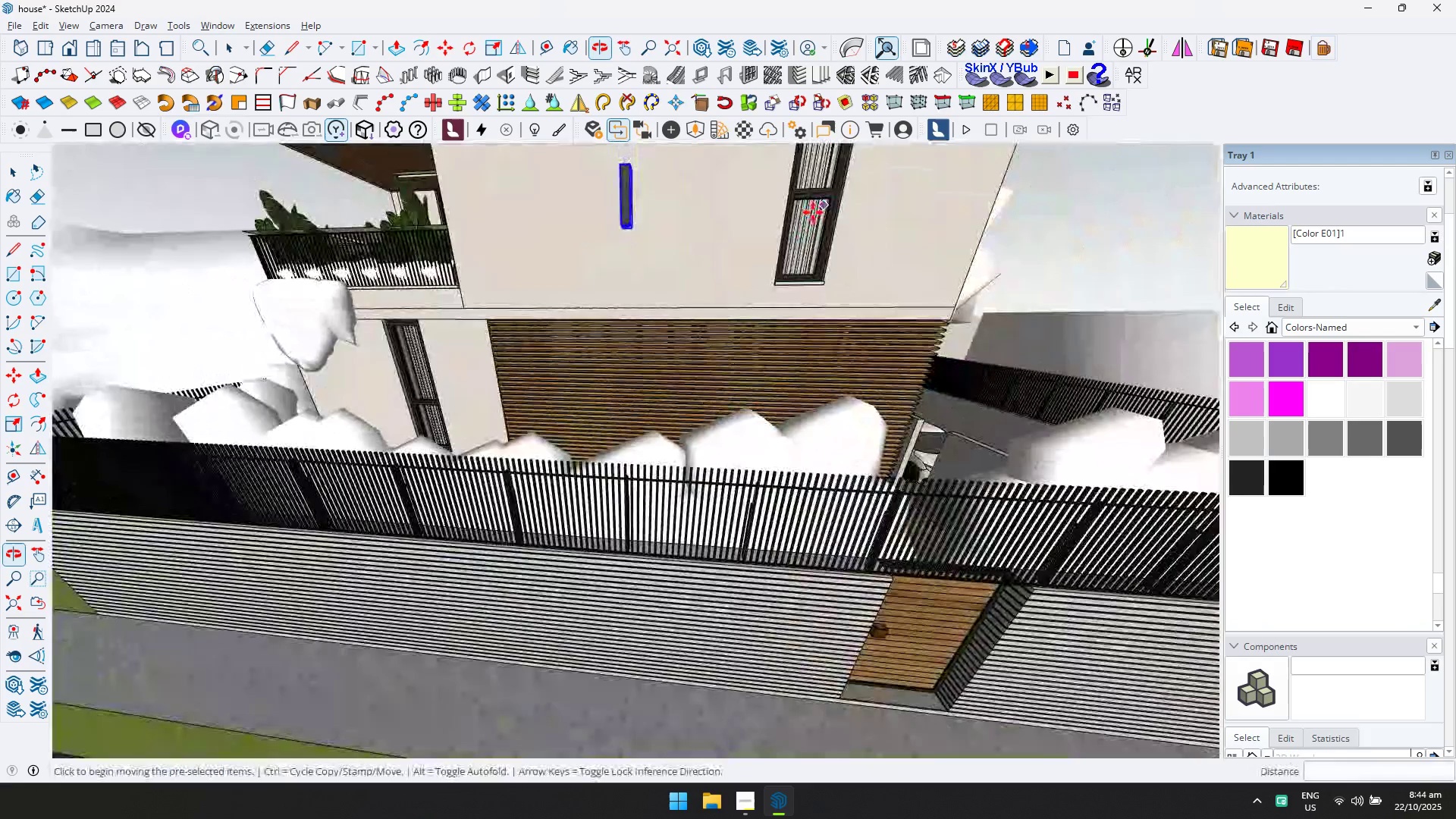 
scroll: coordinate [692, 275], scroll_direction: down, amount: 4.0
 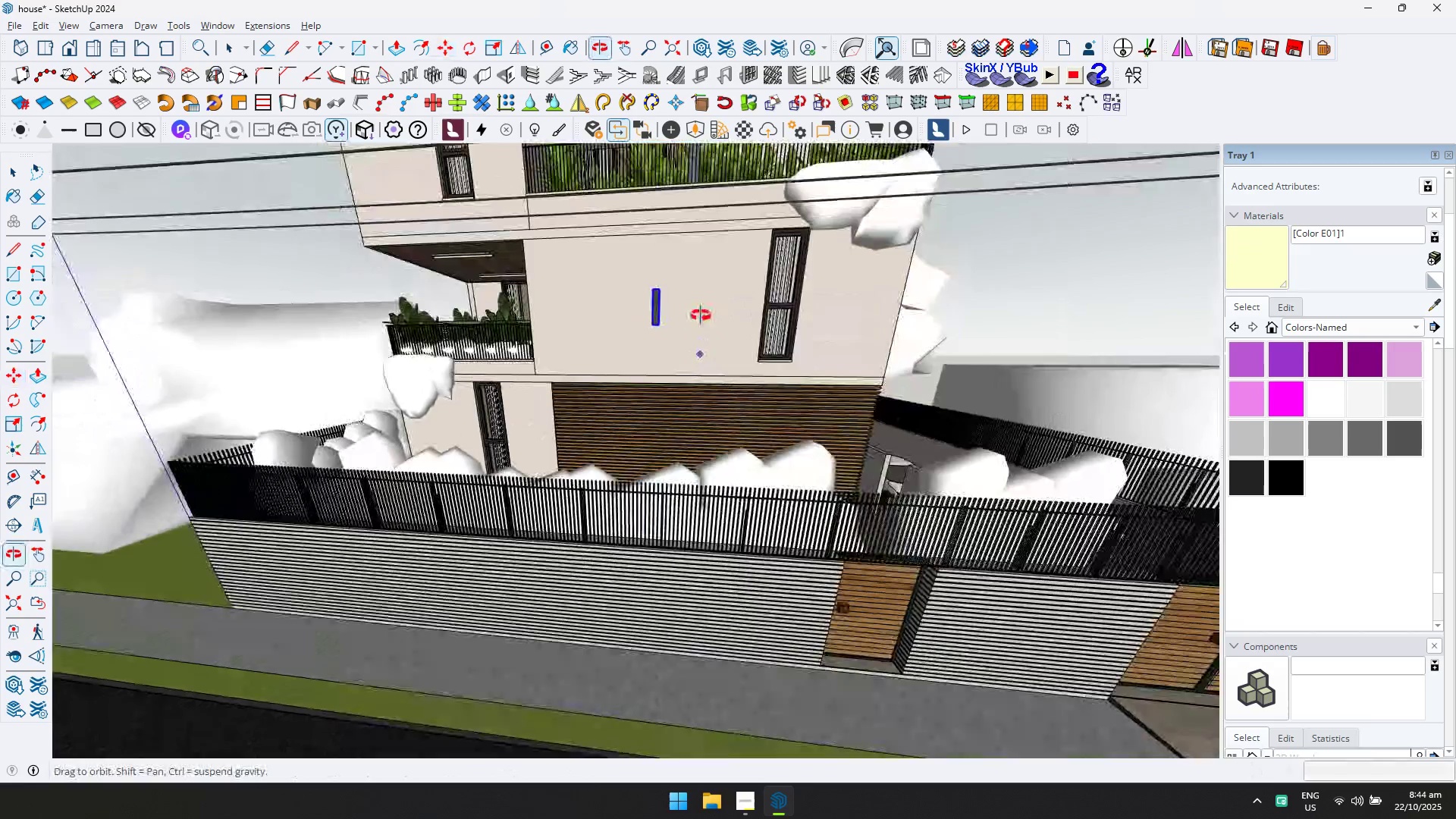 
hold_key(key=ShiftLeft, duration=0.43)
 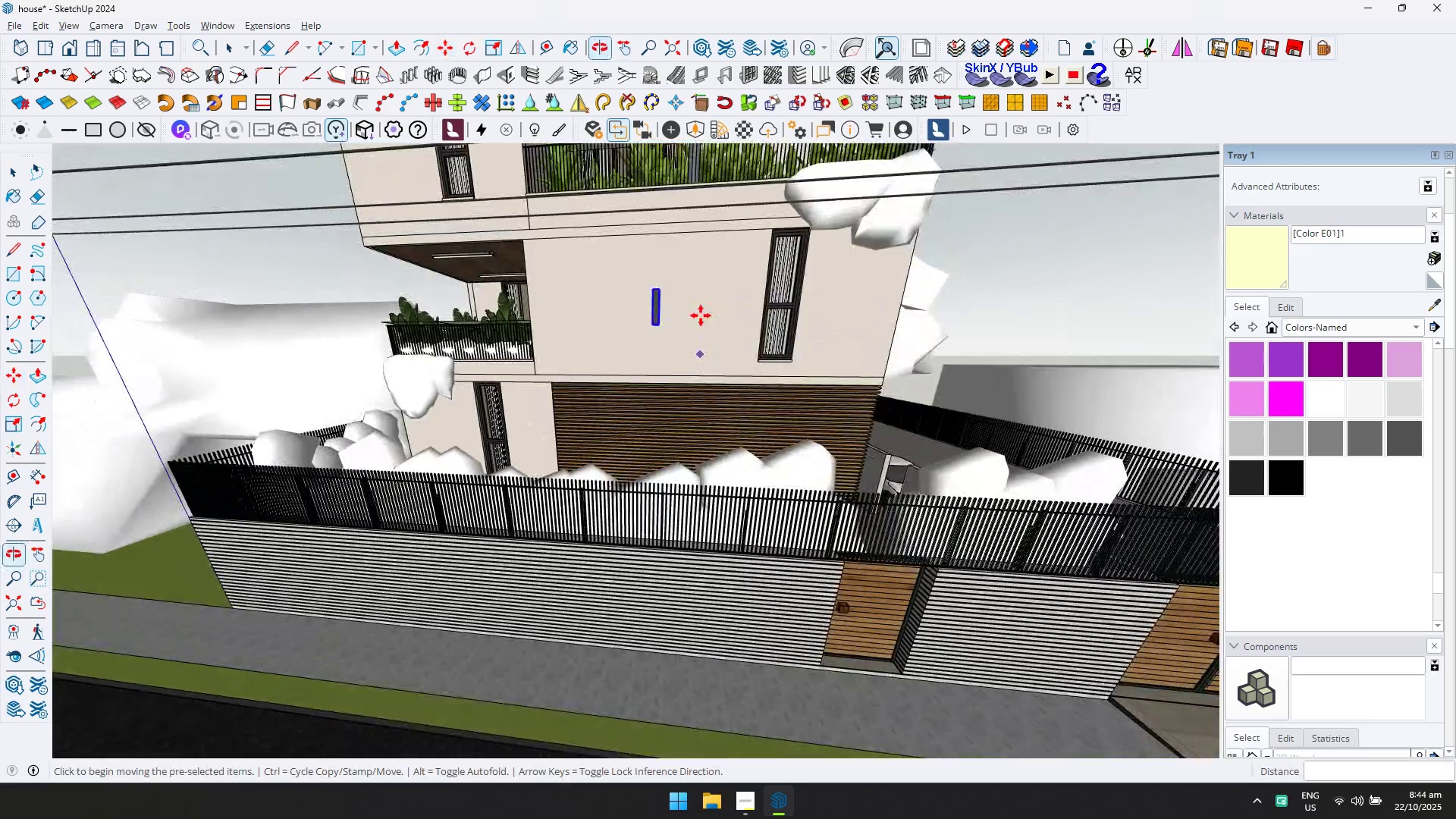 
key(S)
 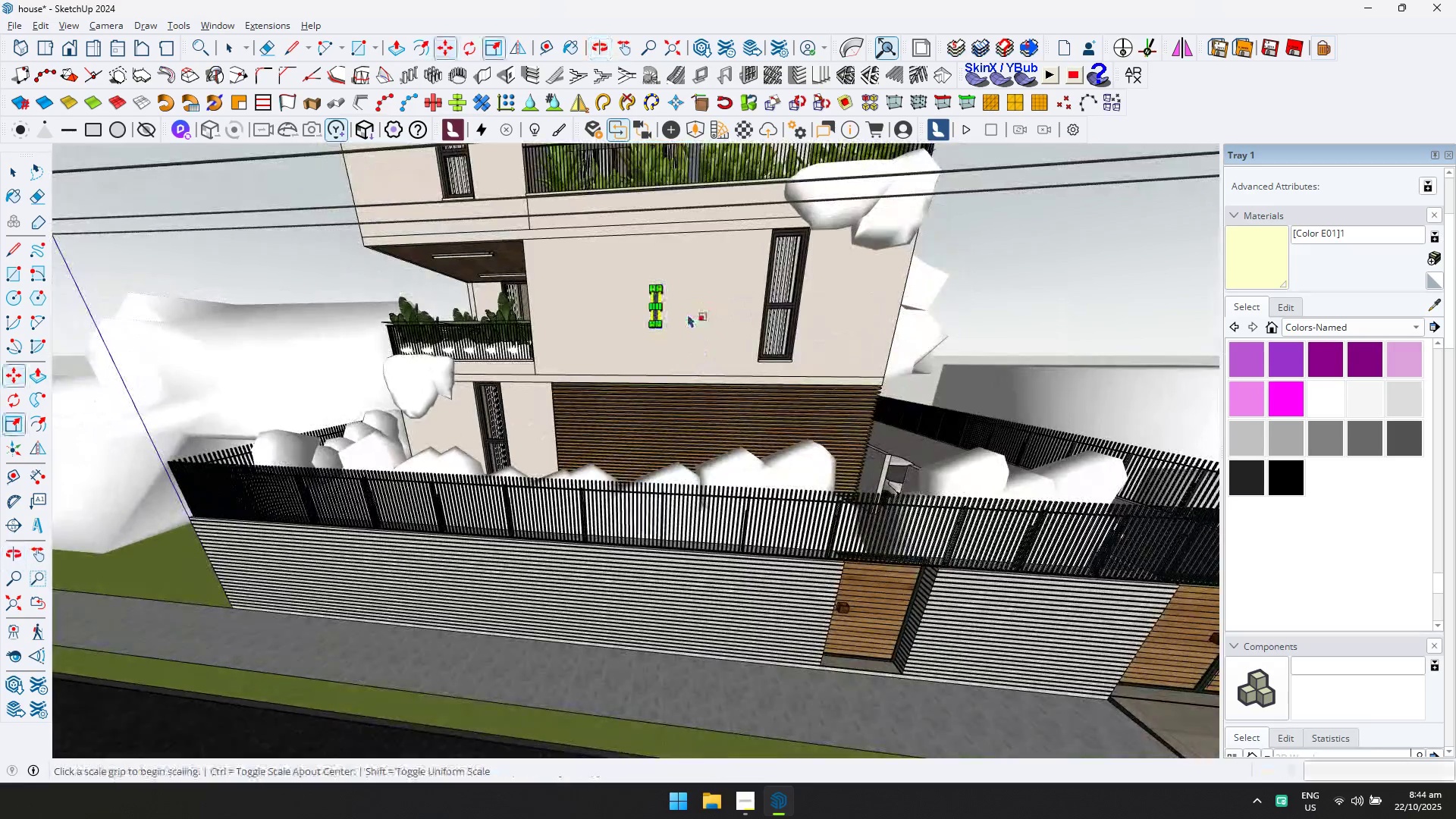 
scroll: coordinate [680, 312], scroll_direction: up, amount: 2.0
 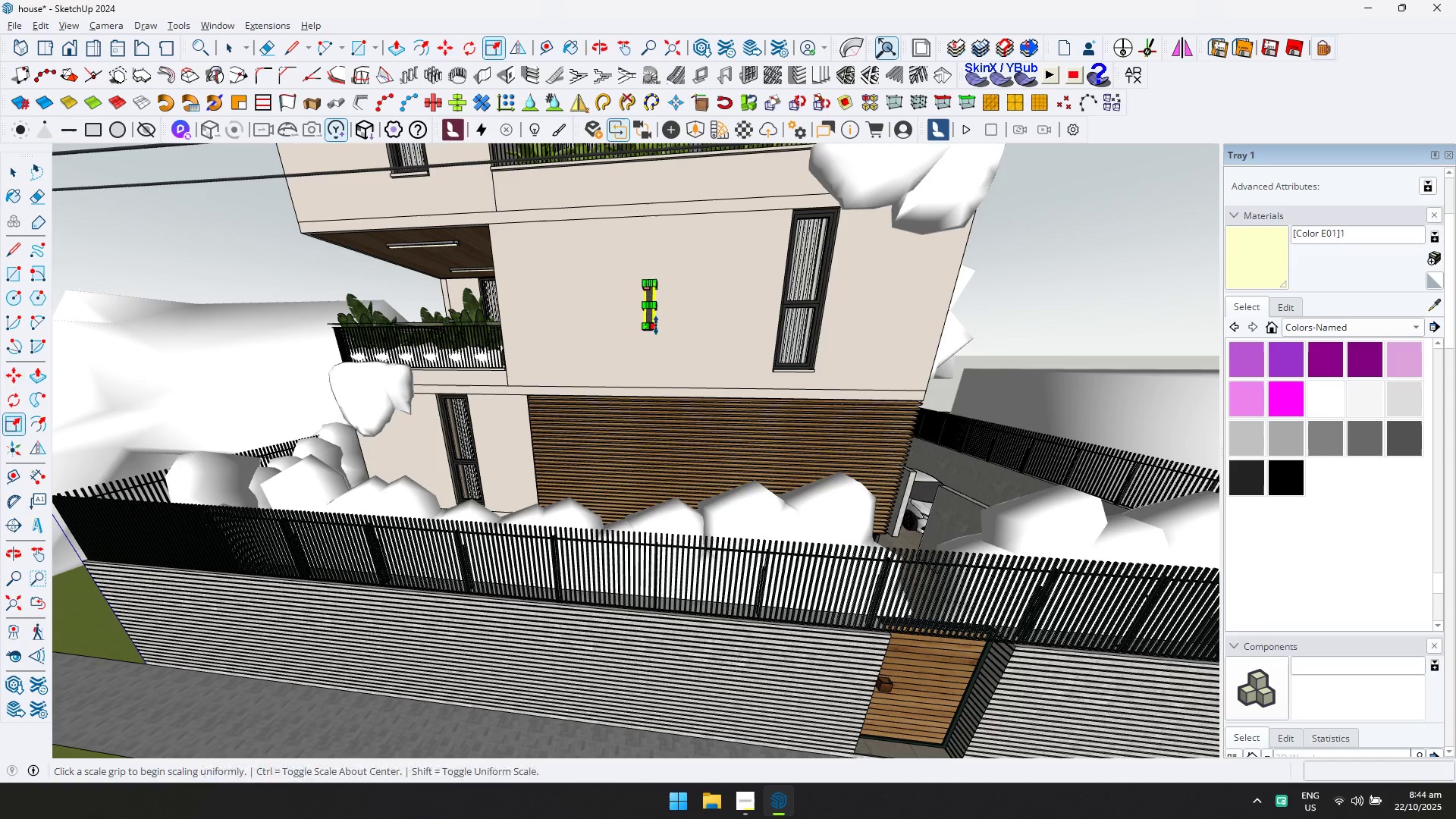 
left_click([656, 325])
 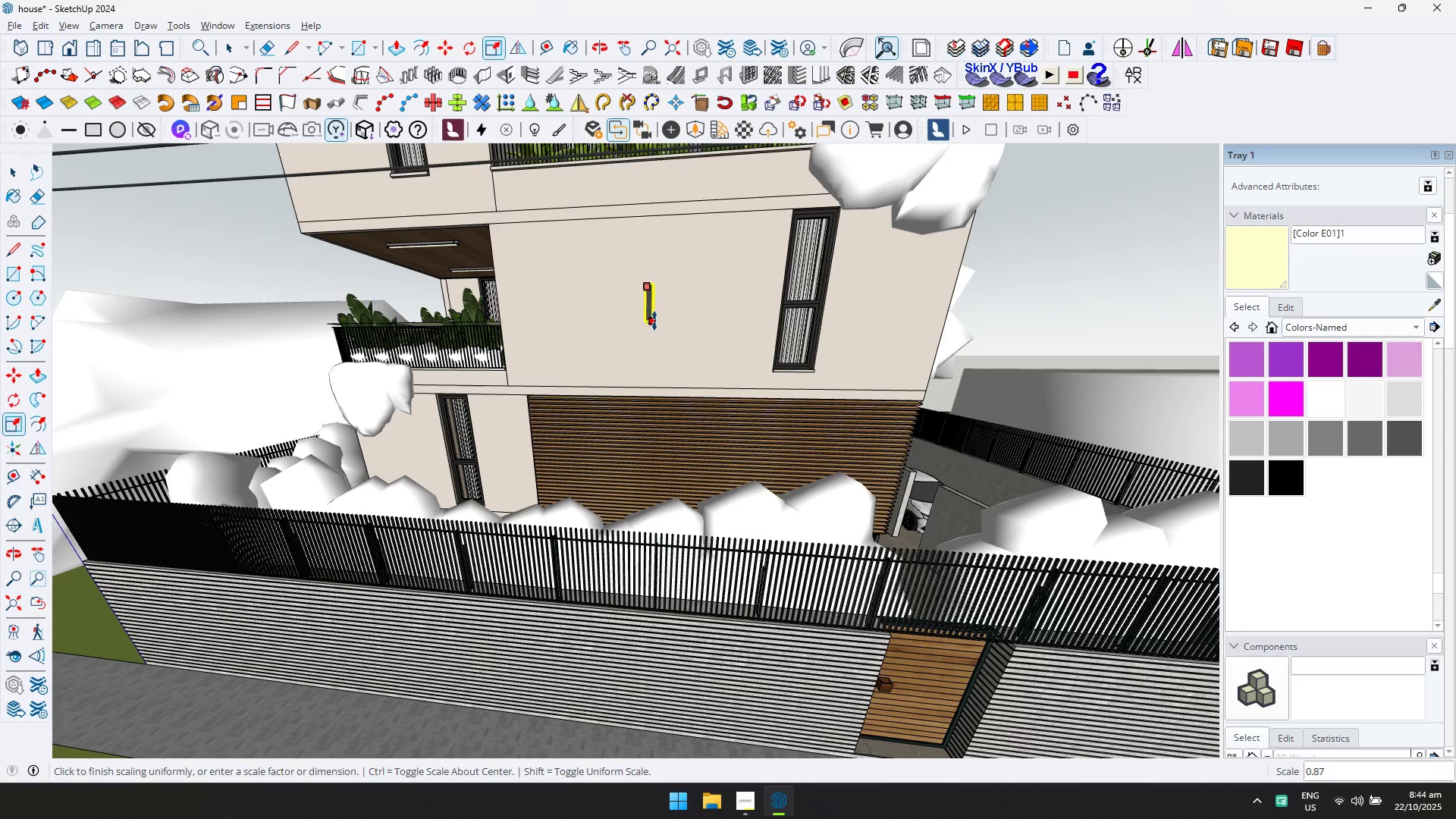 
left_click([654, 321])
 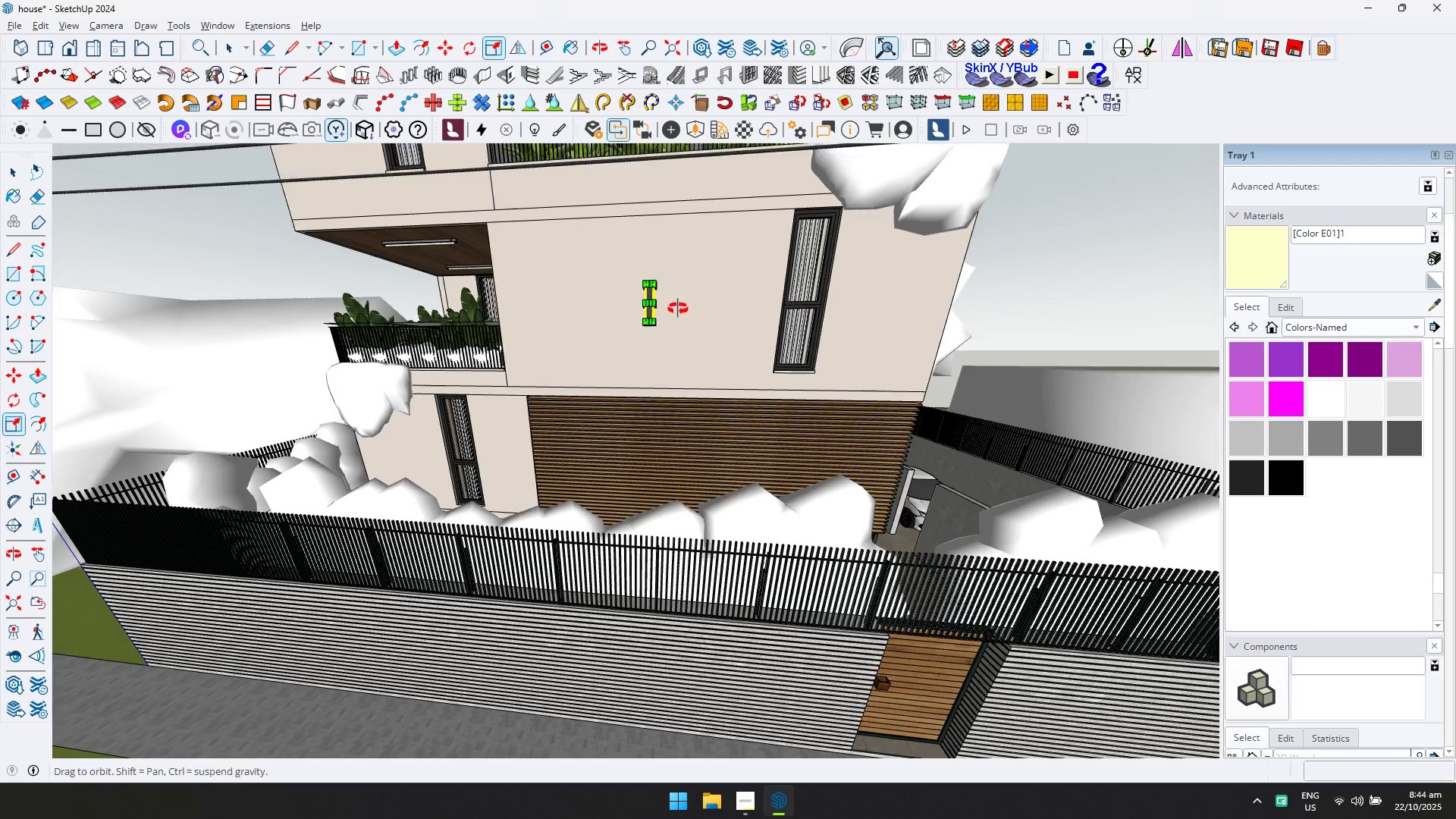 
scroll: coordinate [689, 329], scroll_direction: up, amount: 4.0
 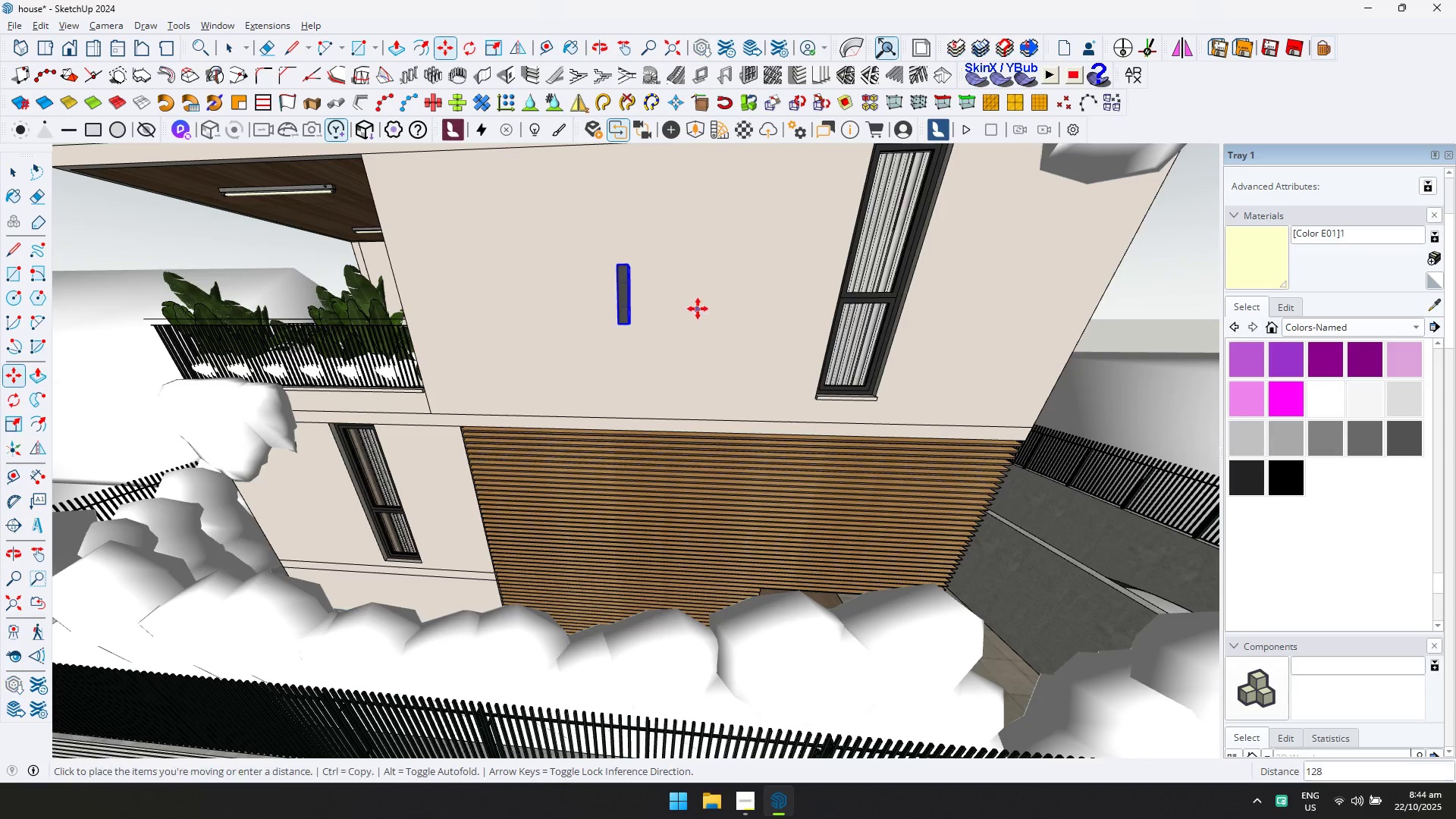 
key(M)
 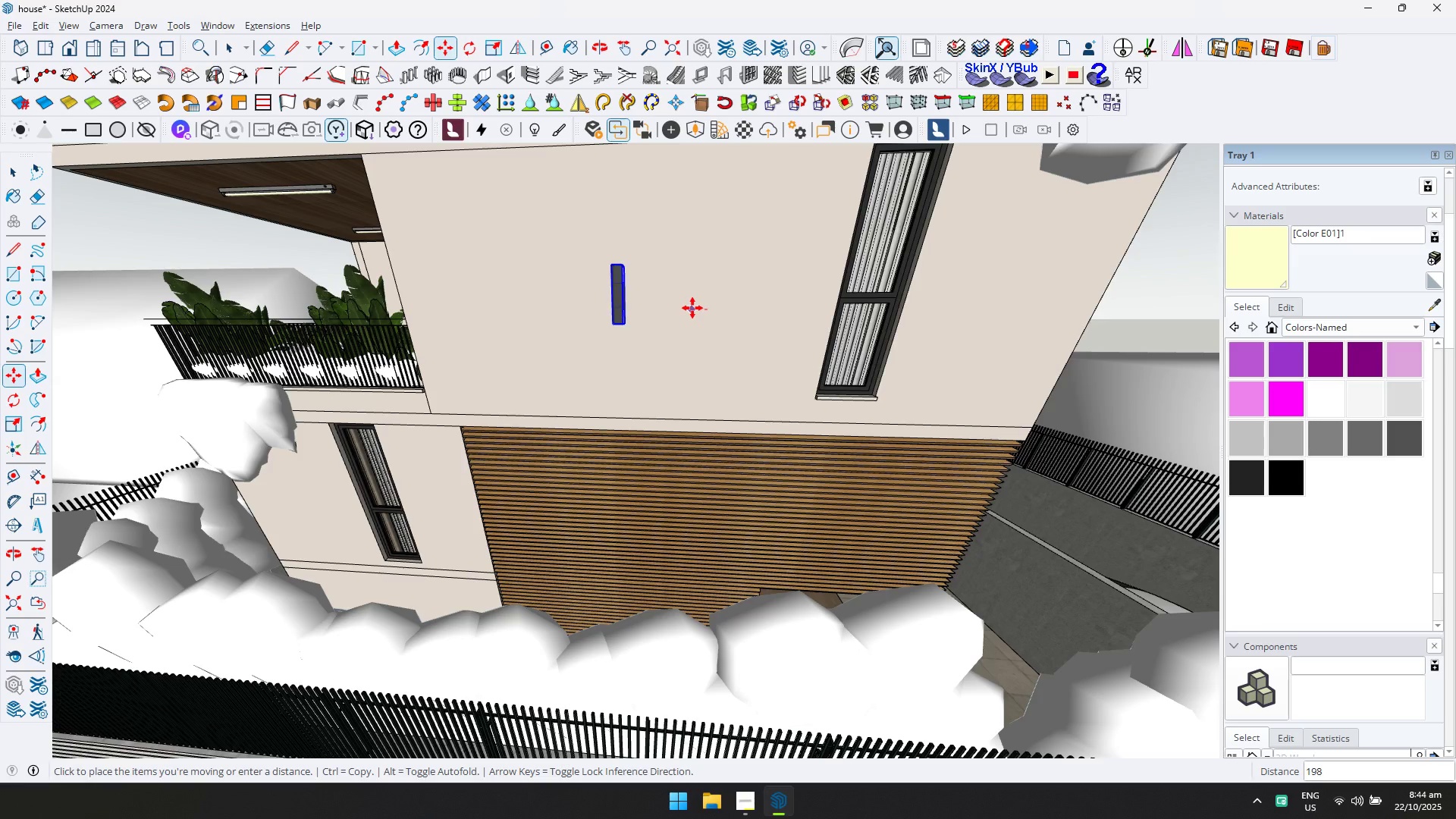 
left_click([692, 308])
 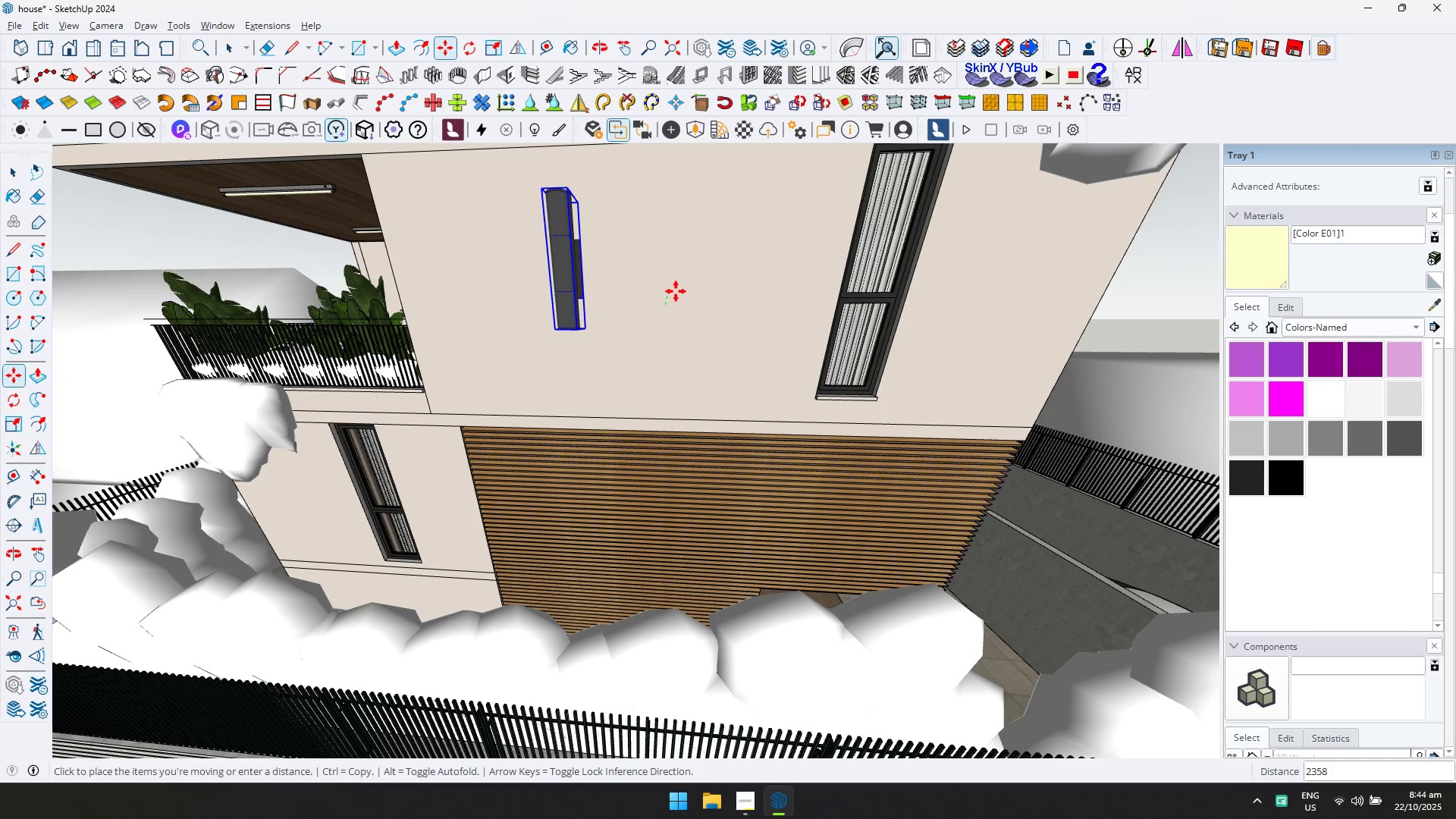 
key(ArrowUp)
 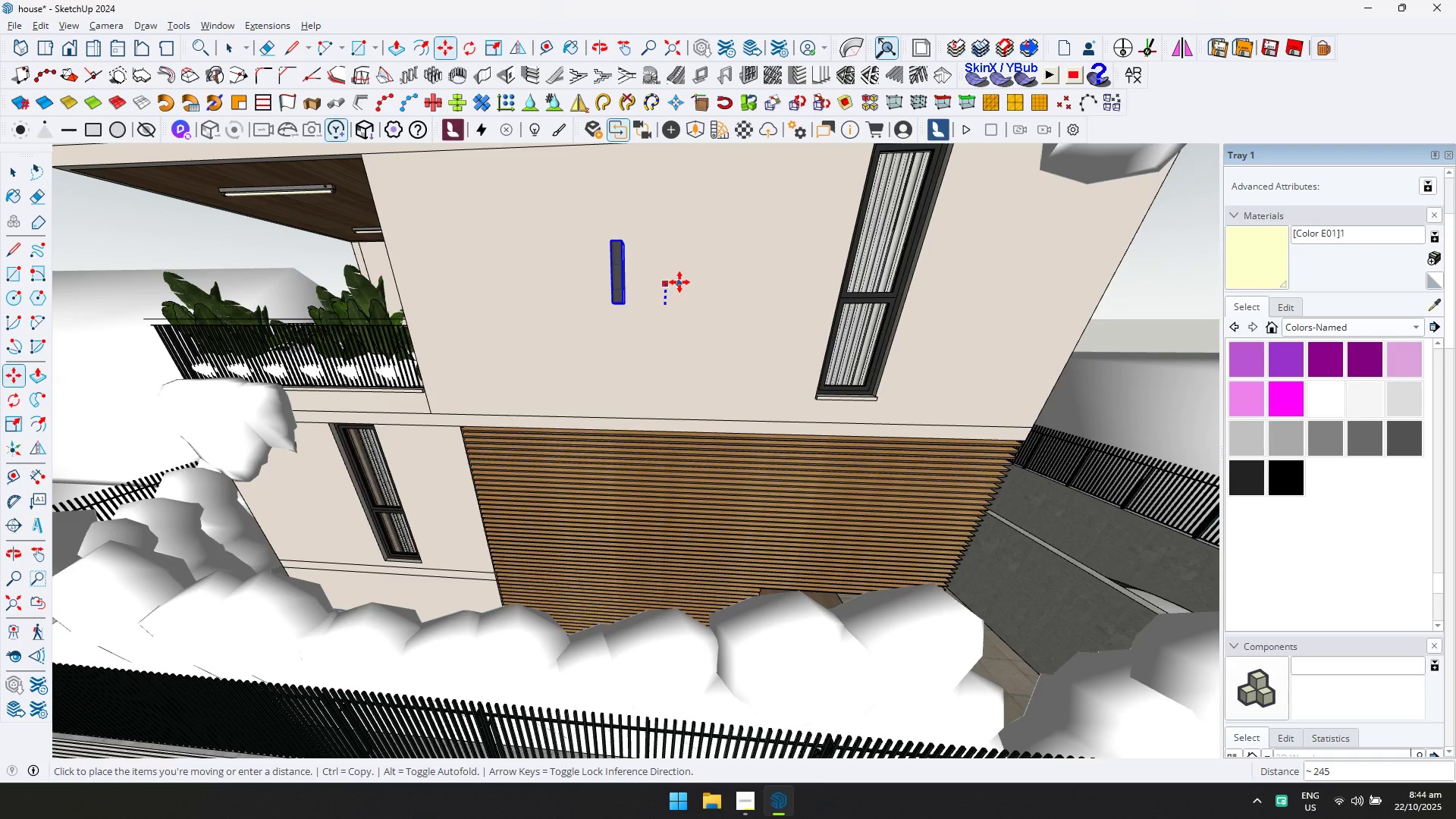 
left_click([681, 279])
 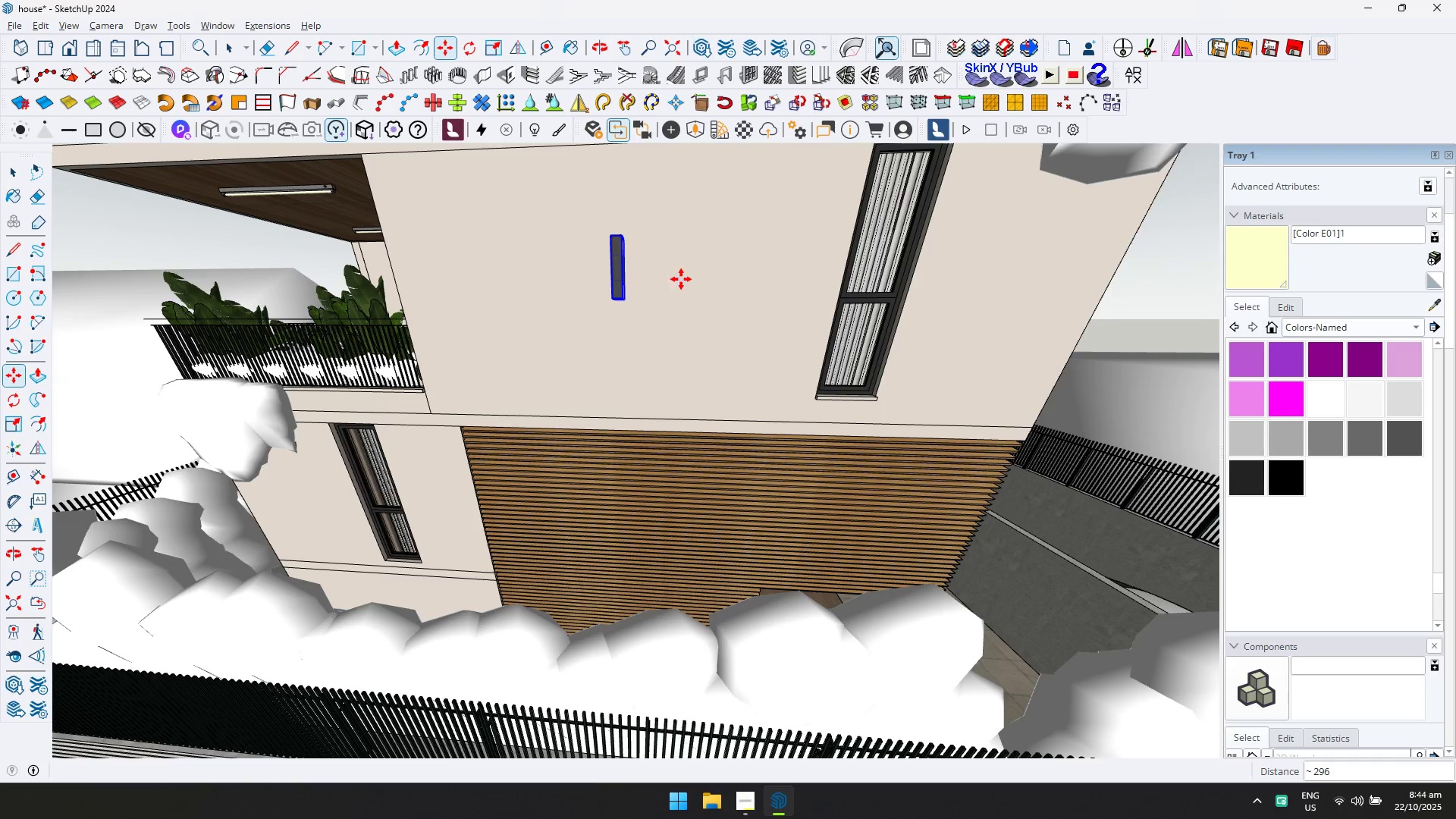 
scroll: coordinate [679, 297], scroll_direction: down, amount: 5.0
 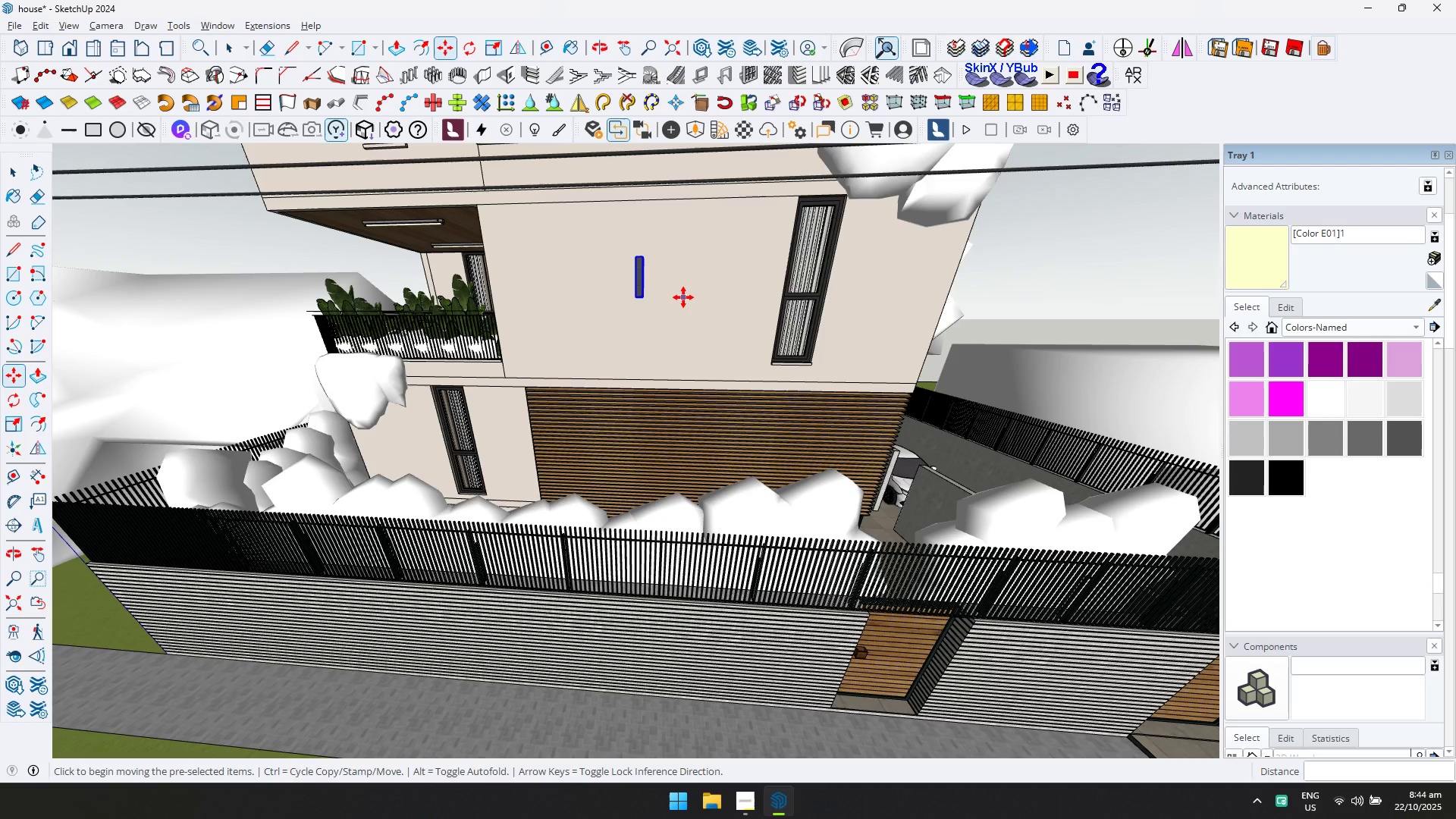 
left_click([686, 295])
 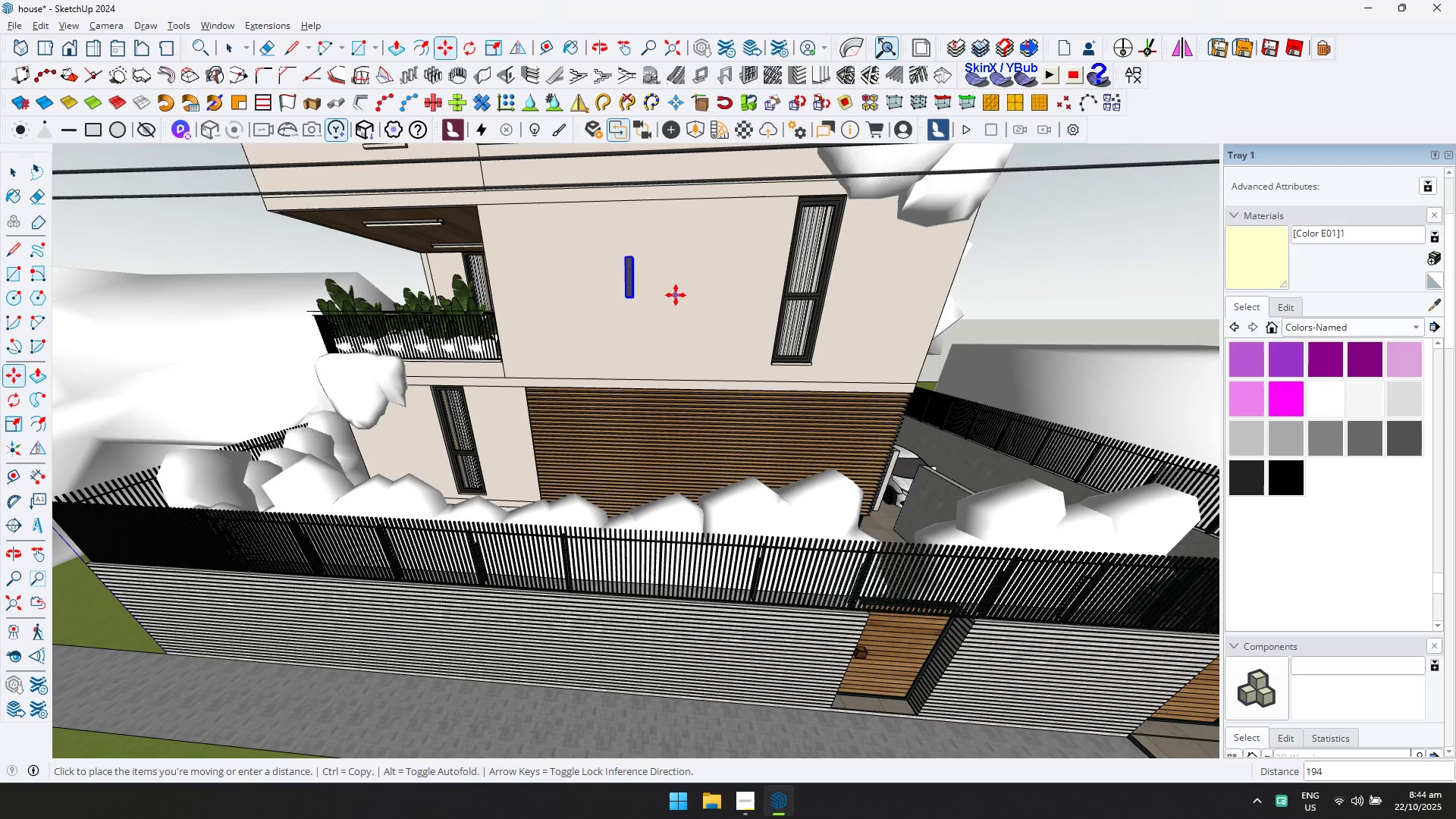 
left_click([676, 295])
 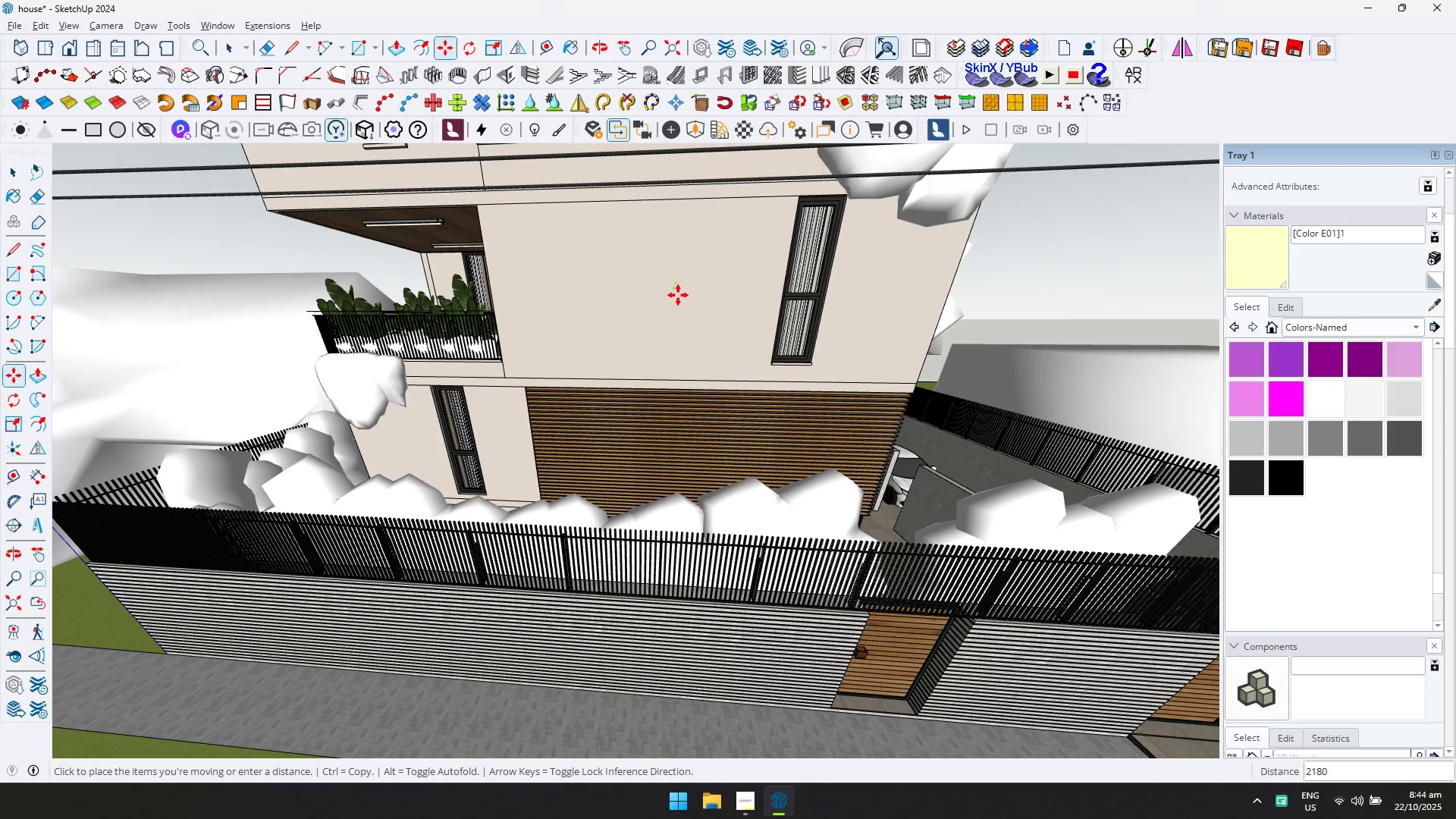 
key(ArrowUp)
 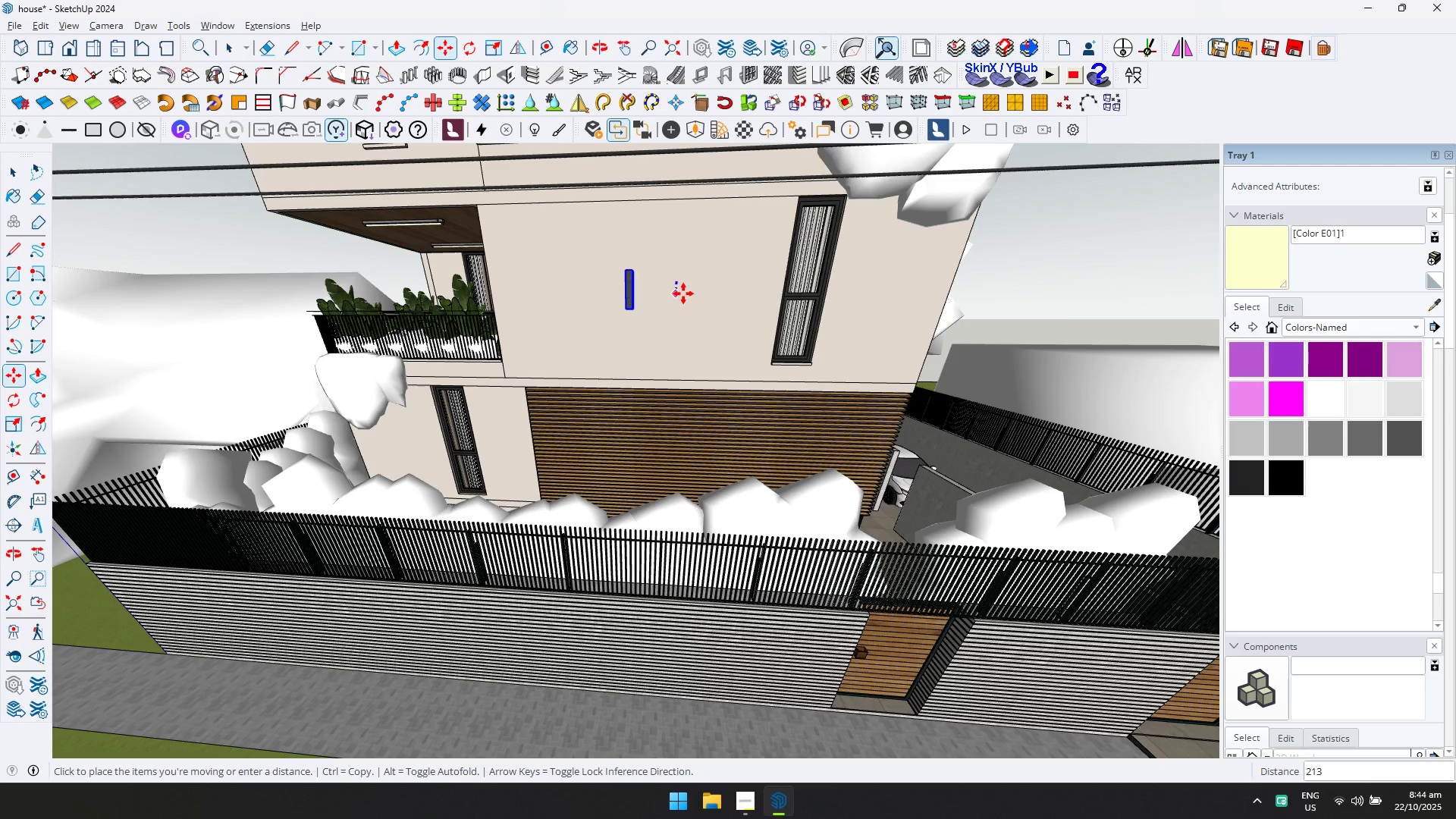 
left_click([683, 293])
 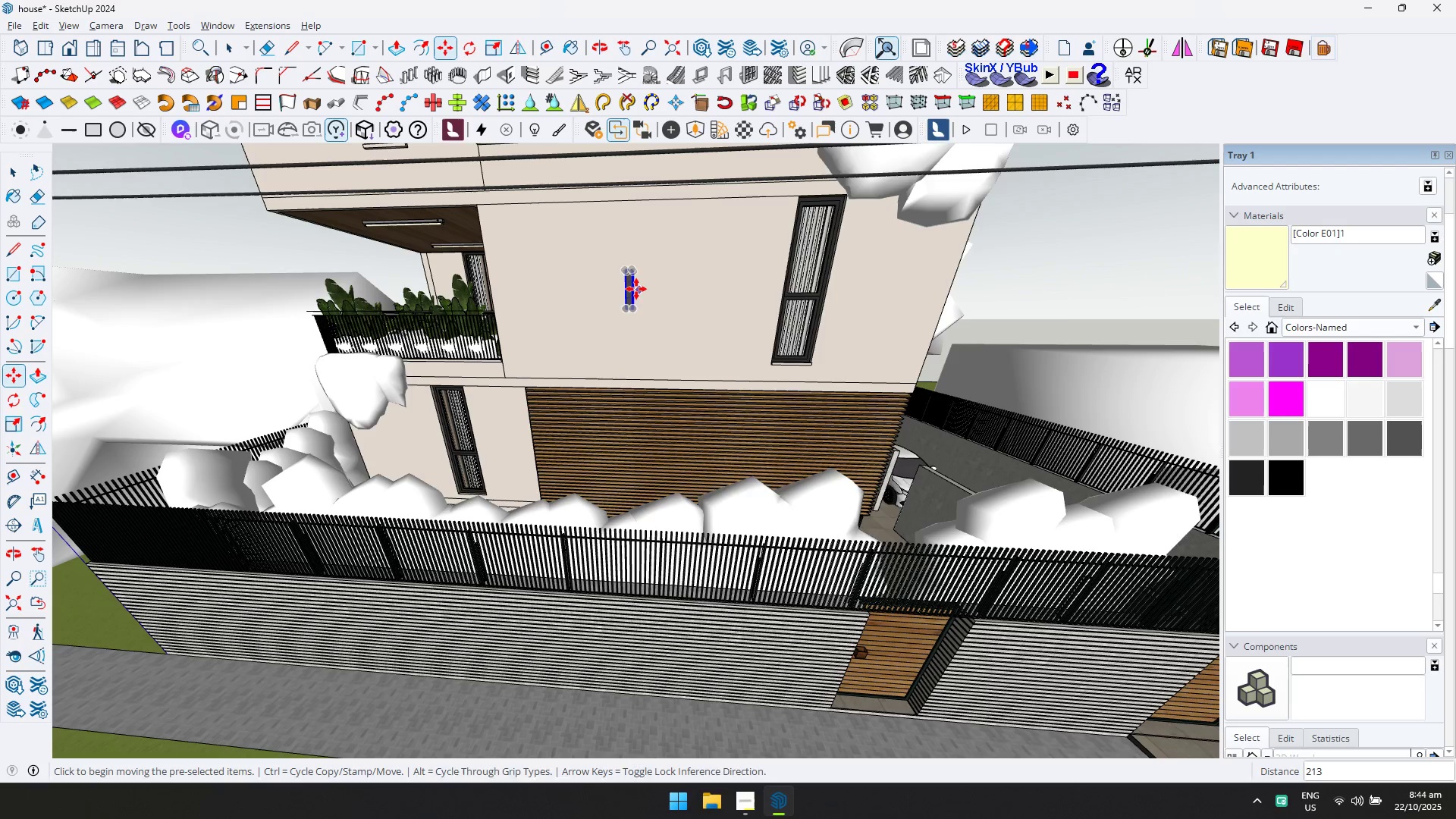 
right_click([634, 288])
 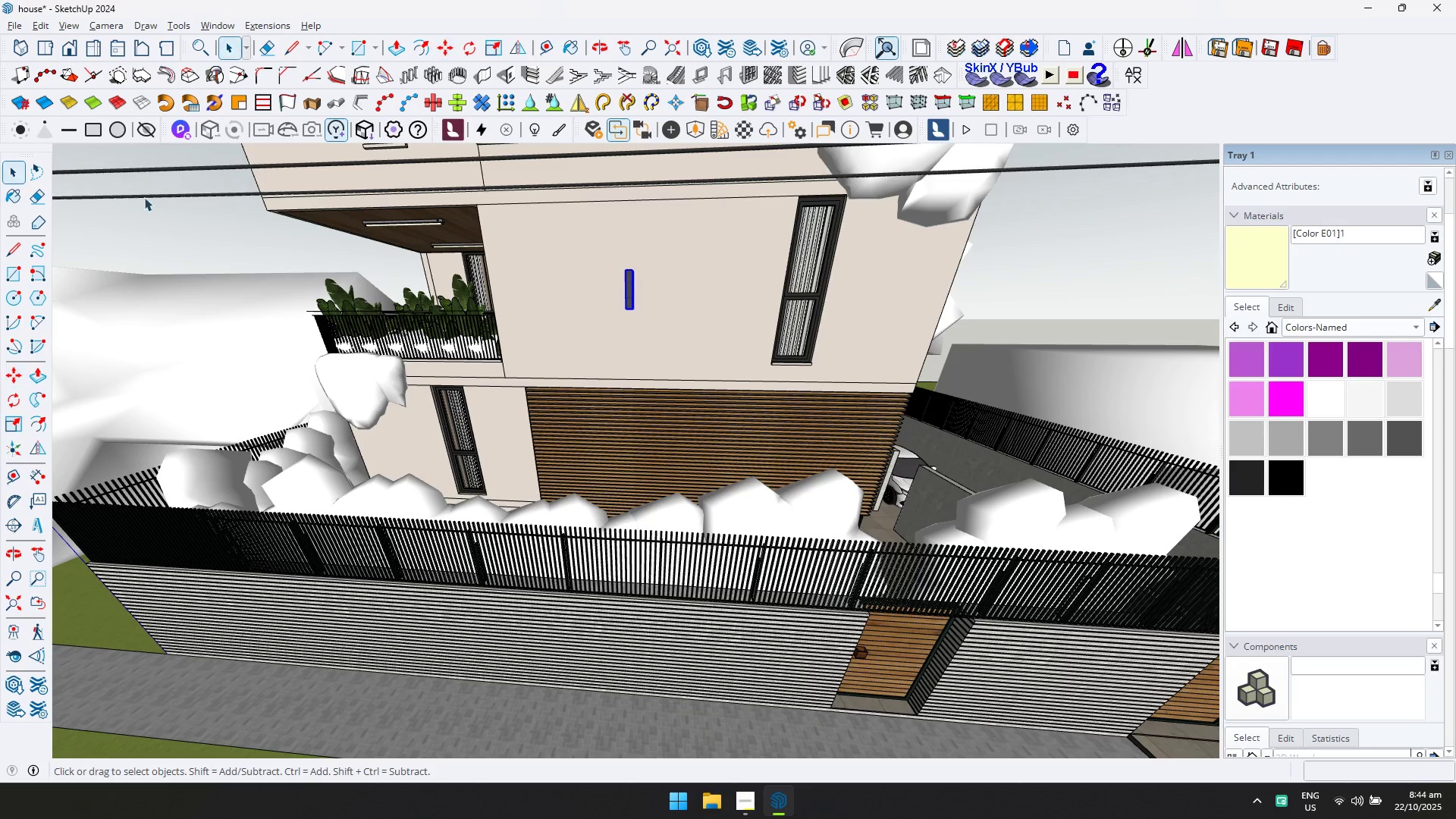 
scroll: coordinate [646, 302], scroll_direction: up, amount: 7.0
 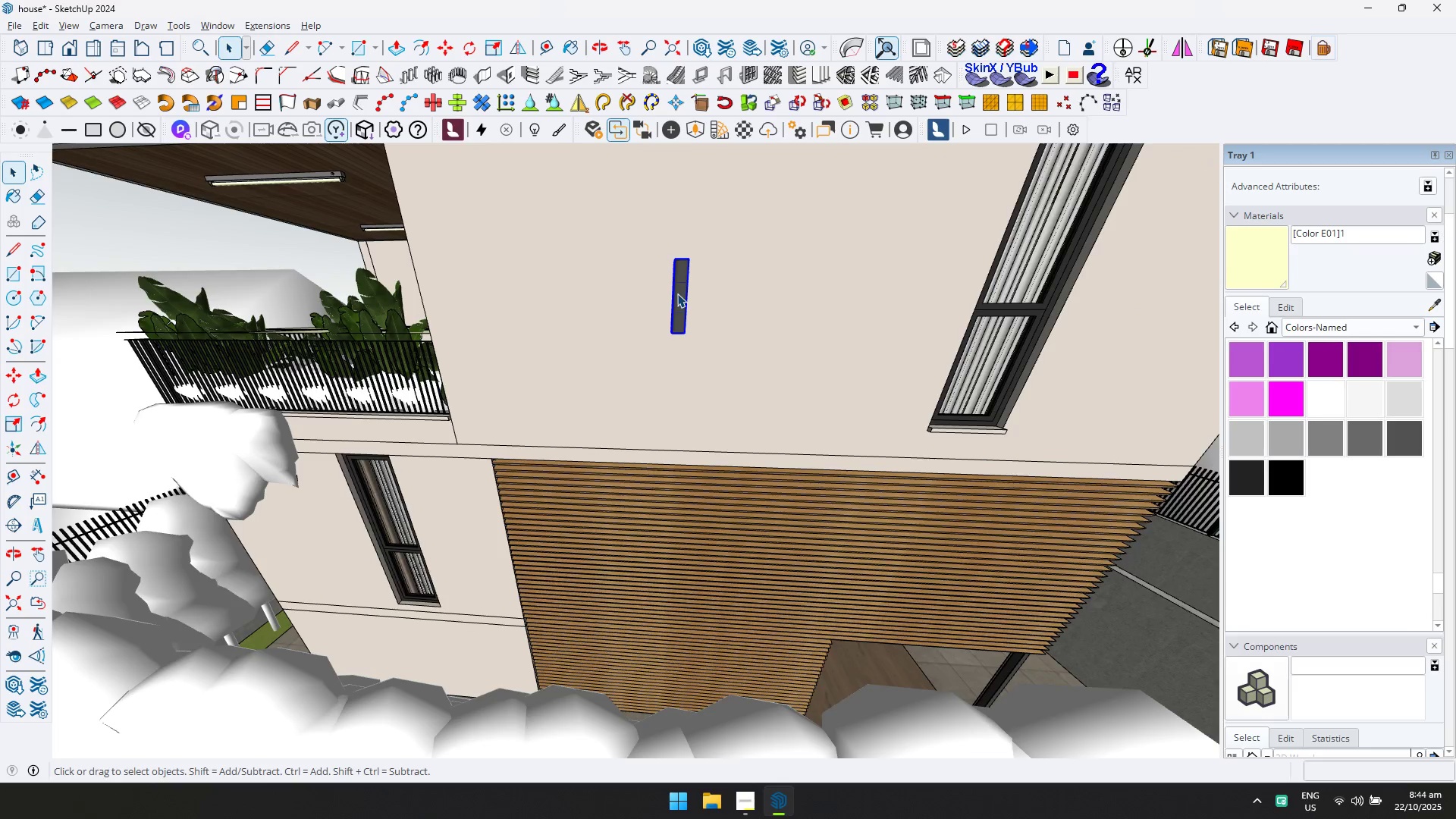 
double_click([677, 293])
 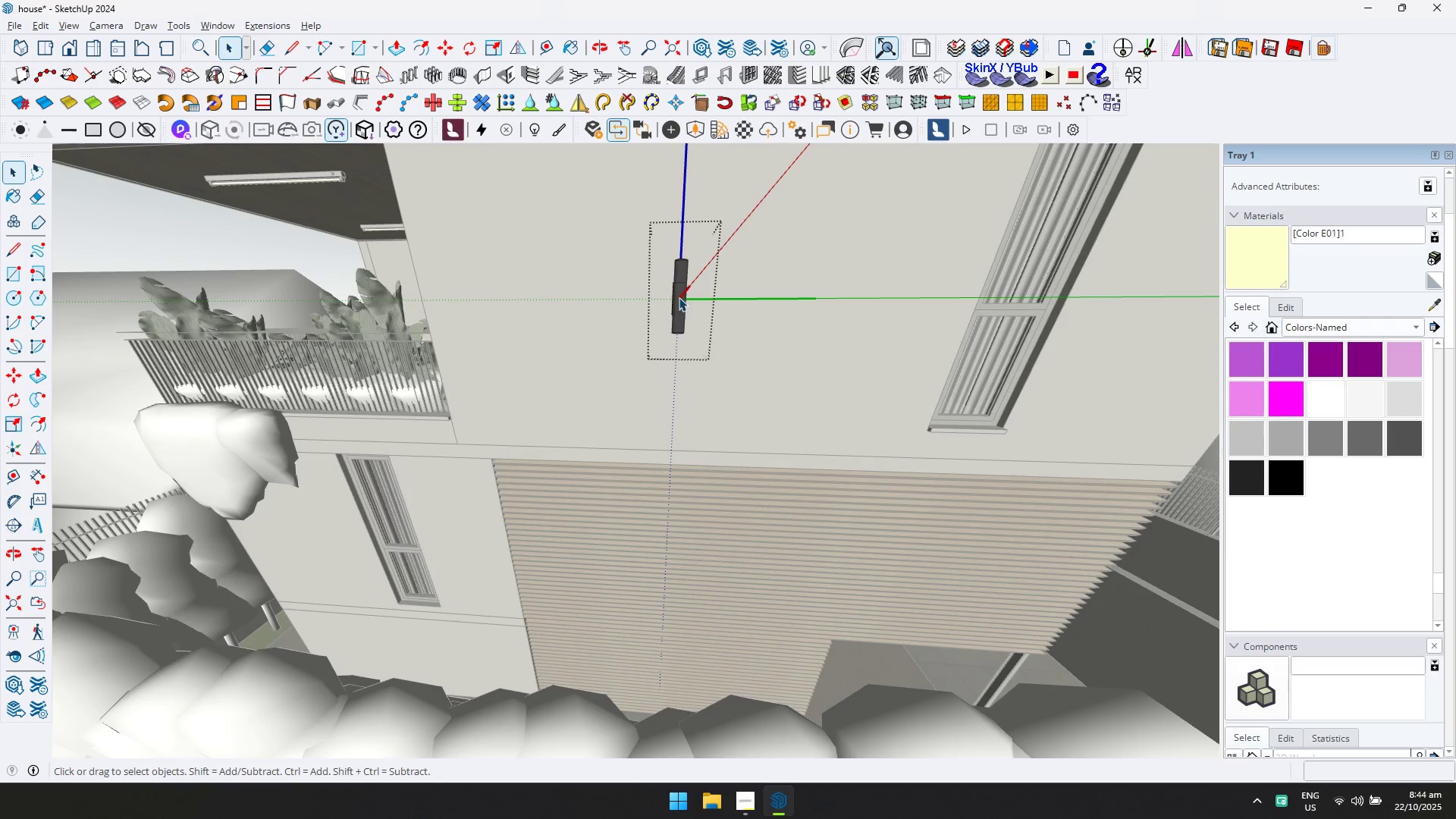 
triple_click([679, 297])
 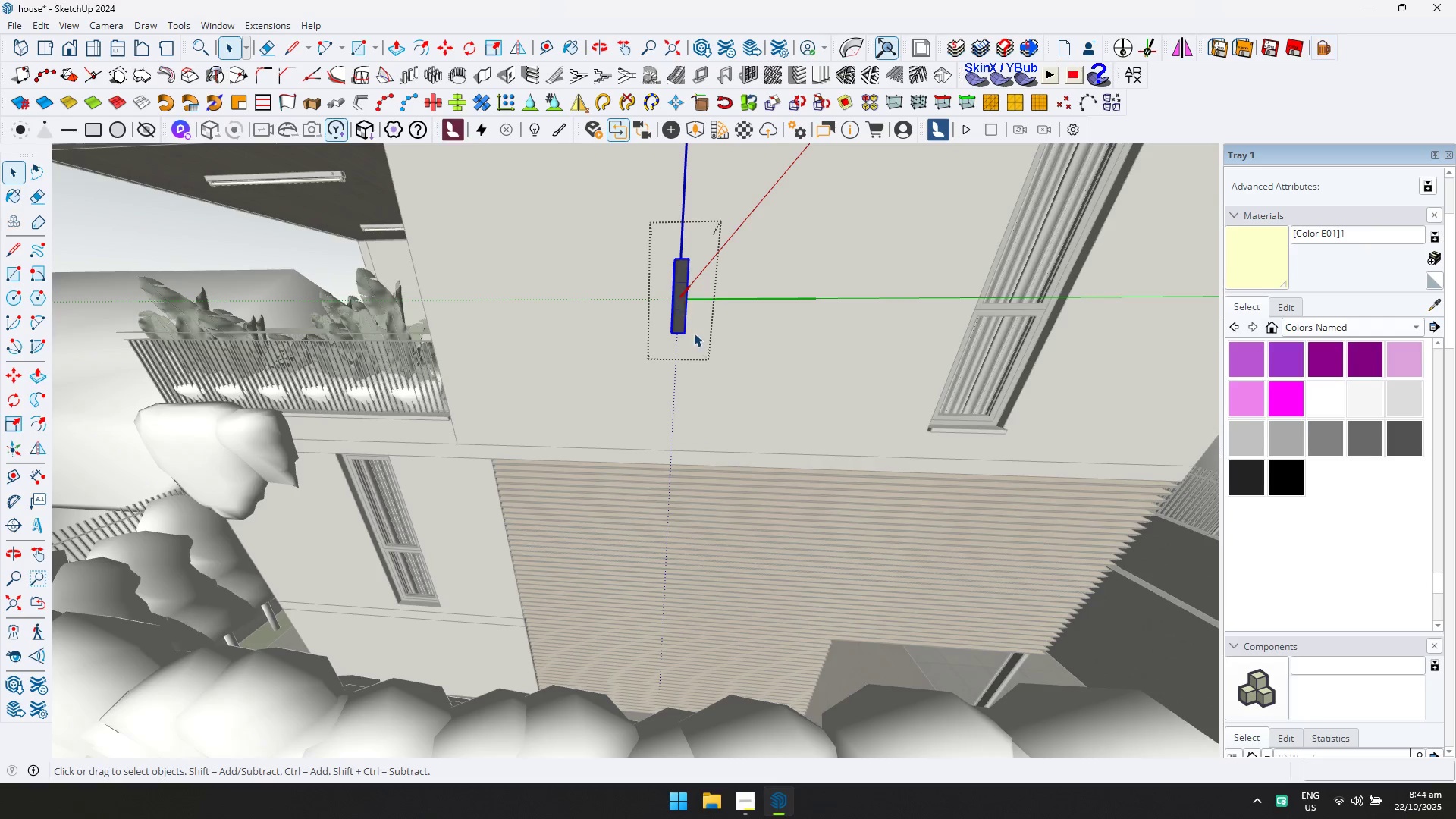 
scroll: coordinate [696, 336], scroll_direction: up, amount: 4.0
 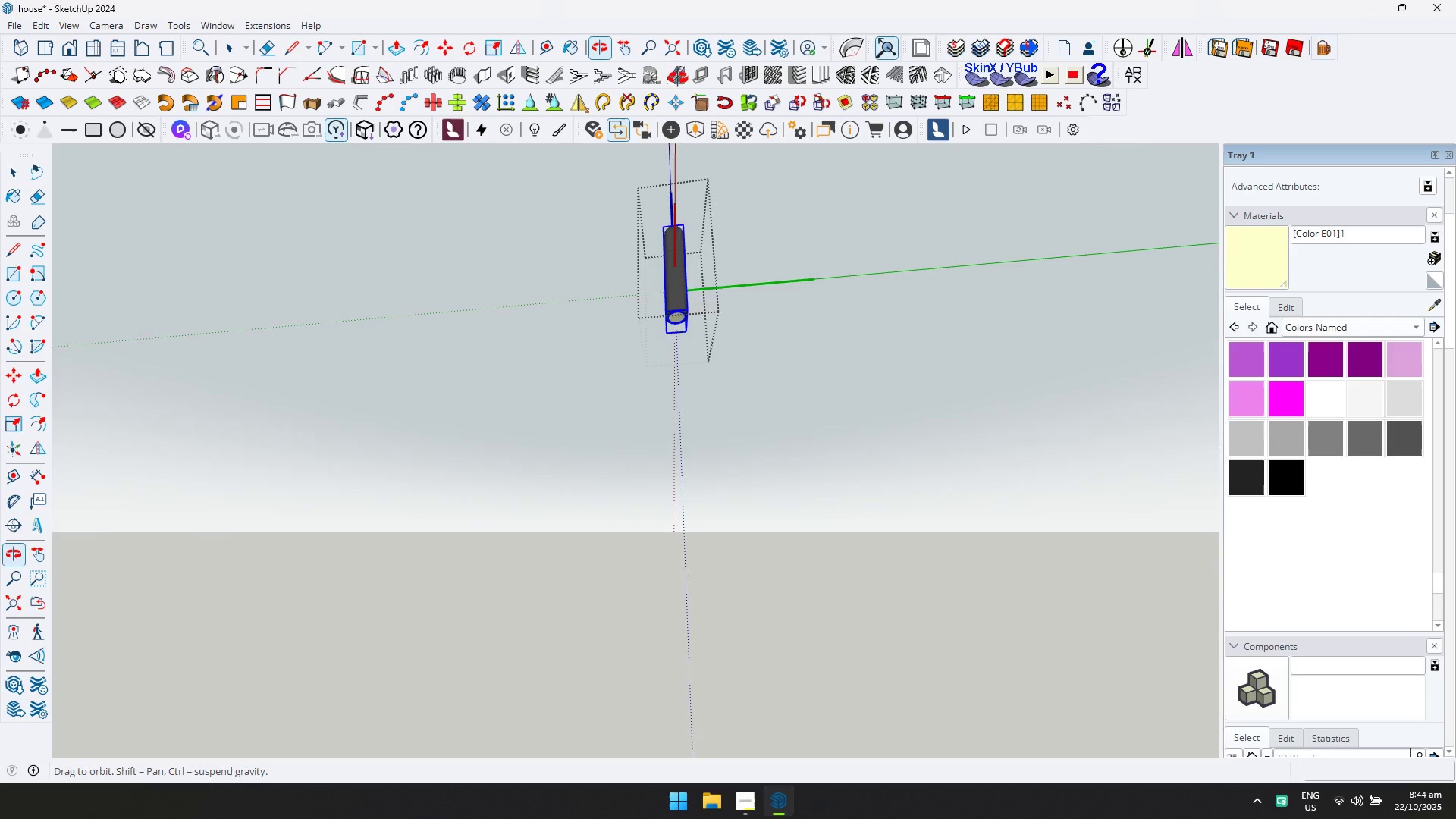 
key(D)
 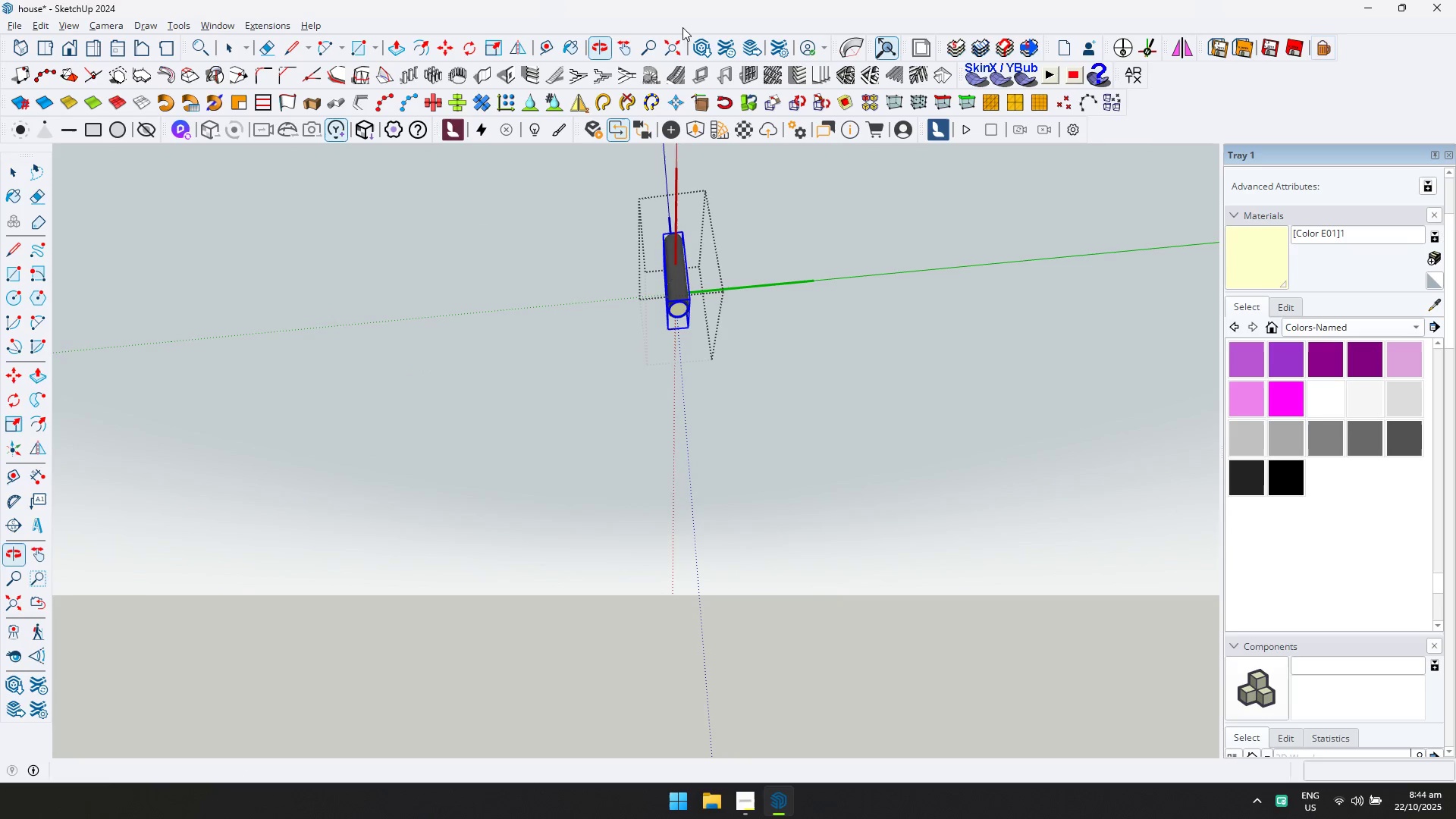 
scroll: coordinate [667, 318], scroll_direction: up, amount: 6.0
 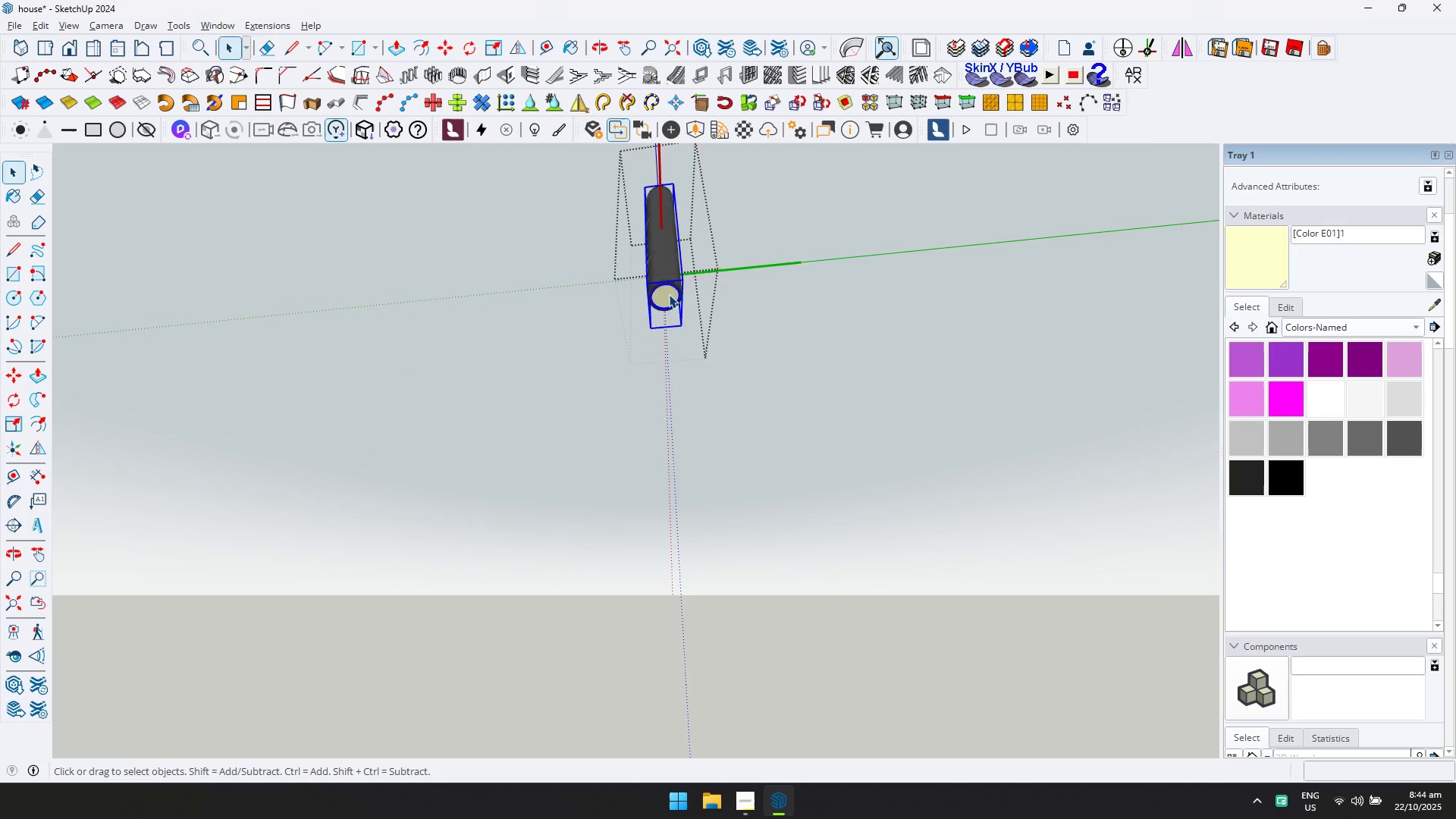 
double_click([669, 294])
 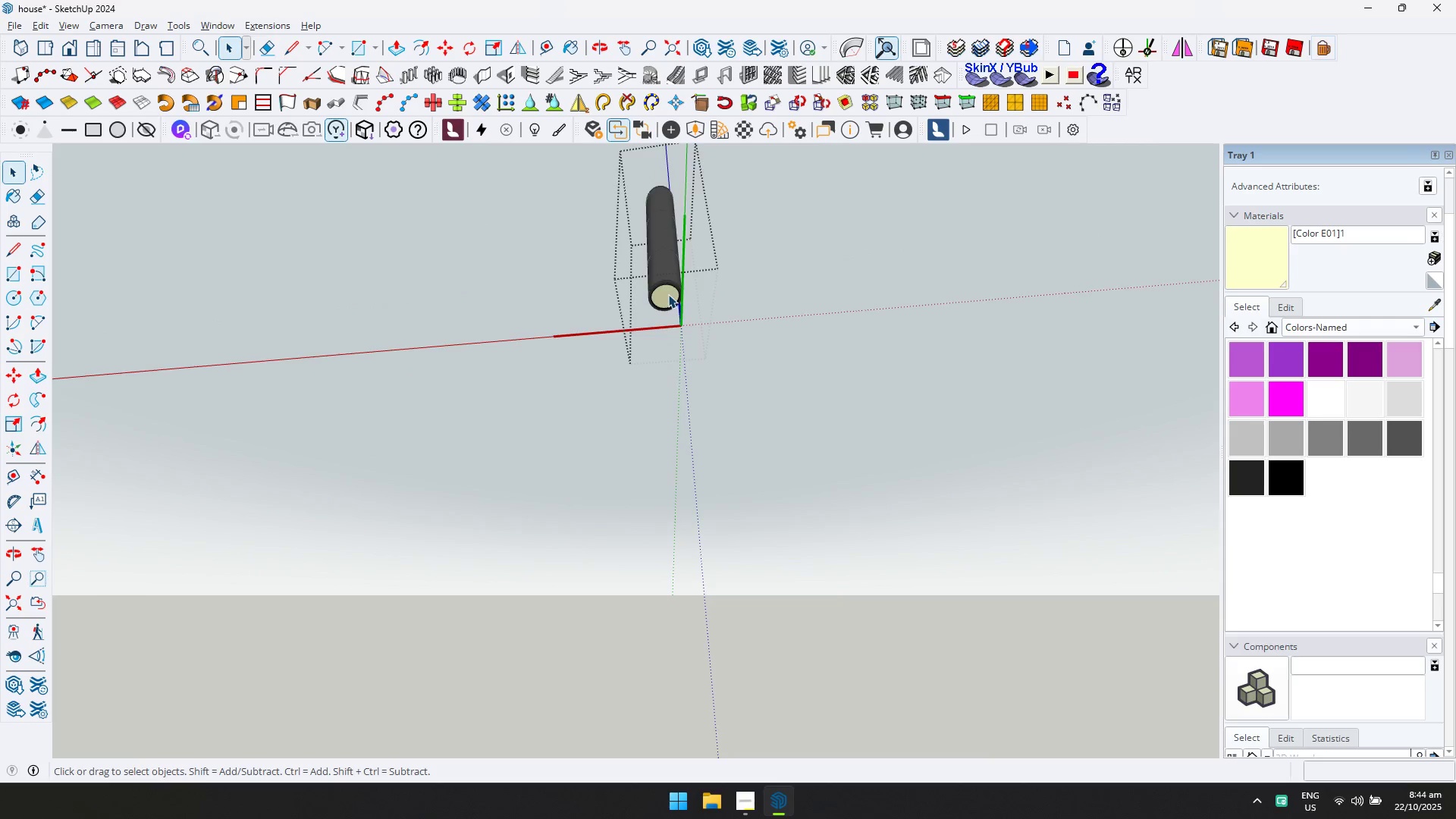 
scroll: coordinate [668, 294], scroll_direction: up, amount: 3.0
 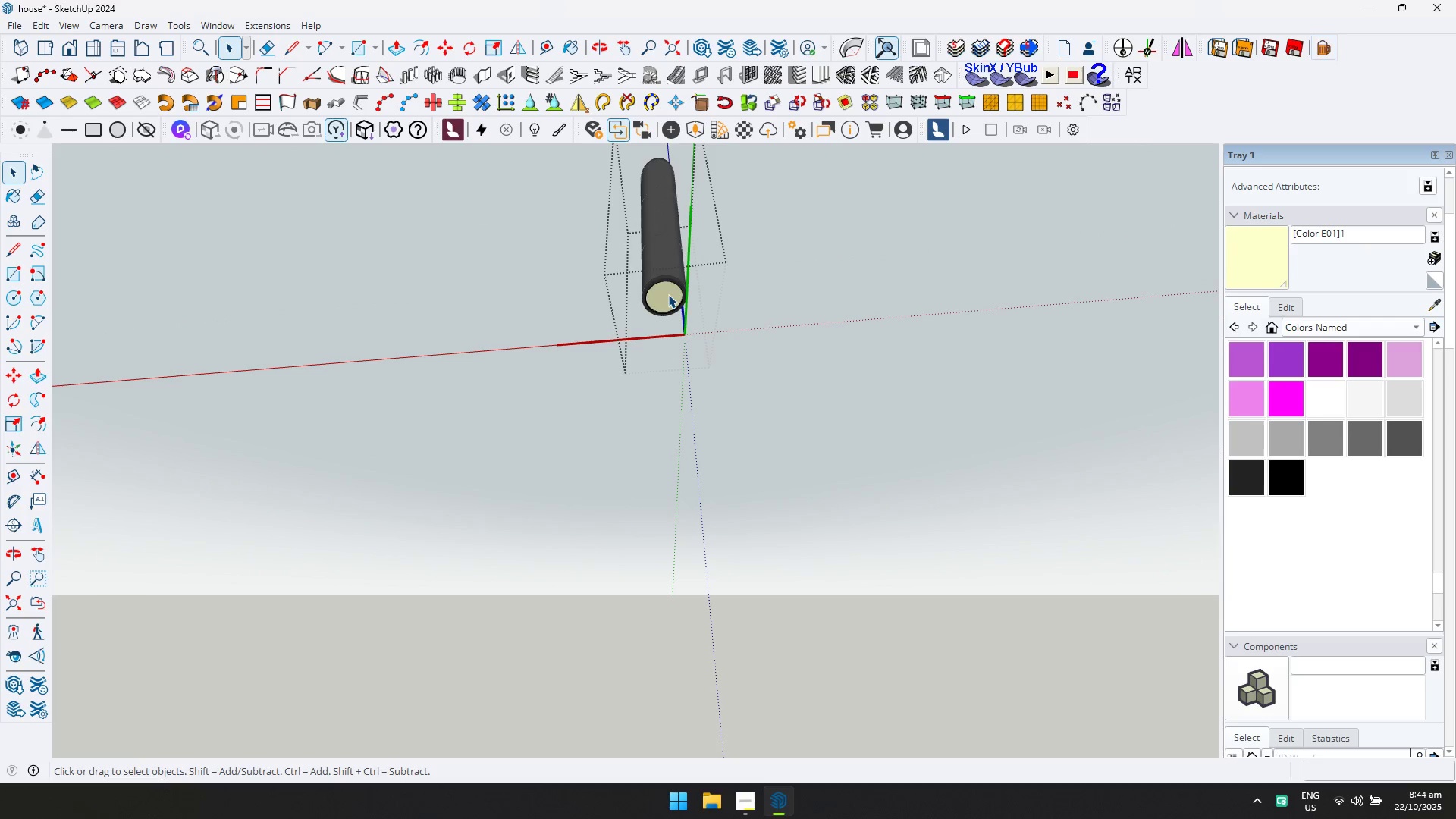 
double_click([668, 294])
 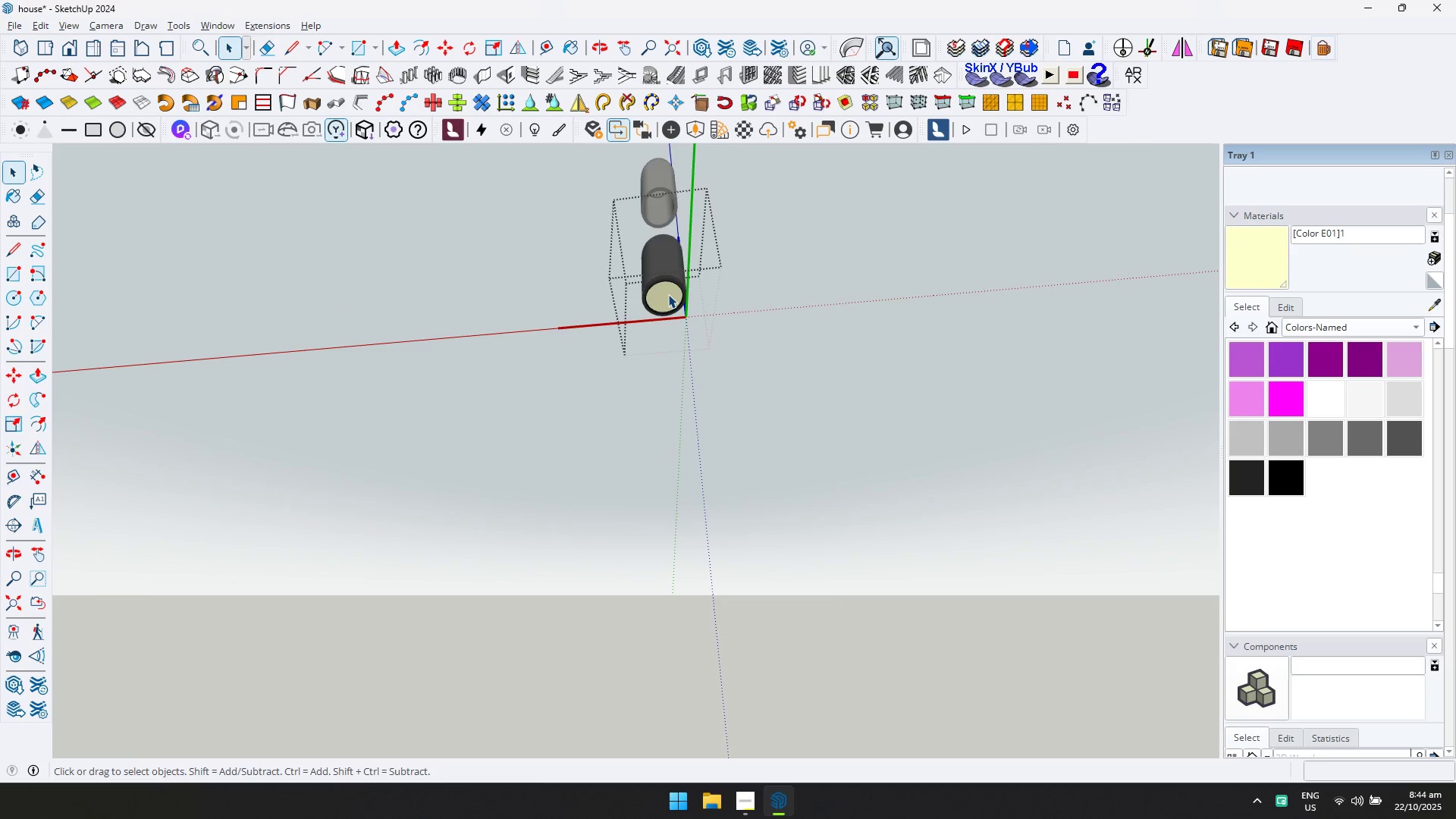 
triple_click([668, 294])
 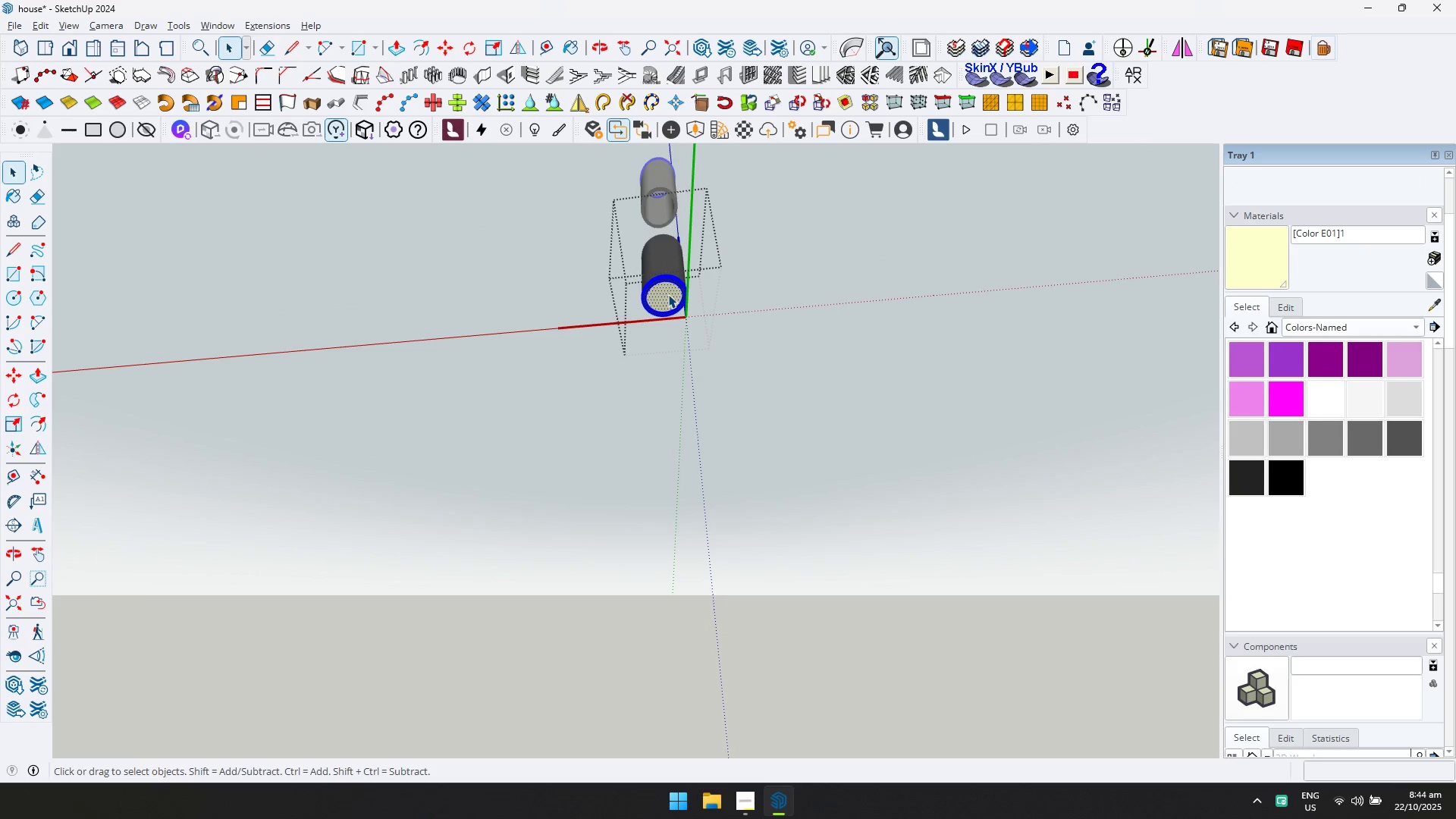 
triple_click([668, 294])
 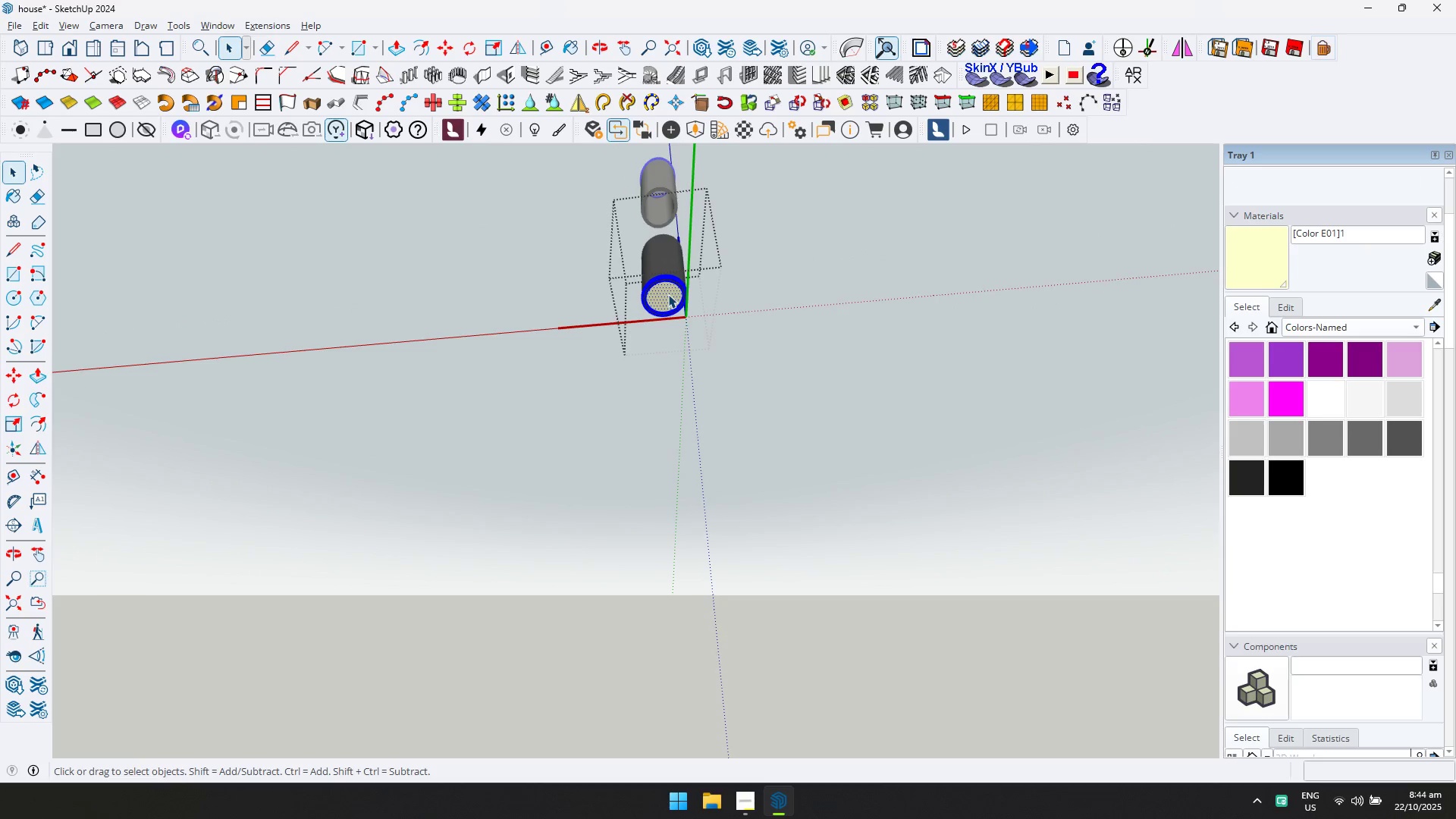 
scroll: coordinate [666, 299], scroll_direction: up, amount: 3.0
 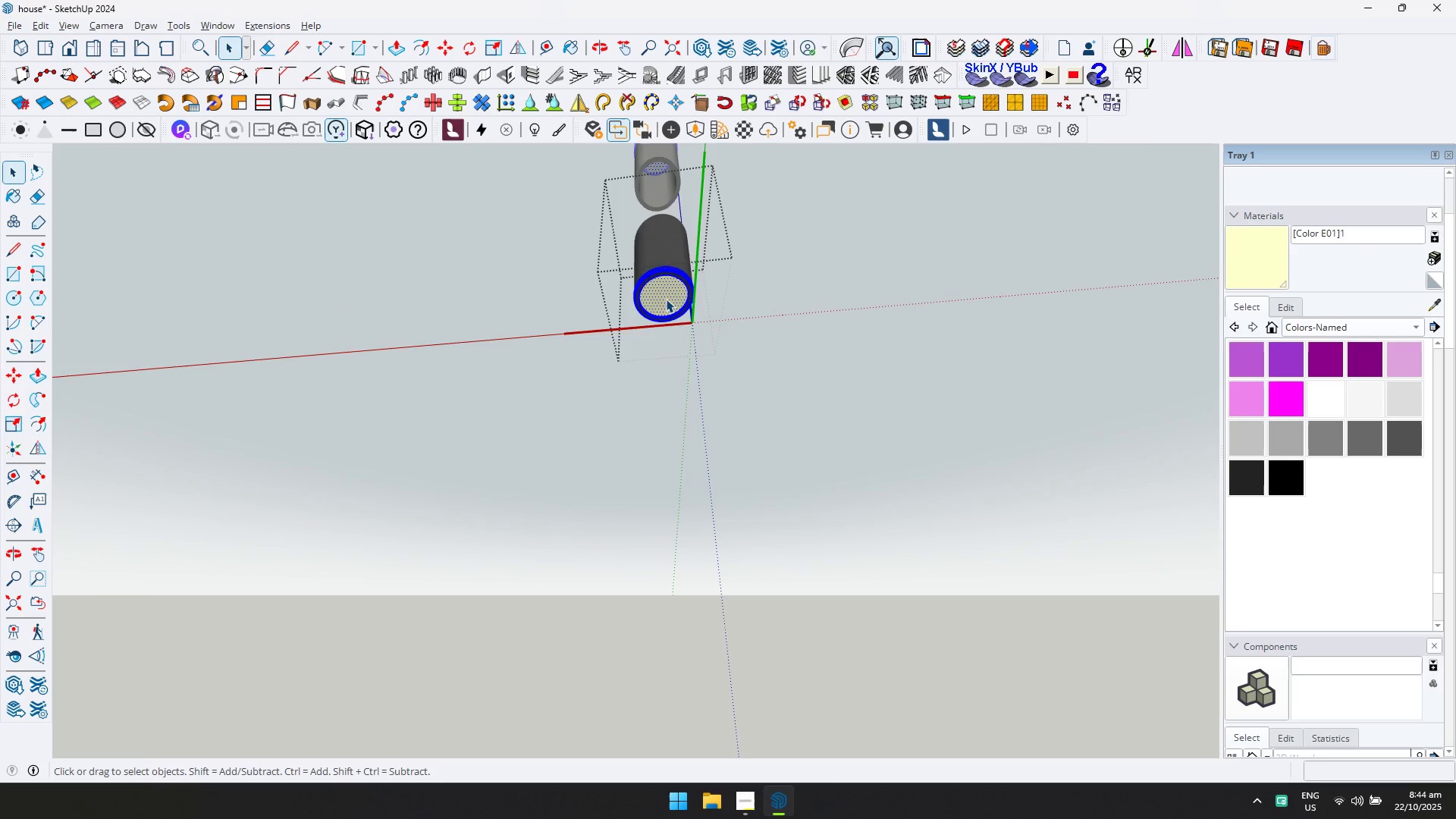 
left_click([666, 299])
 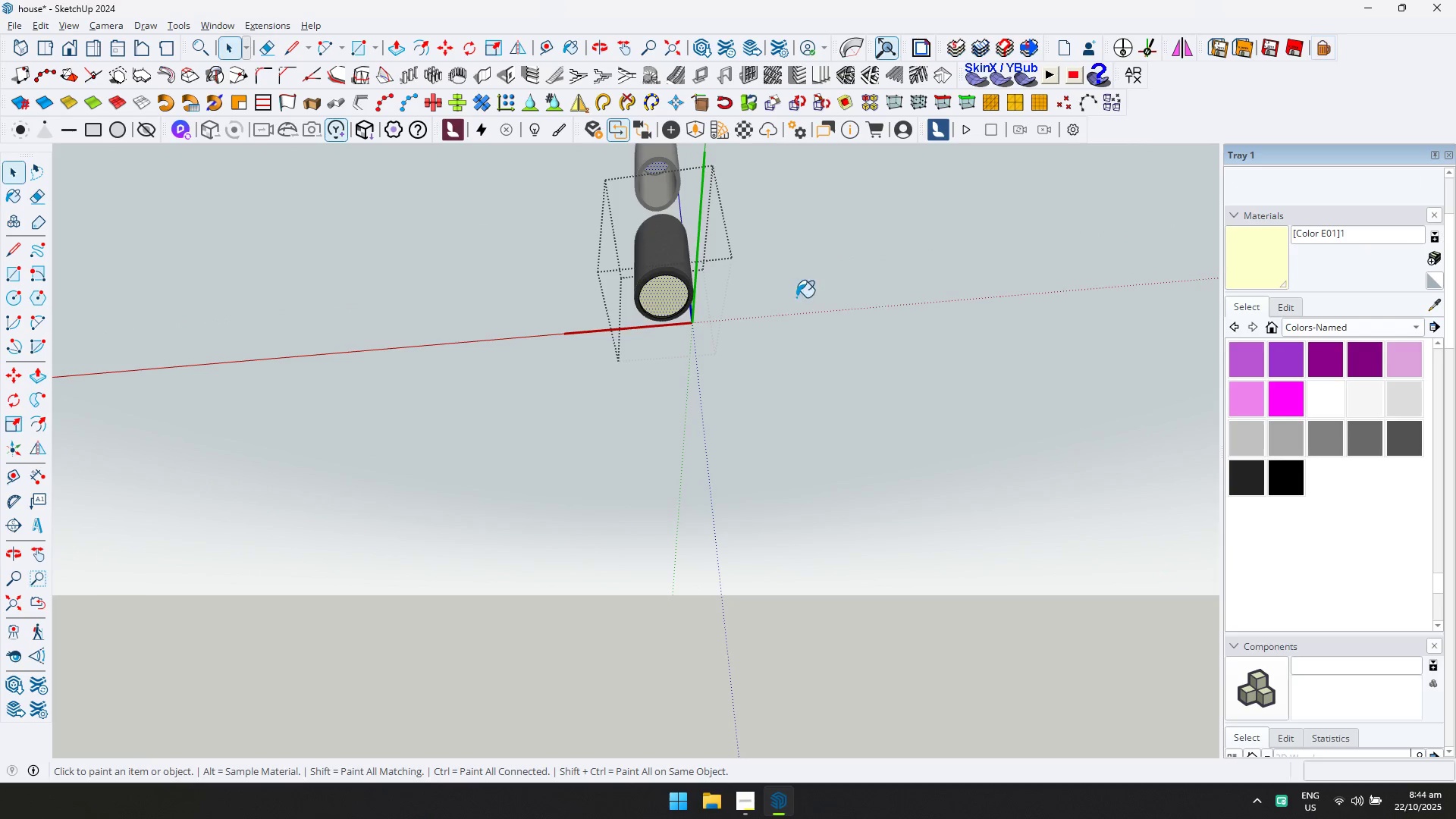 
left_click([657, 294])
 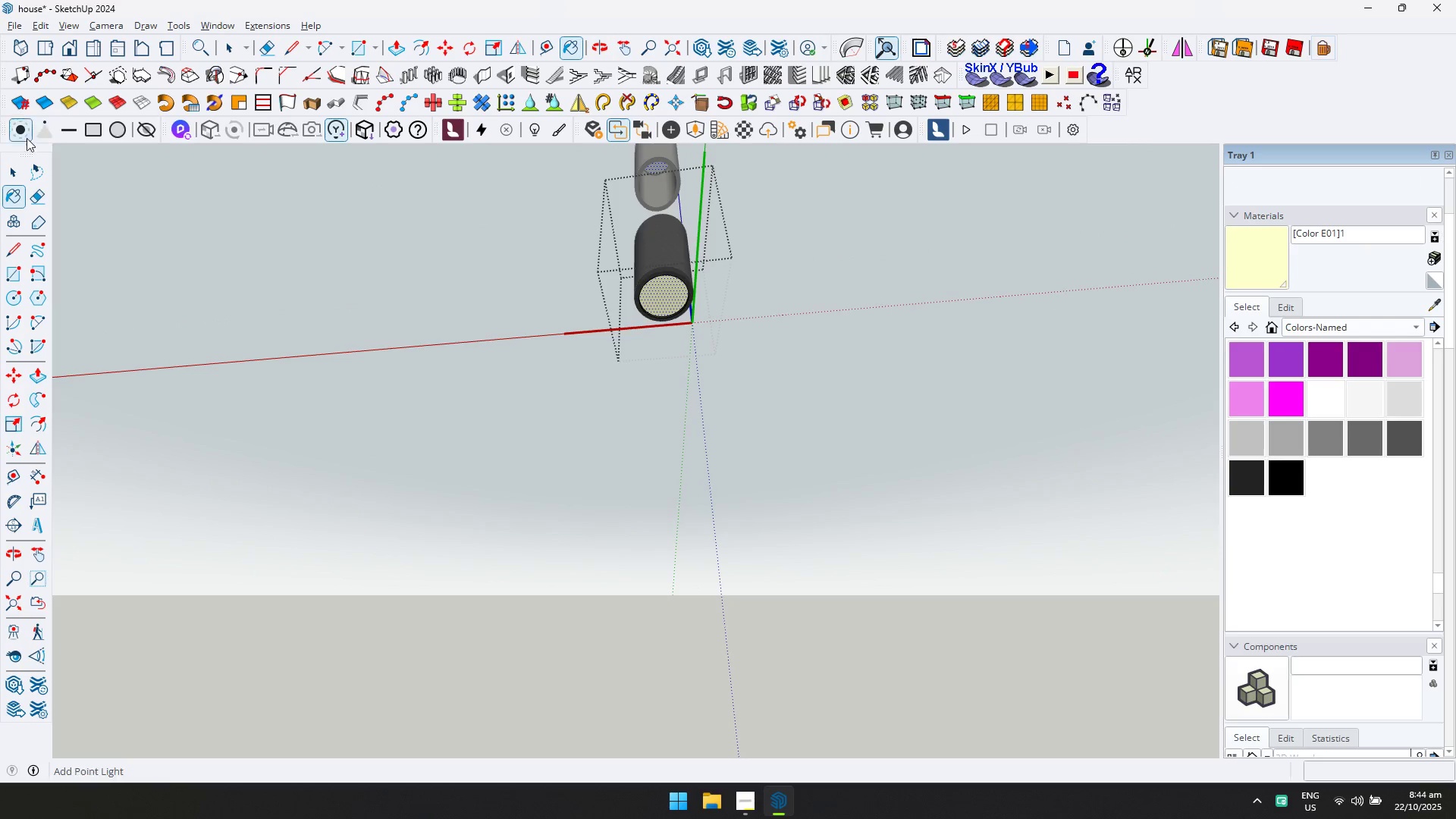 
left_click([14, 161])
 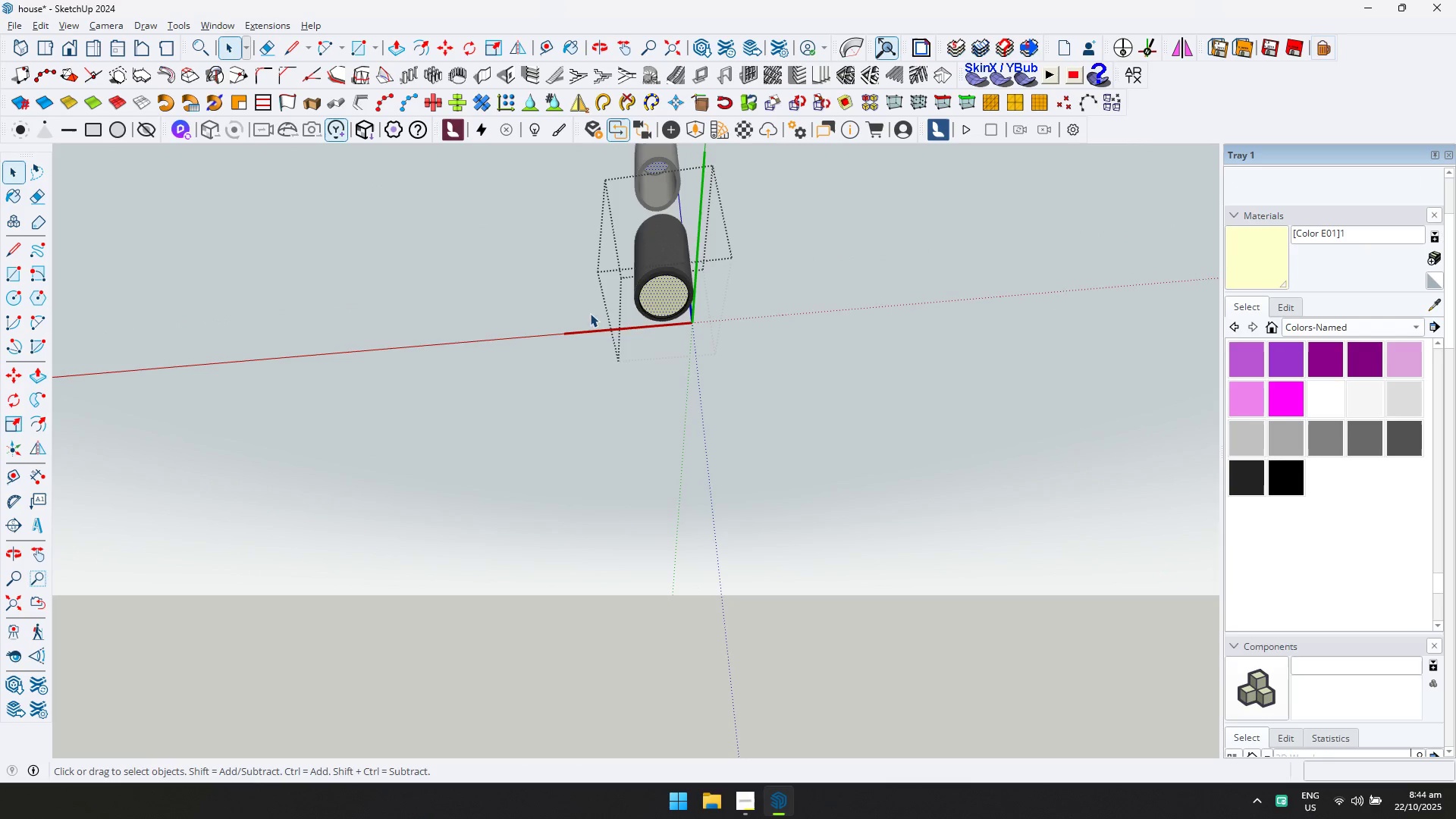 
key(L)
 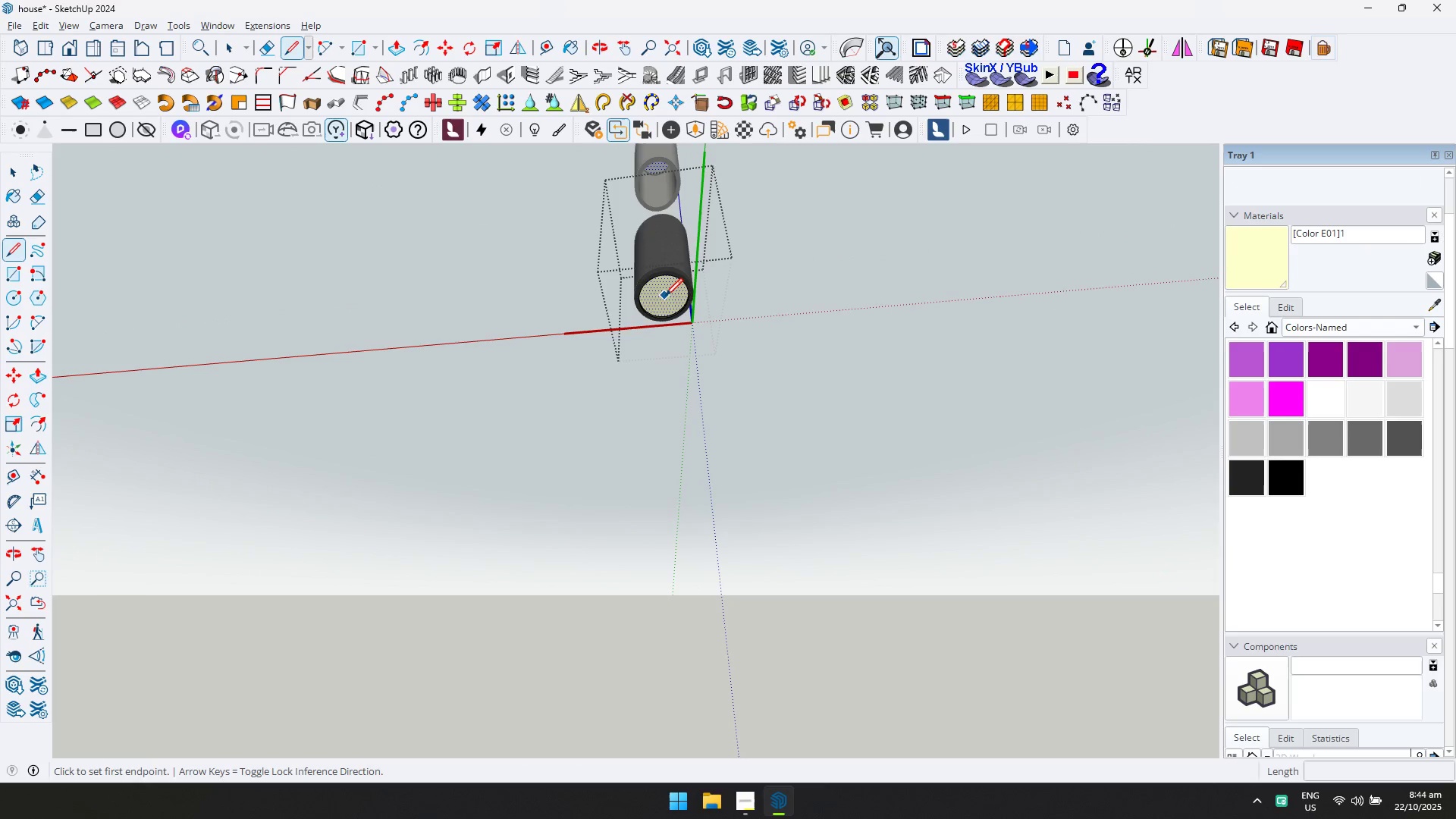 
left_click([663, 294])
 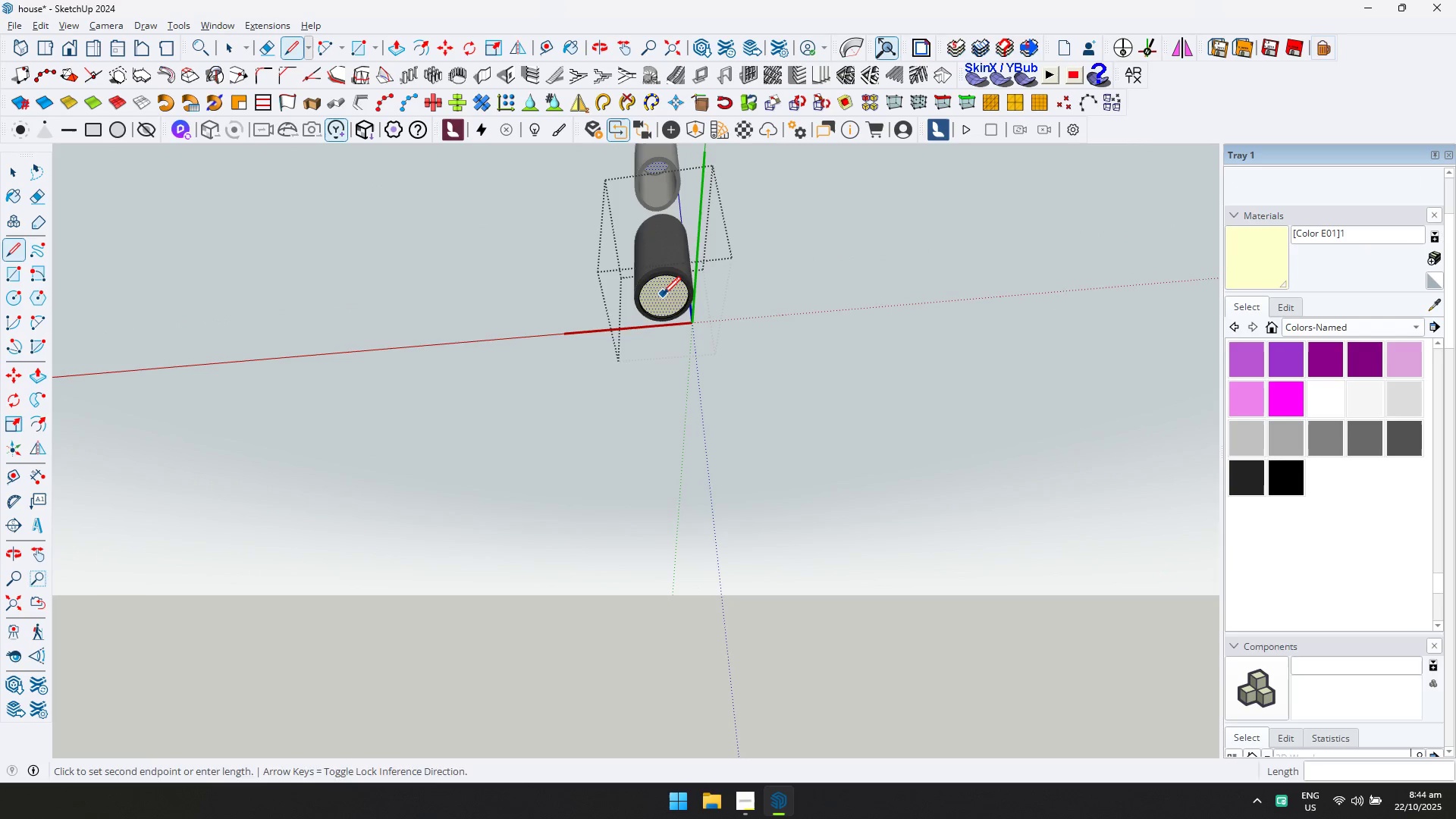 
key(ArrowUp)
 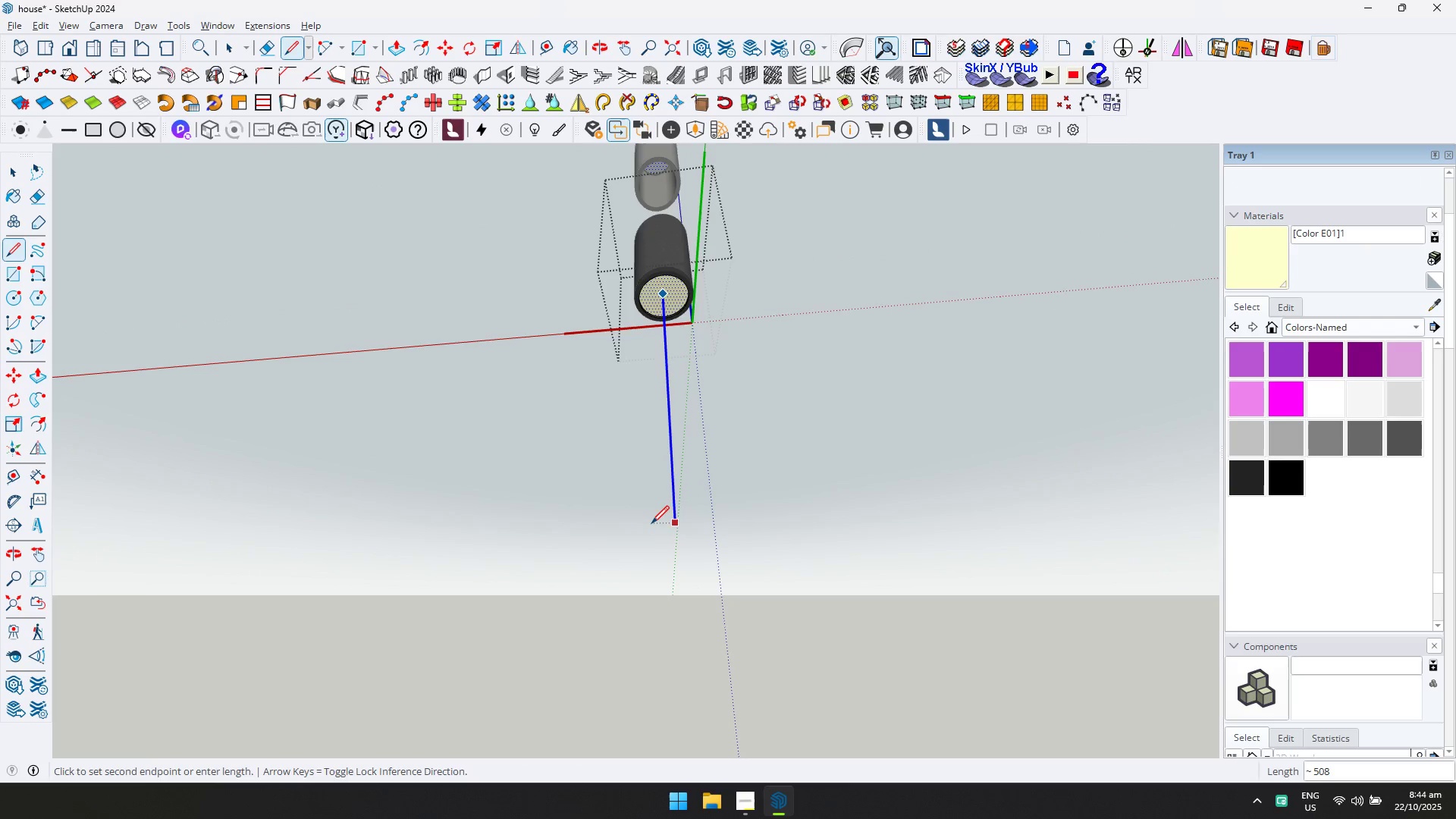 
left_click([651, 523])
 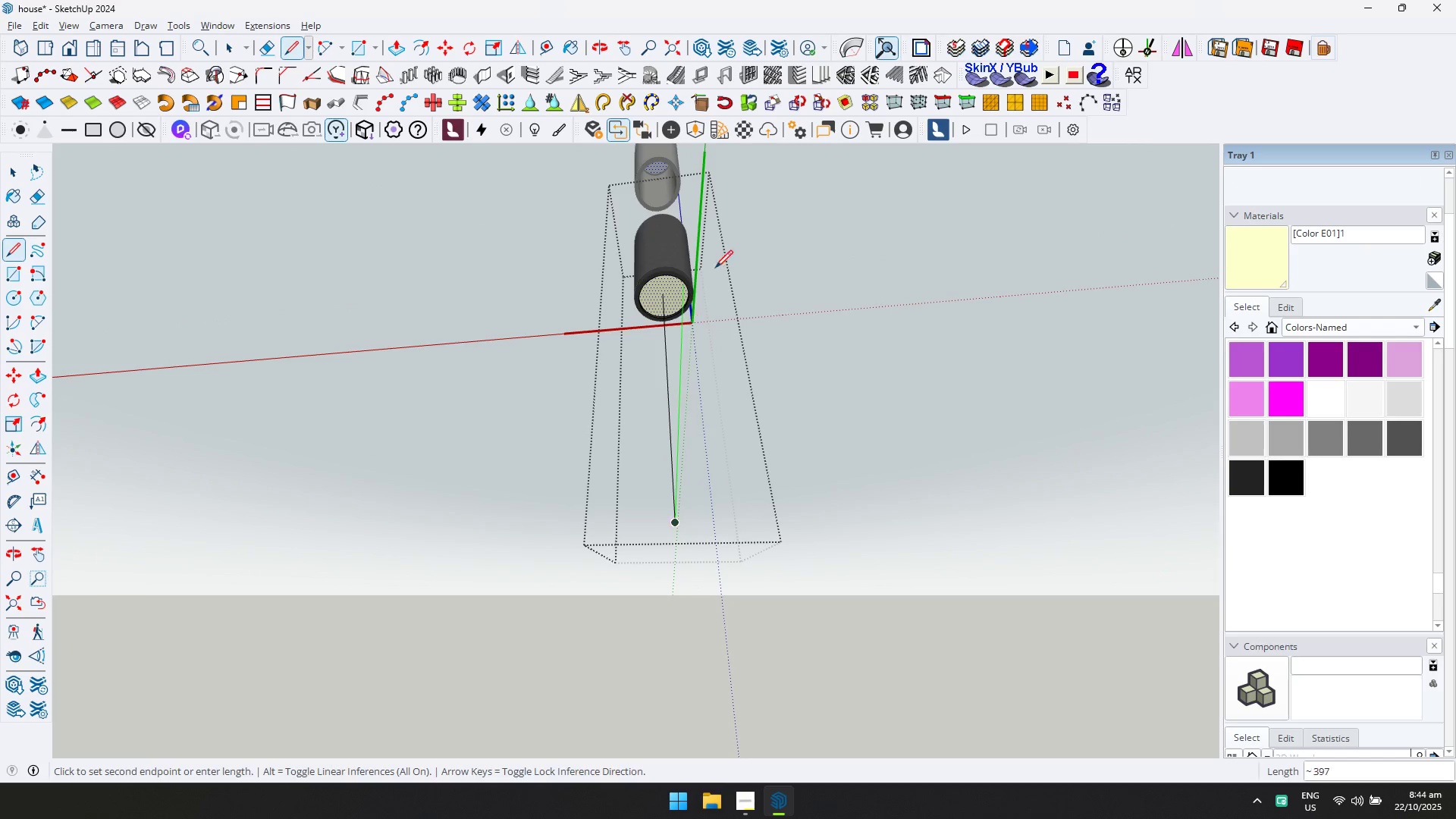 
key(Escape)
 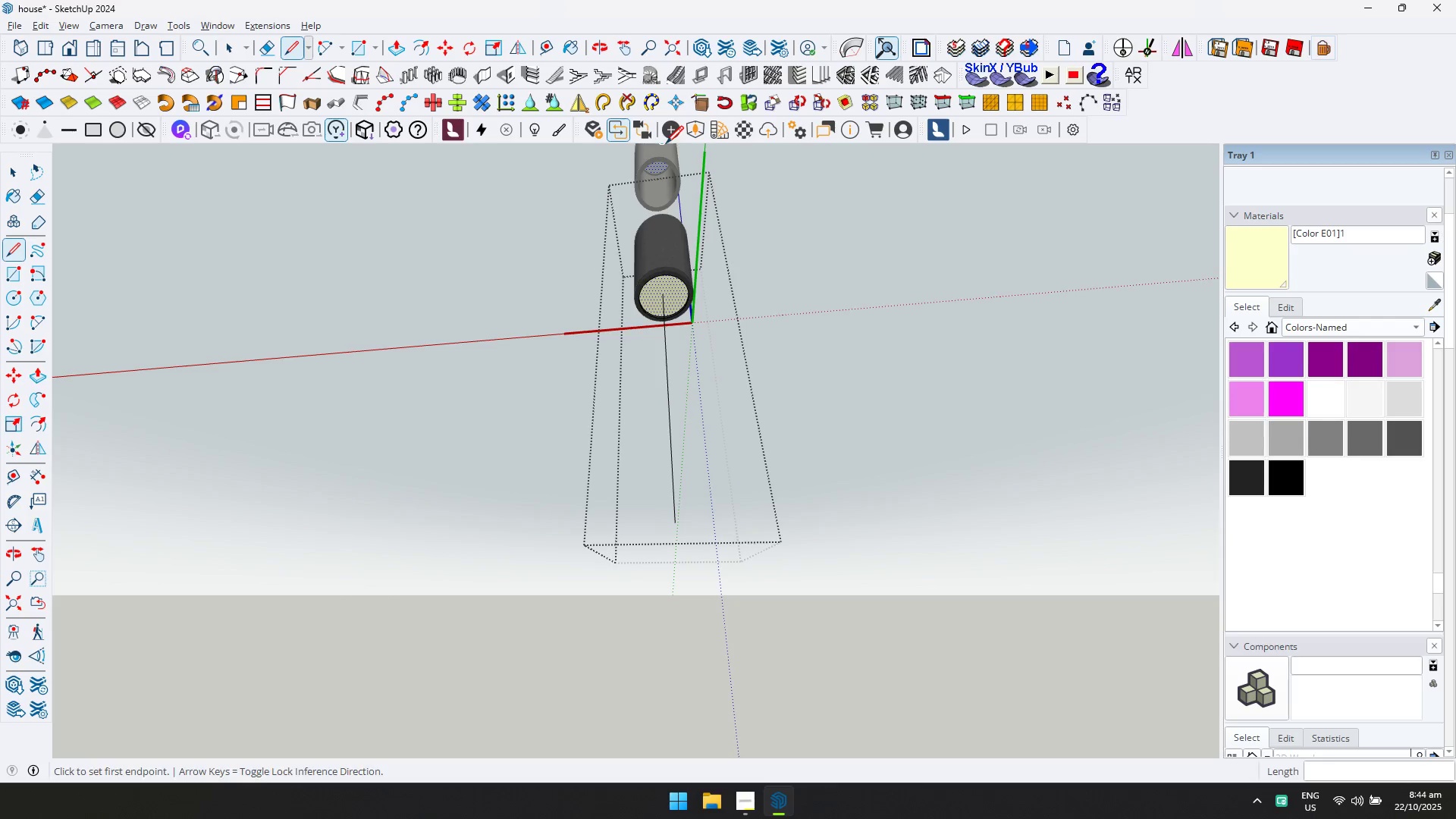 
left_click([670, 133])
 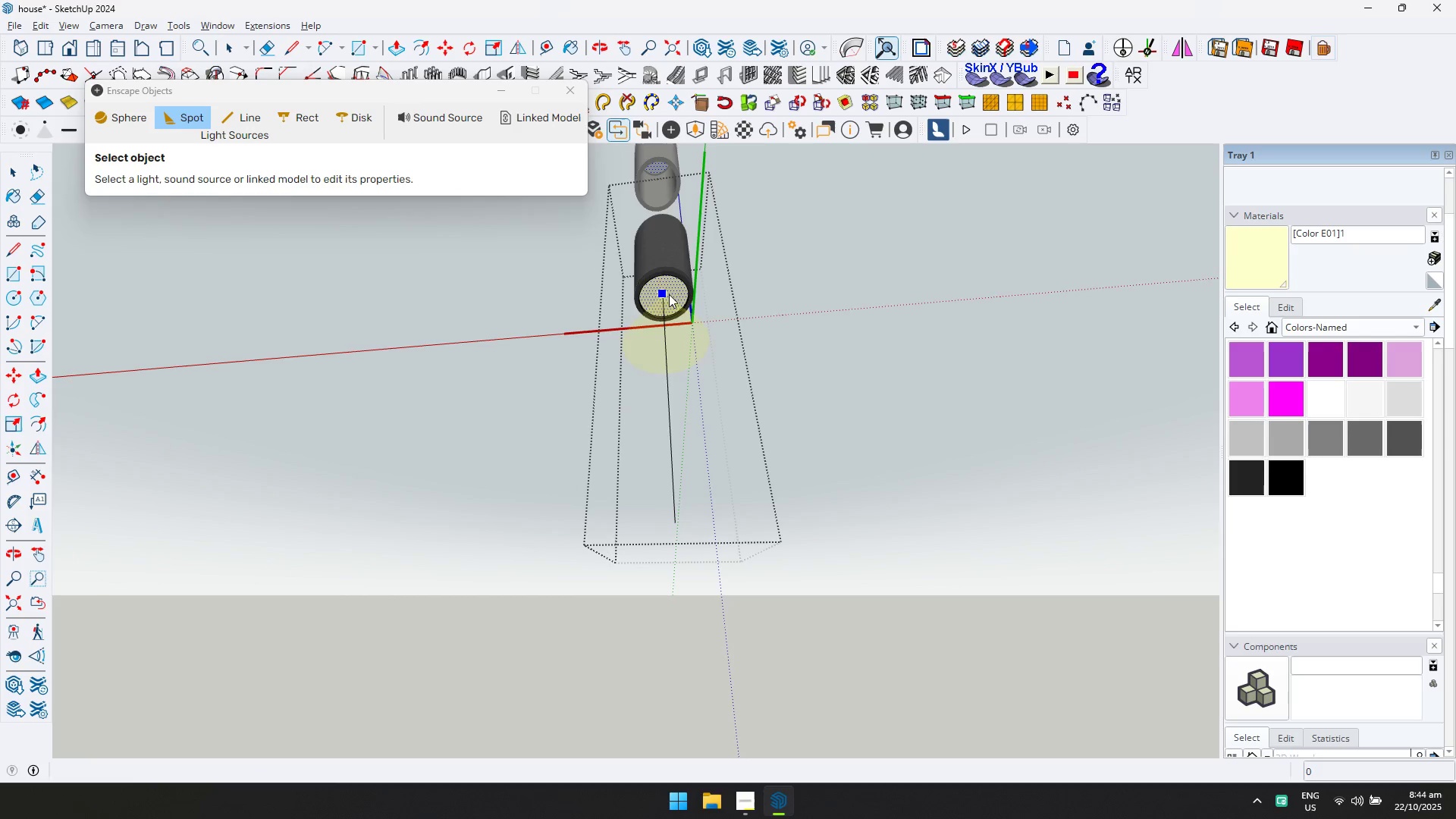 
left_click([664, 333])
 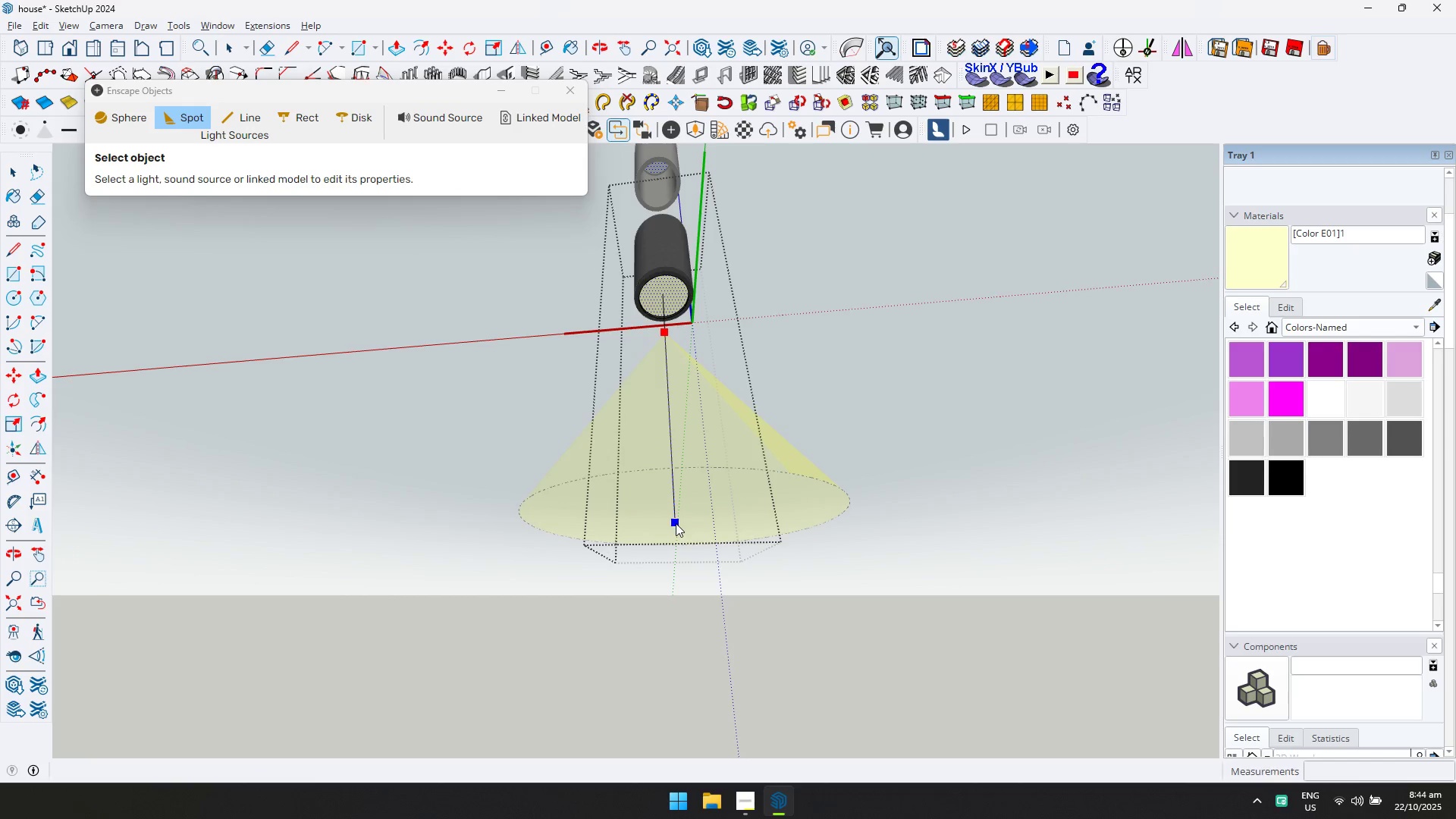 
double_click([676, 523])
 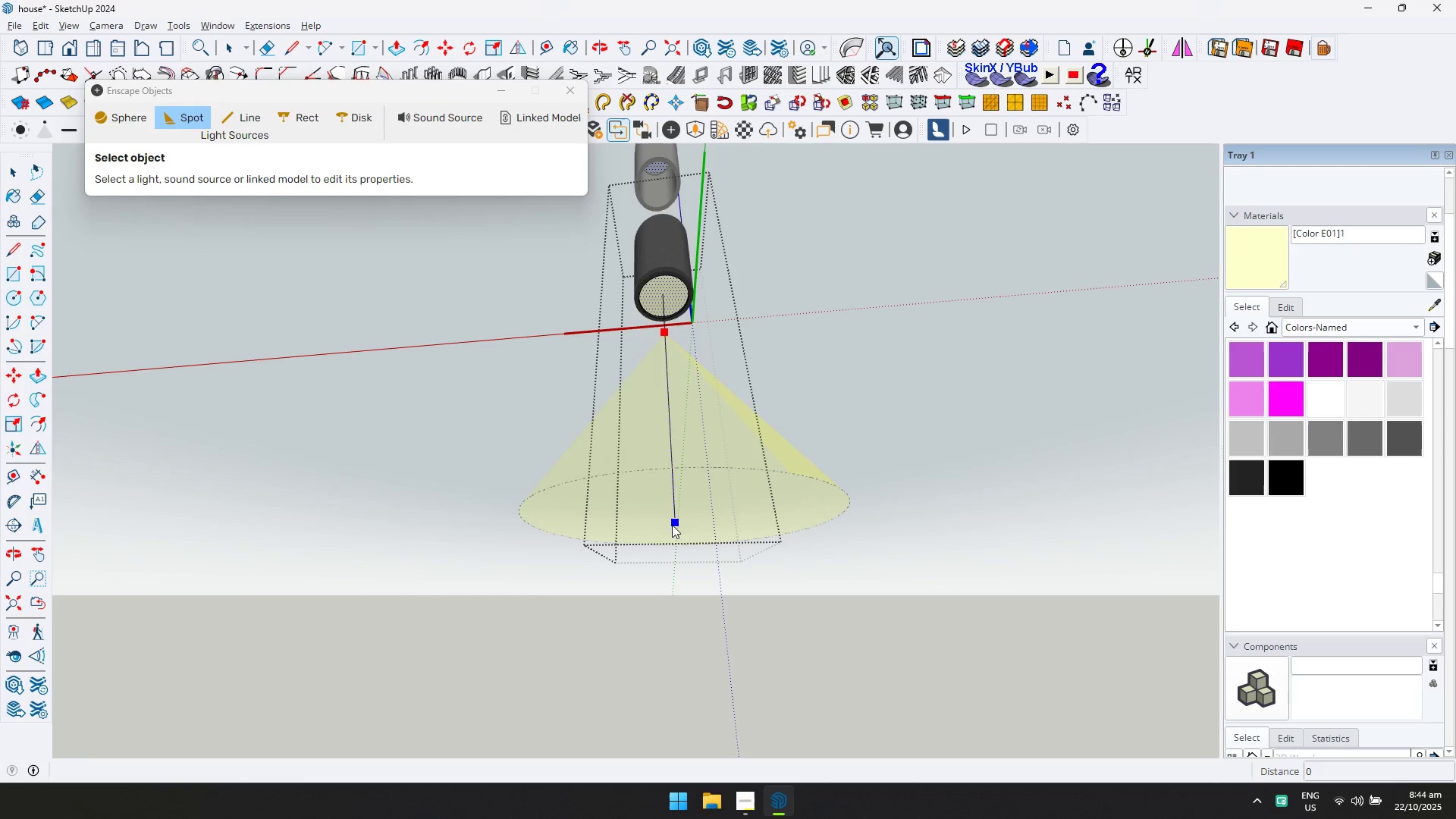 
left_click([673, 524])
 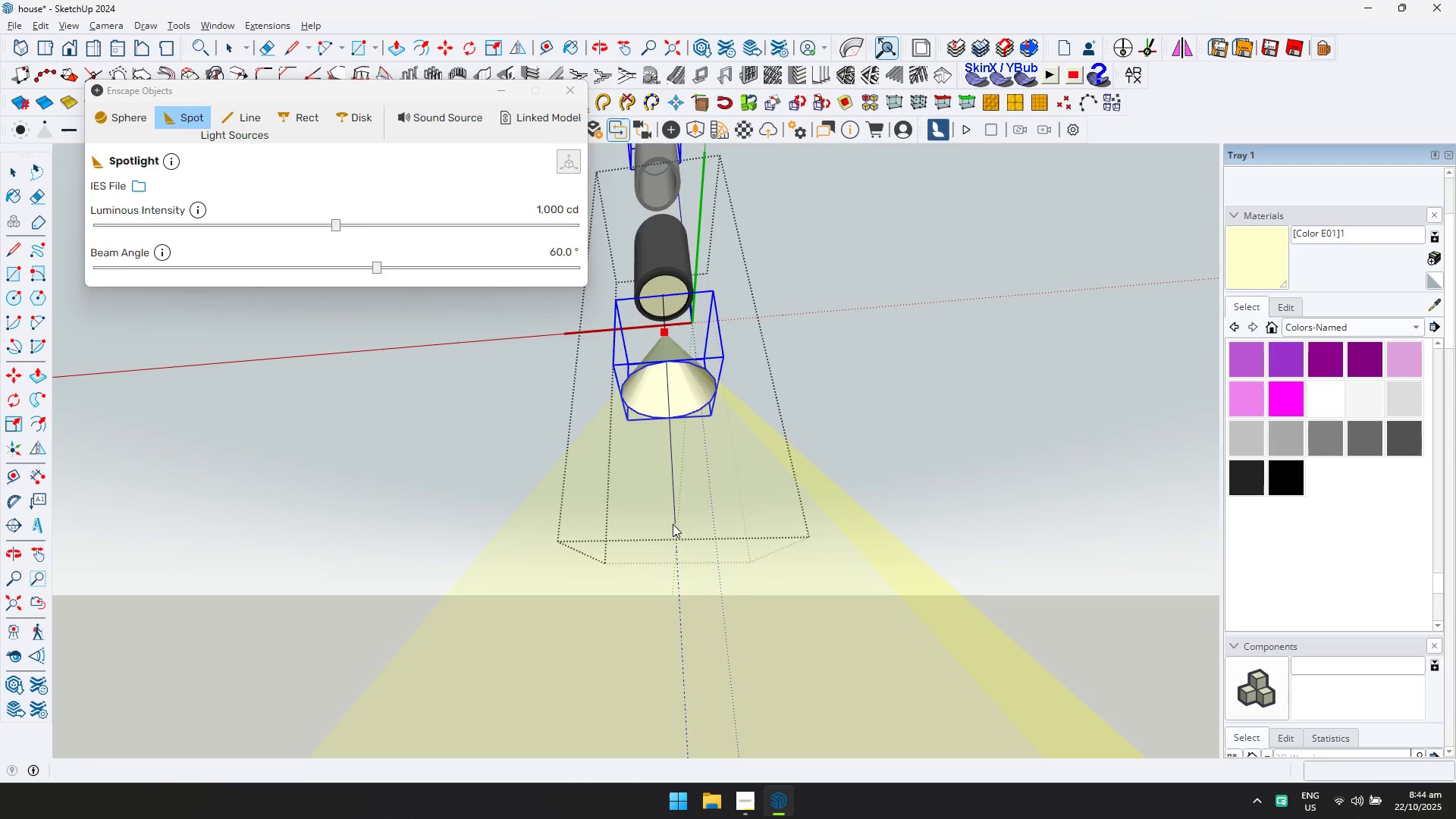 
scroll: coordinate [732, 456], scroll_direction: down, amount: 6.0
 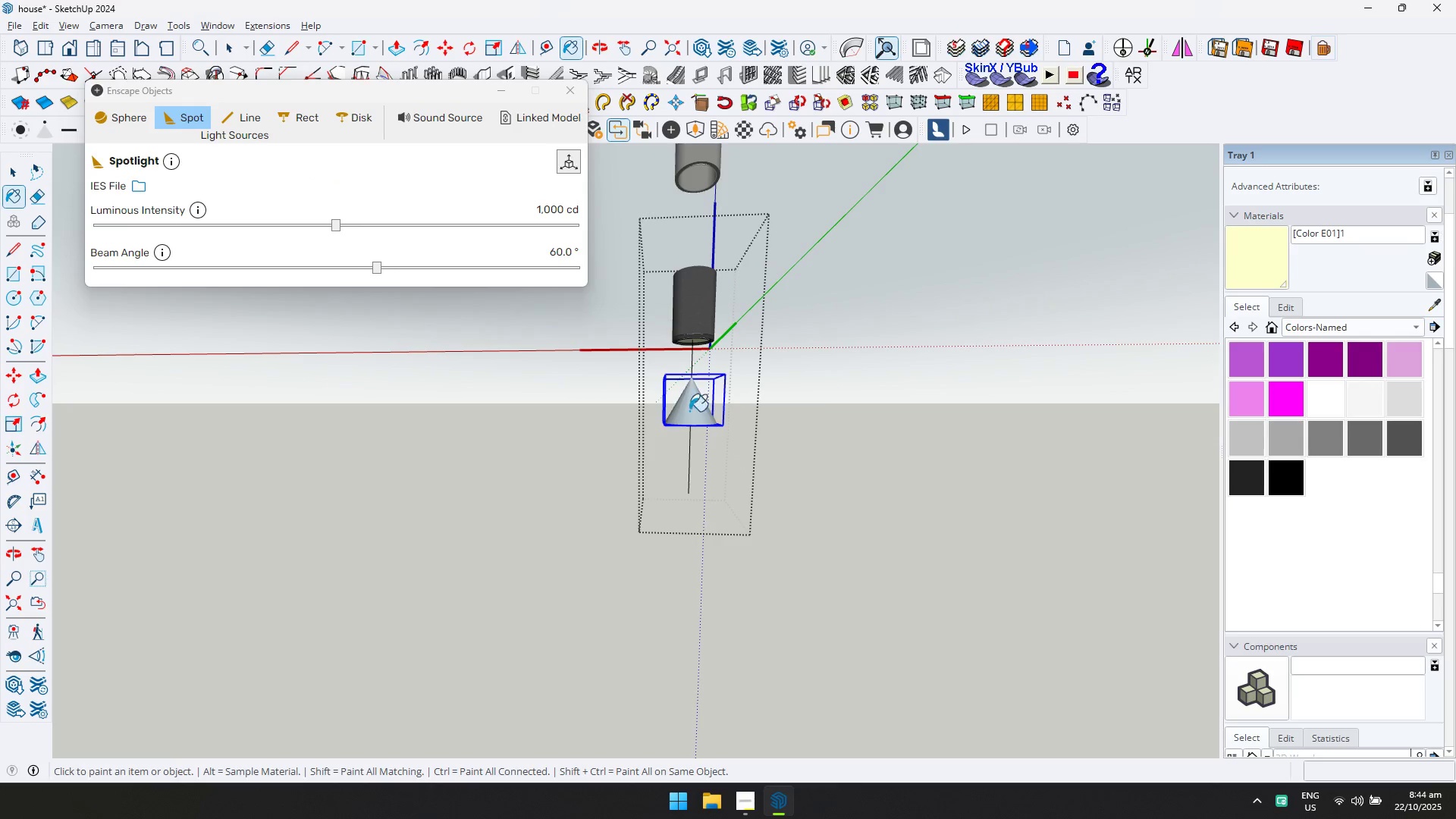 
double_click([685, 406])
 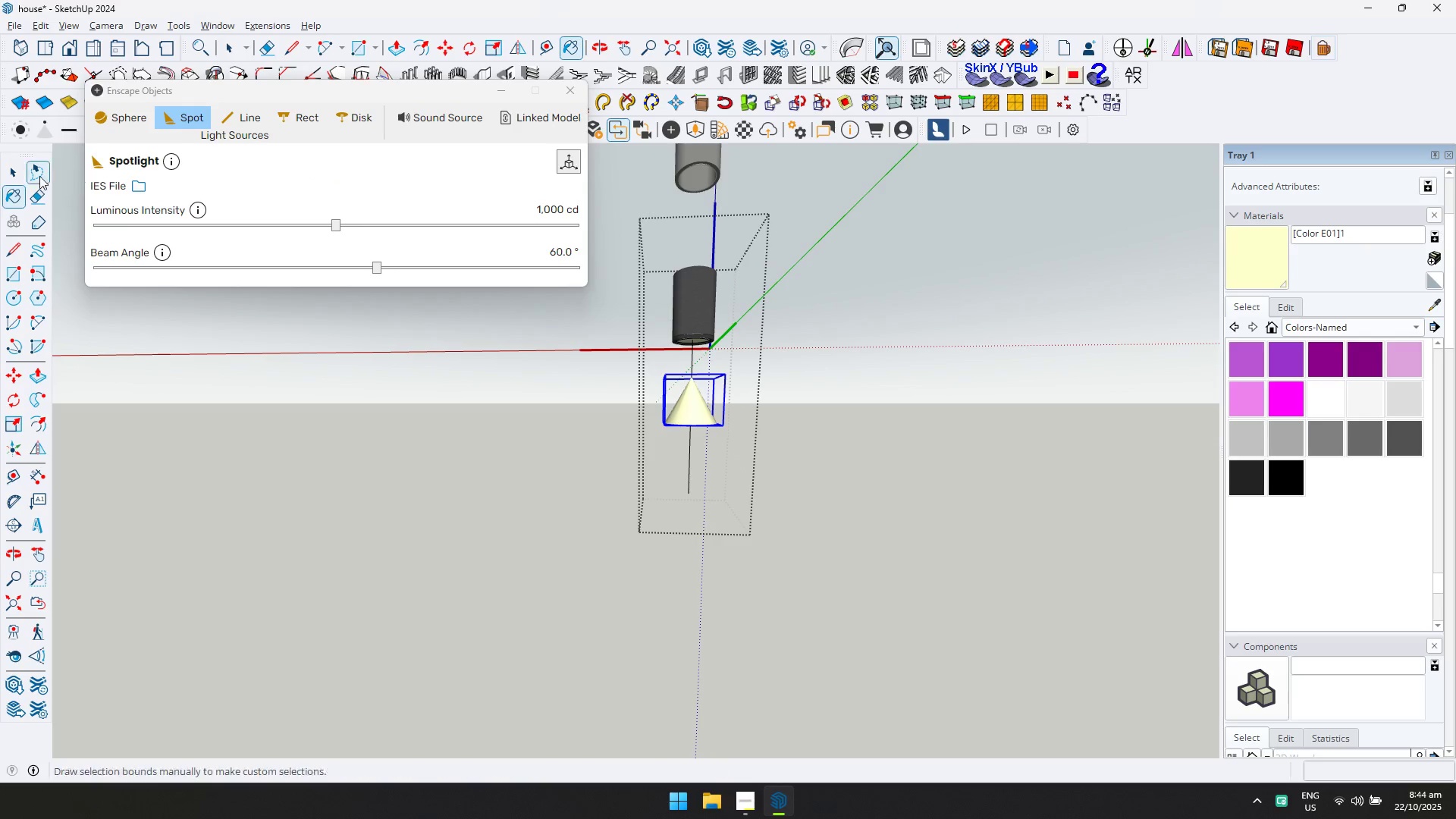 
left_click([8, 172])
 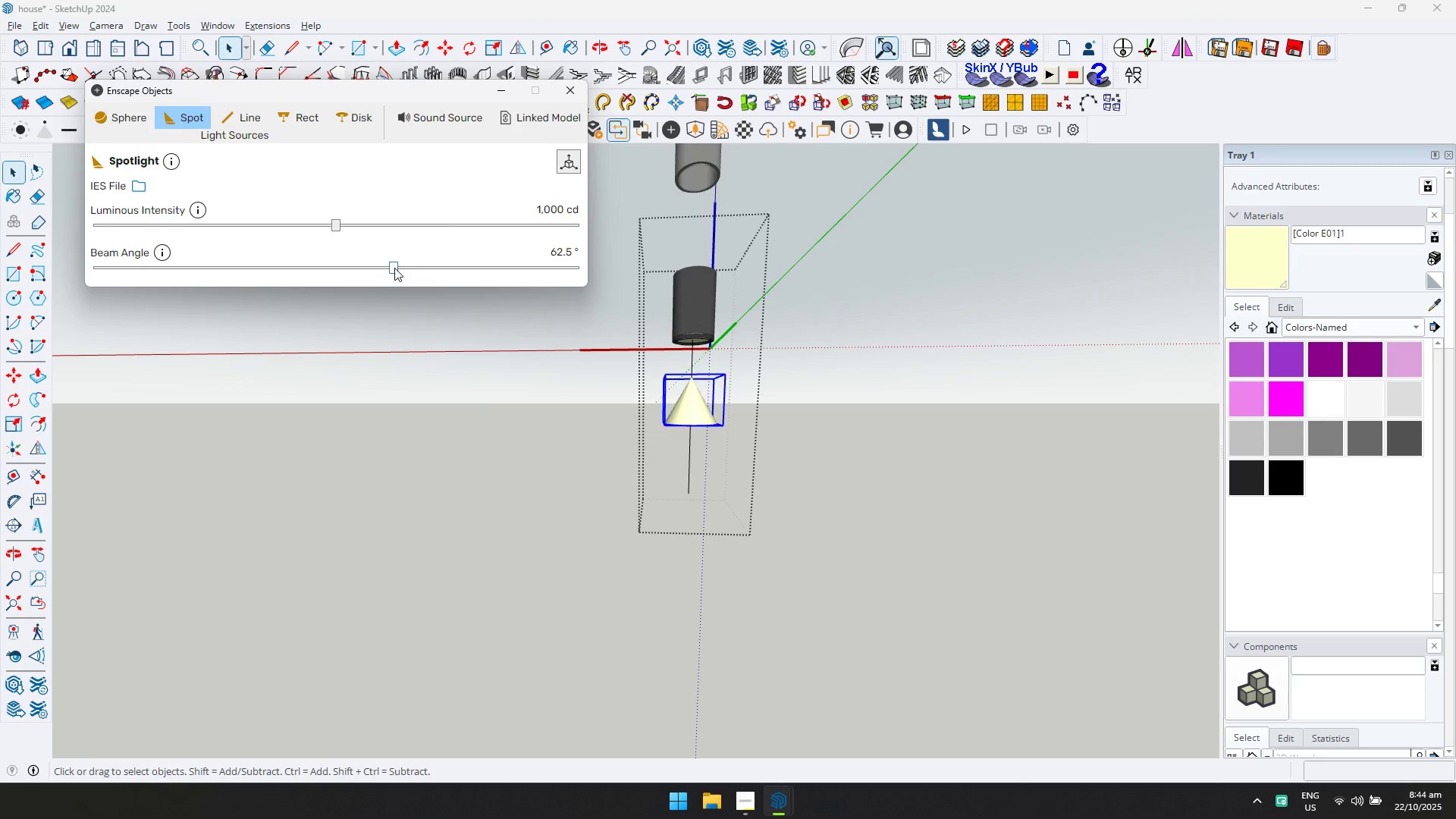 
triple_click([417, 269])
 